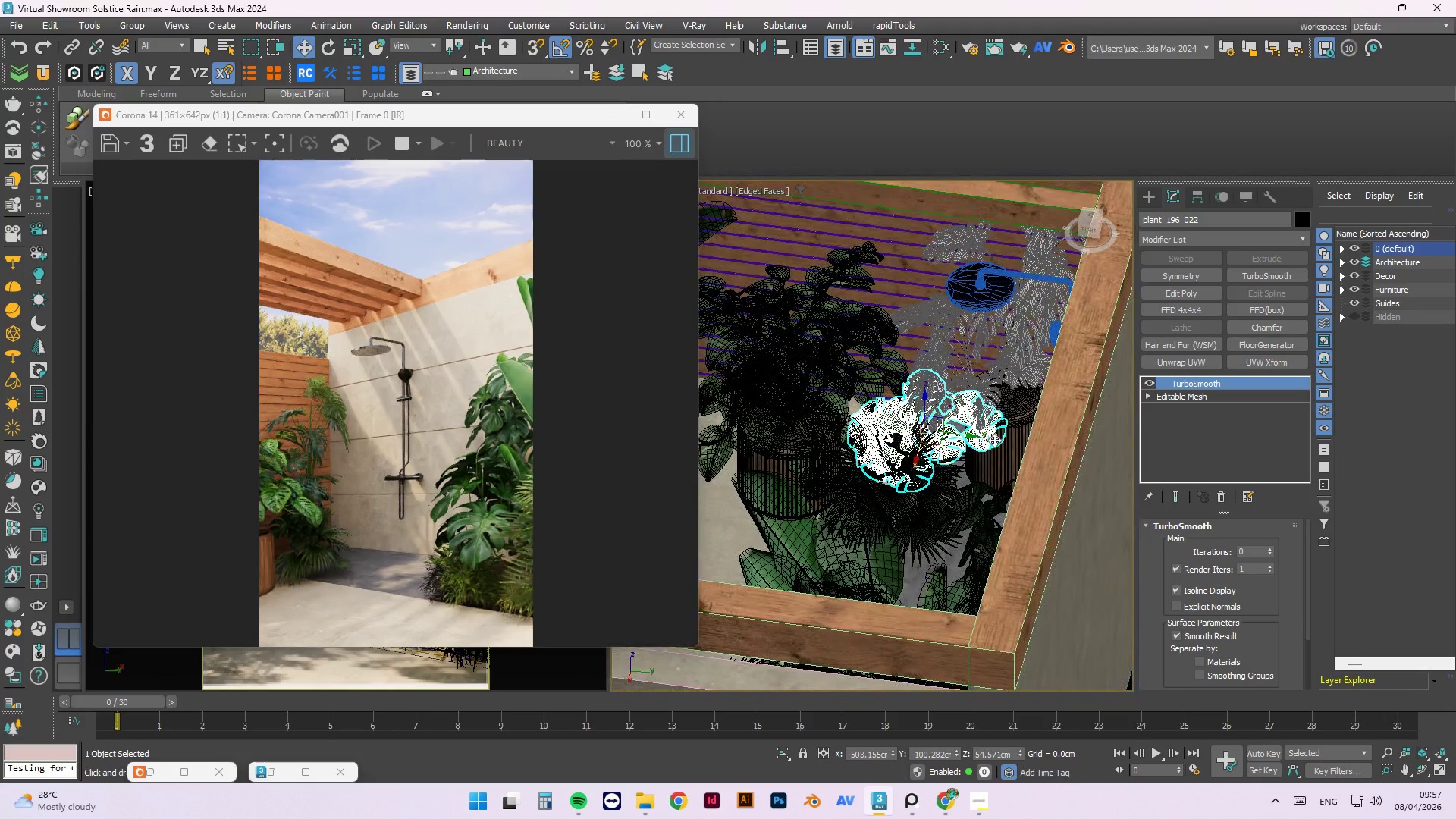 
hold_key(key=AltLeft, duration=0.47)
 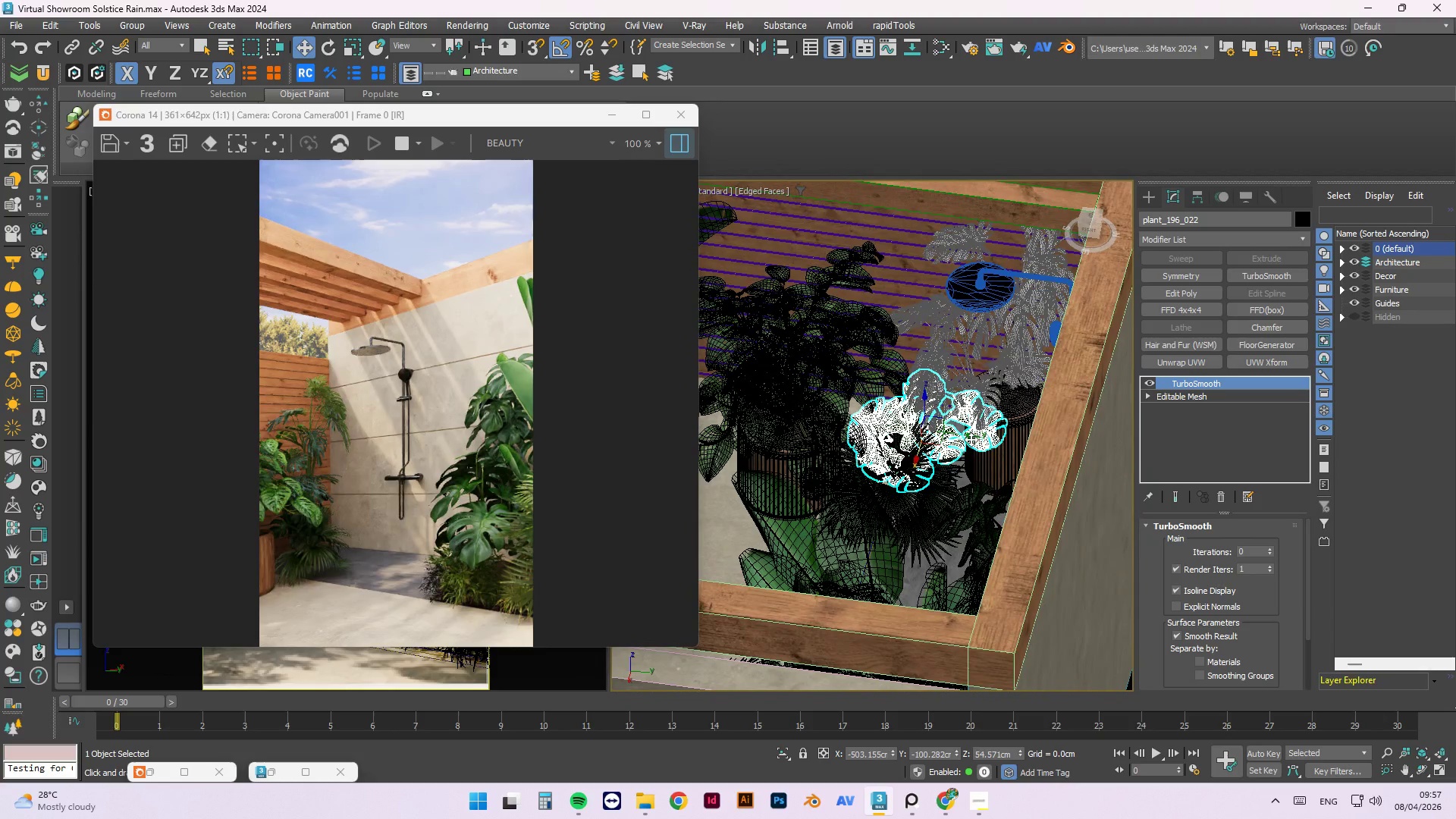 
left_click_drag(start_coordinate=[961, 434], to_coordinate=[949, 435])
 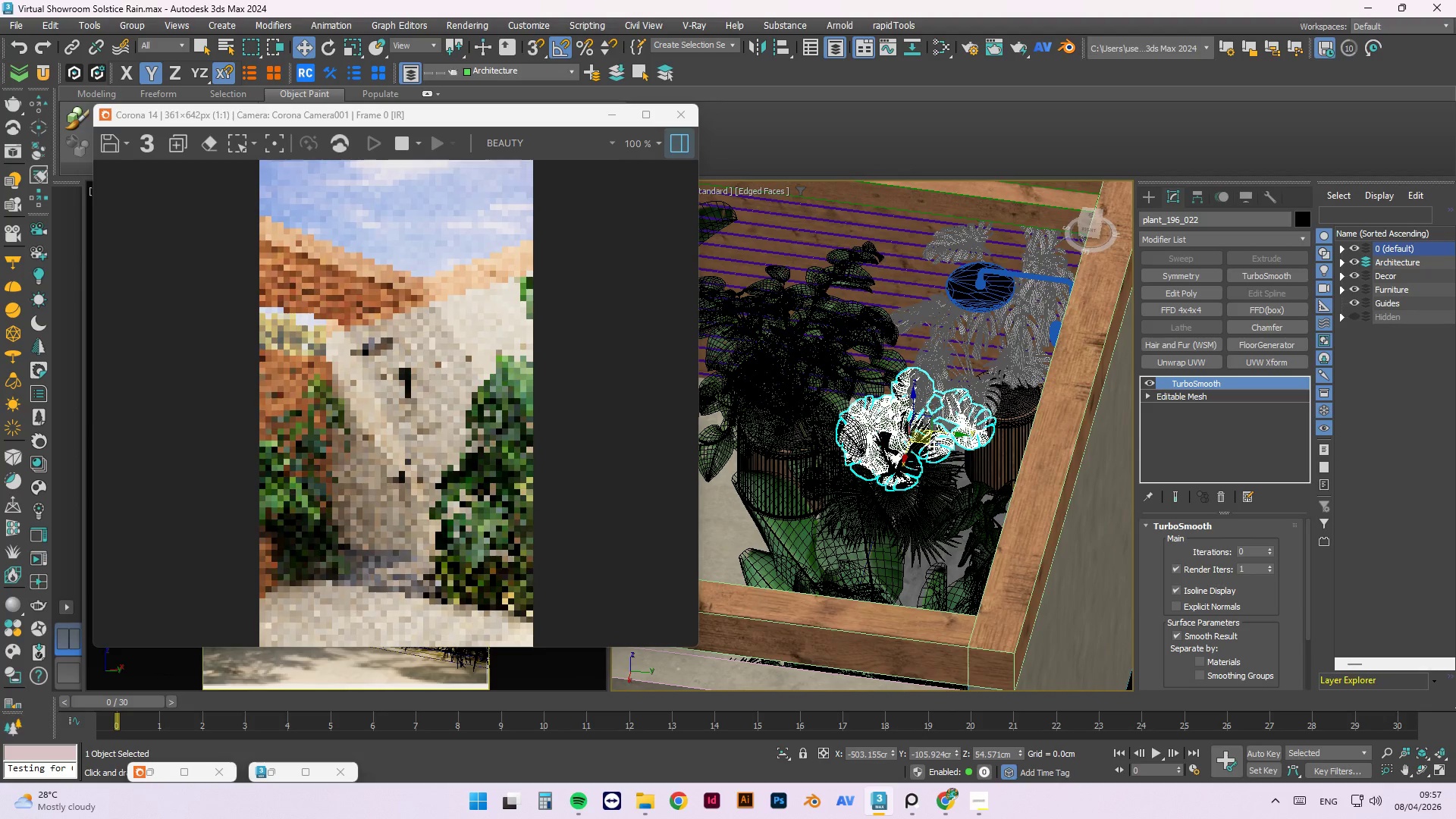 
hold_key(key=AltLeft, duration=0.8)
 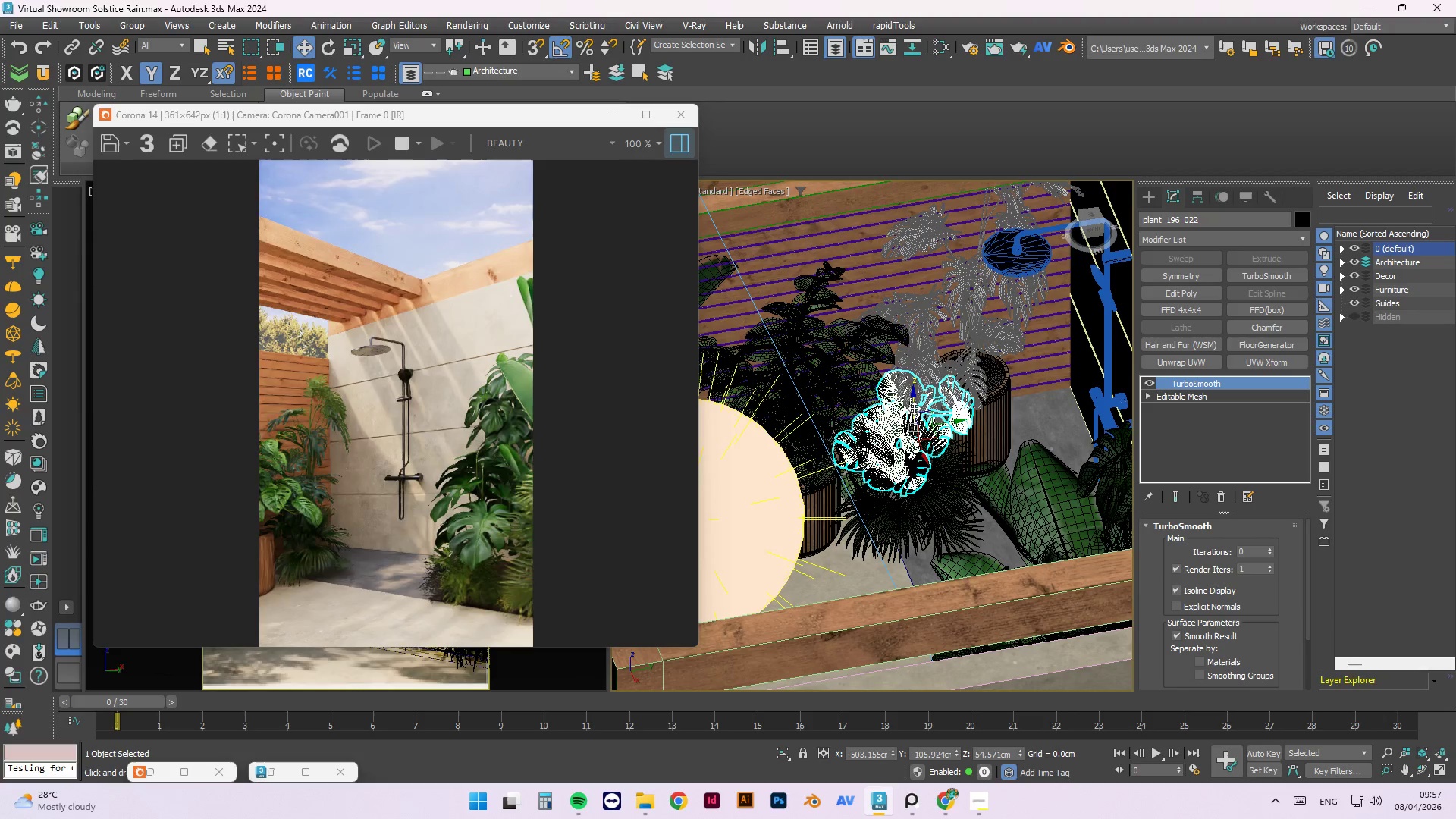 
left_click_drag(start_coordinate=[914, 405], to_coordinate=[893, 271])
 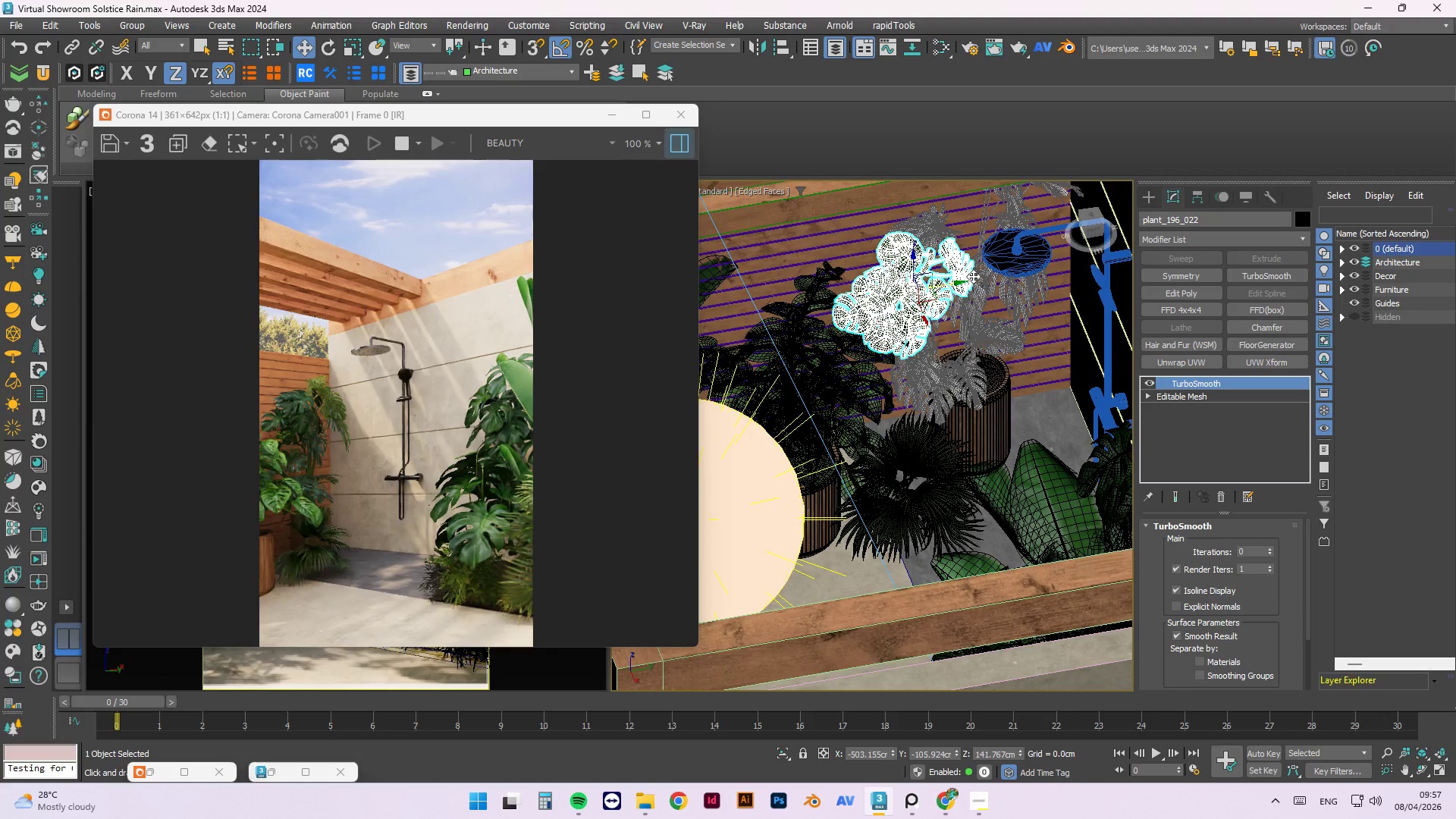 
left_click_drag(start_coordinate=[957, 282], to_coordinate=[820, 317])
 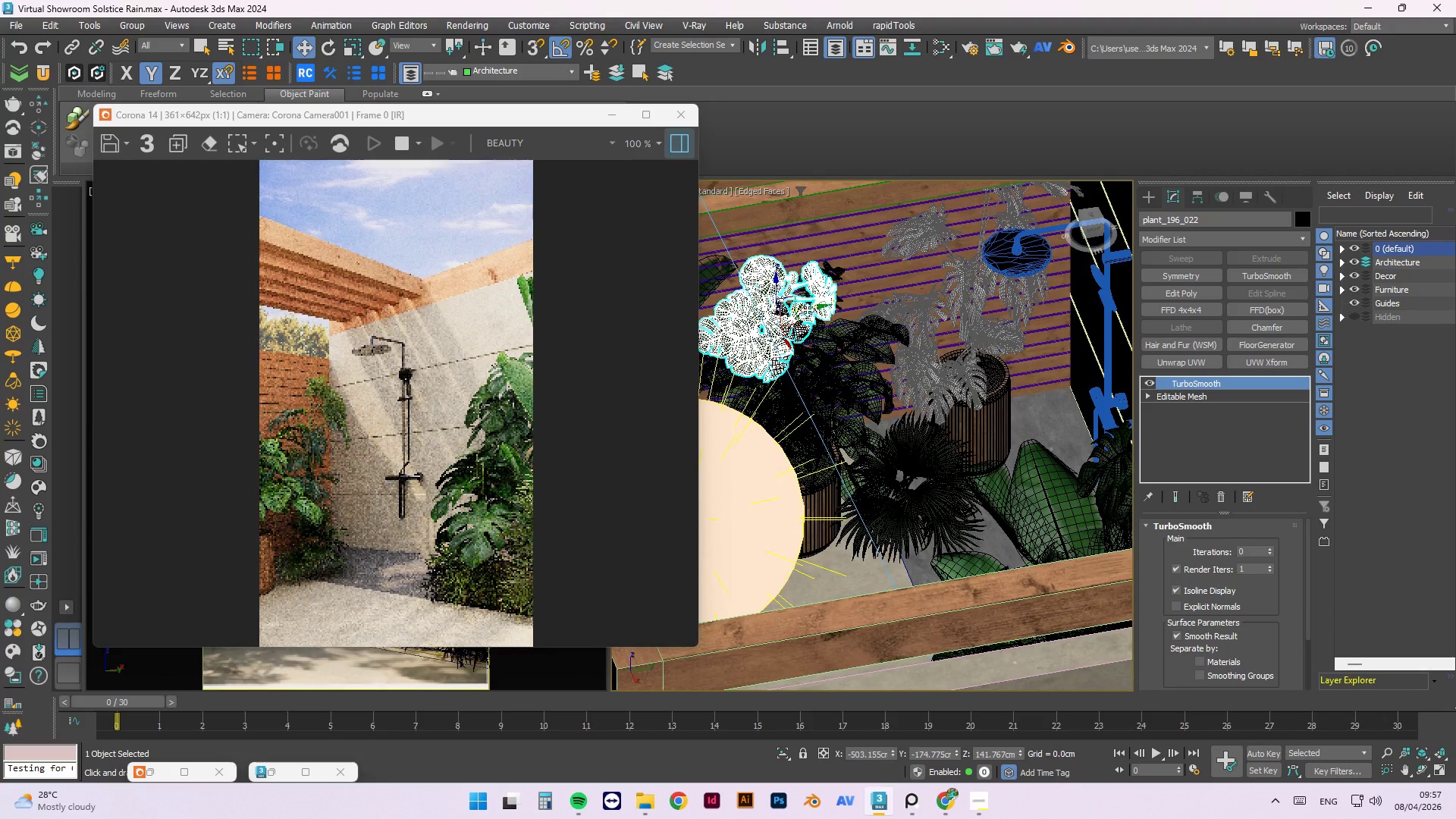 
left_click_drag(start_coordinate=[806, 311], to_coordinate=[905, 298])
 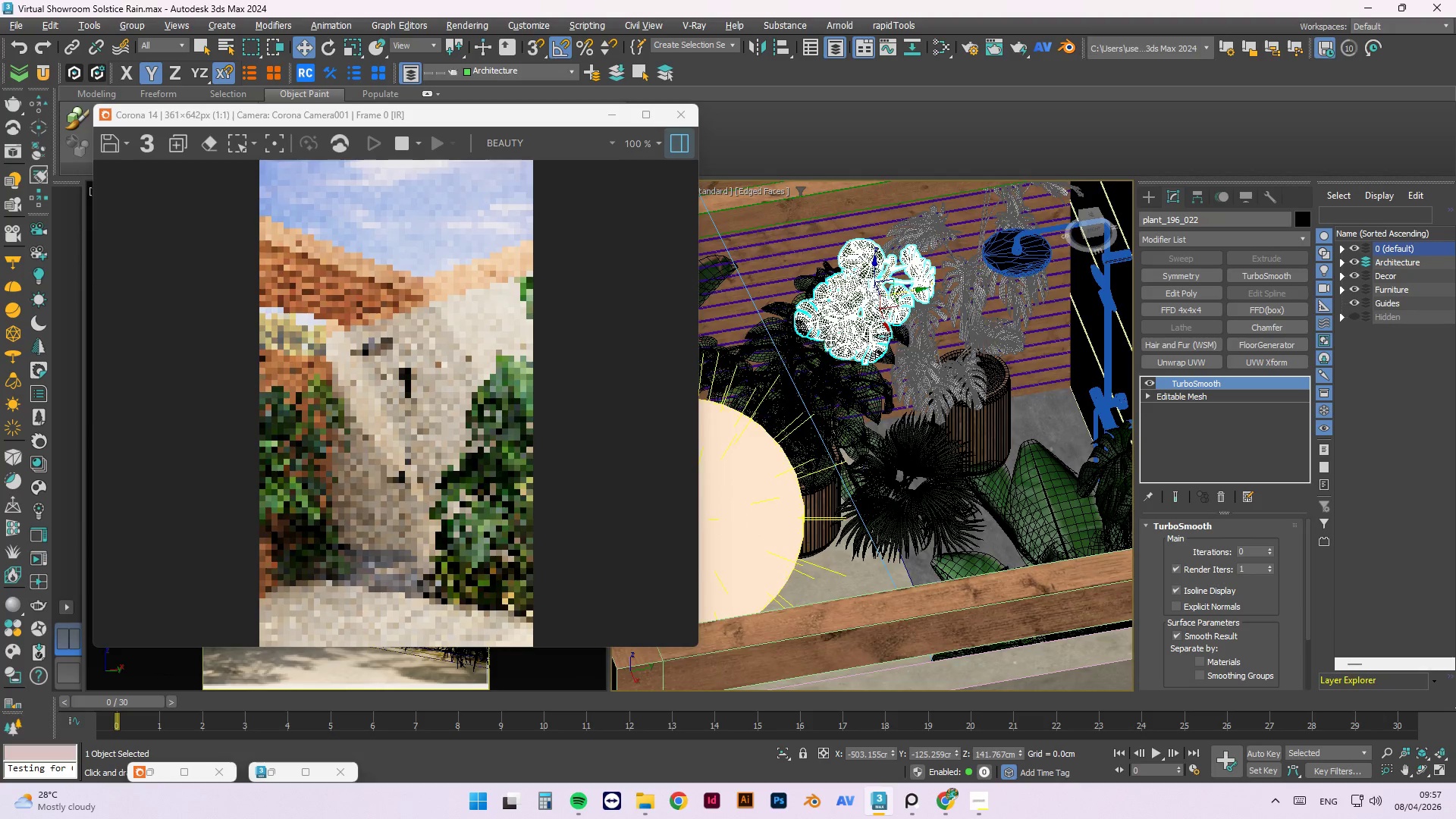 
hold_key(key=AltLeft, duration=1.5)
 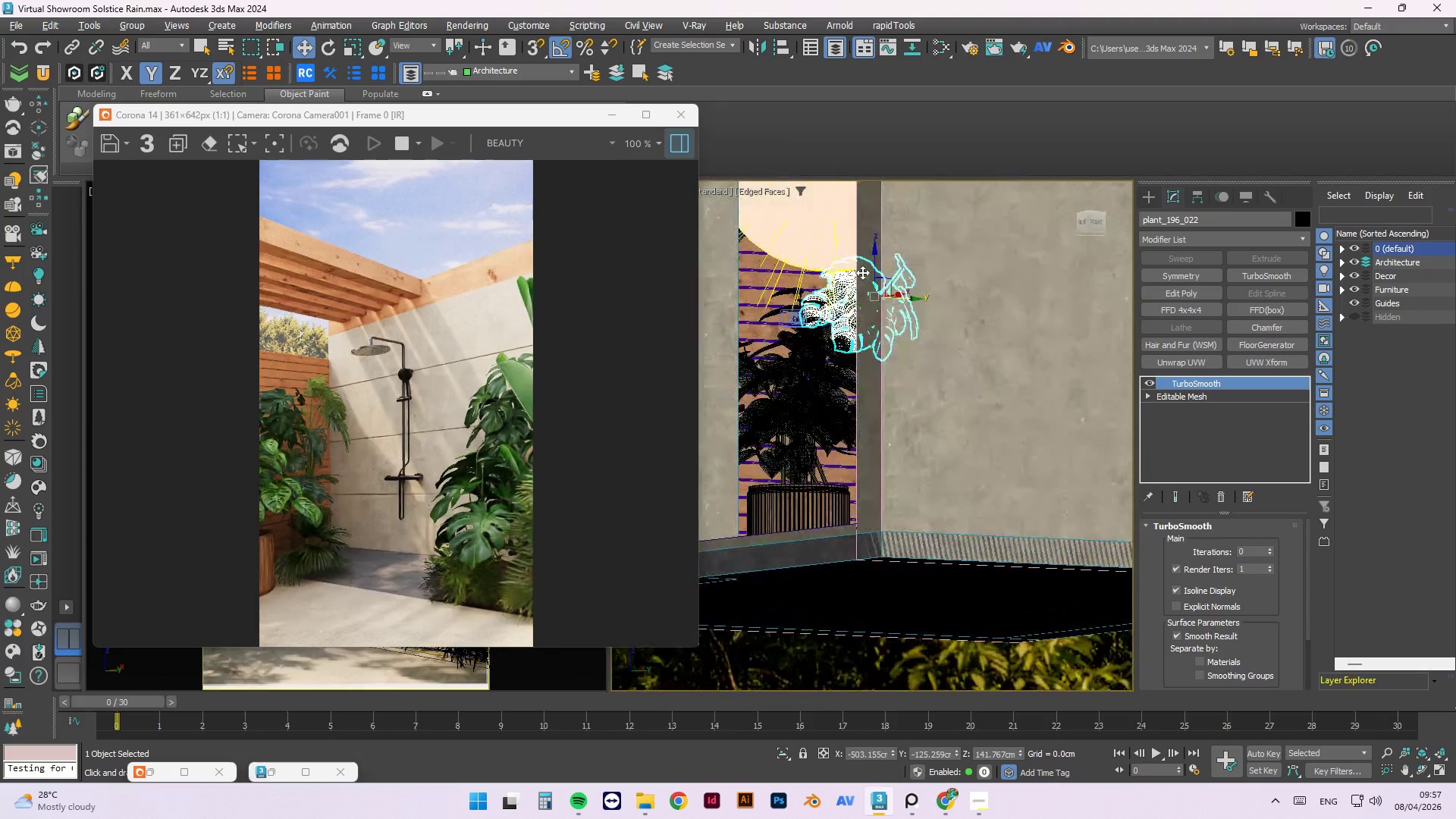 
hold_key(key=AltLeft, duration=1.52)
 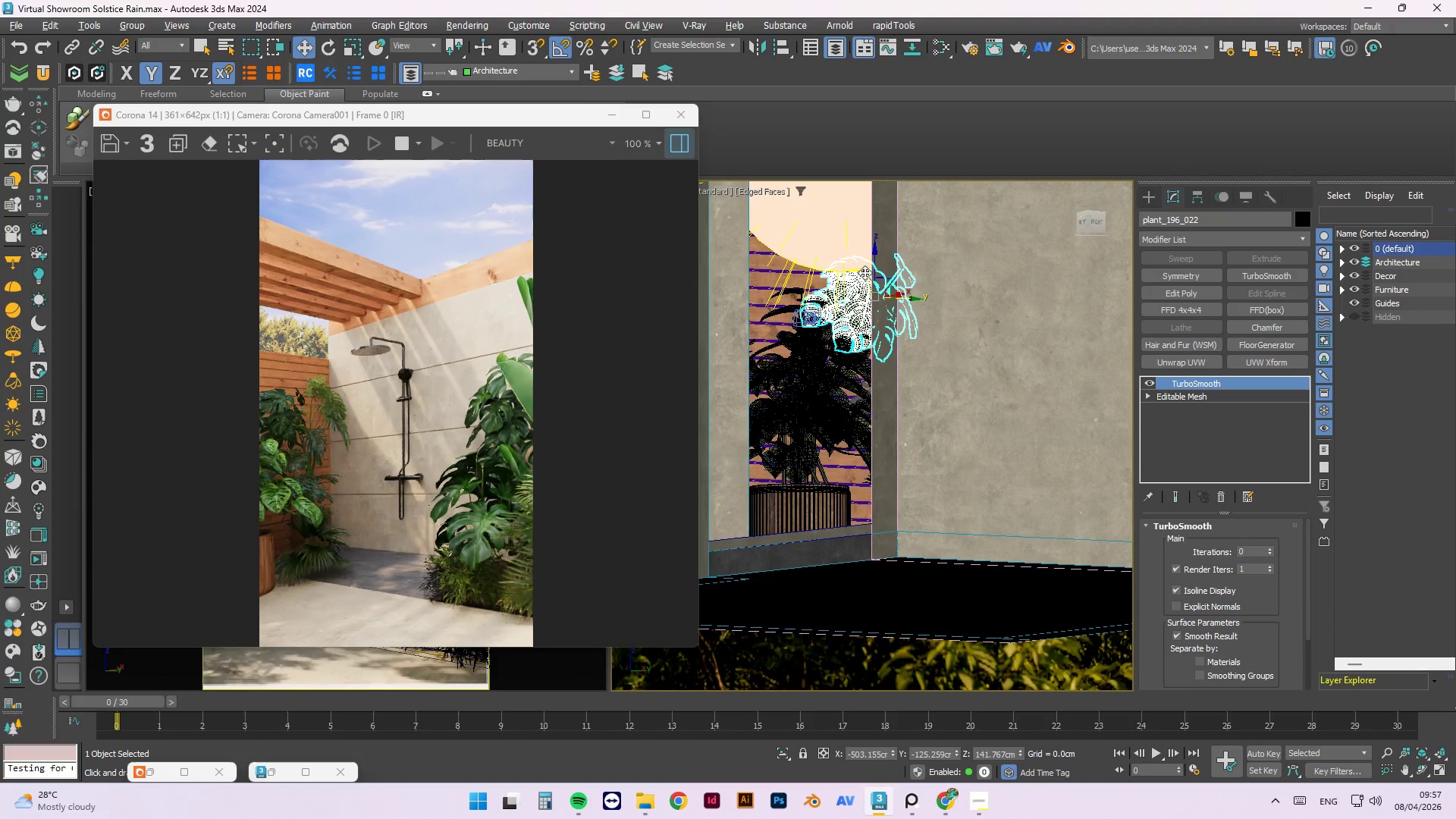 
hold_key(key=AltLeft, duration=0.61)
 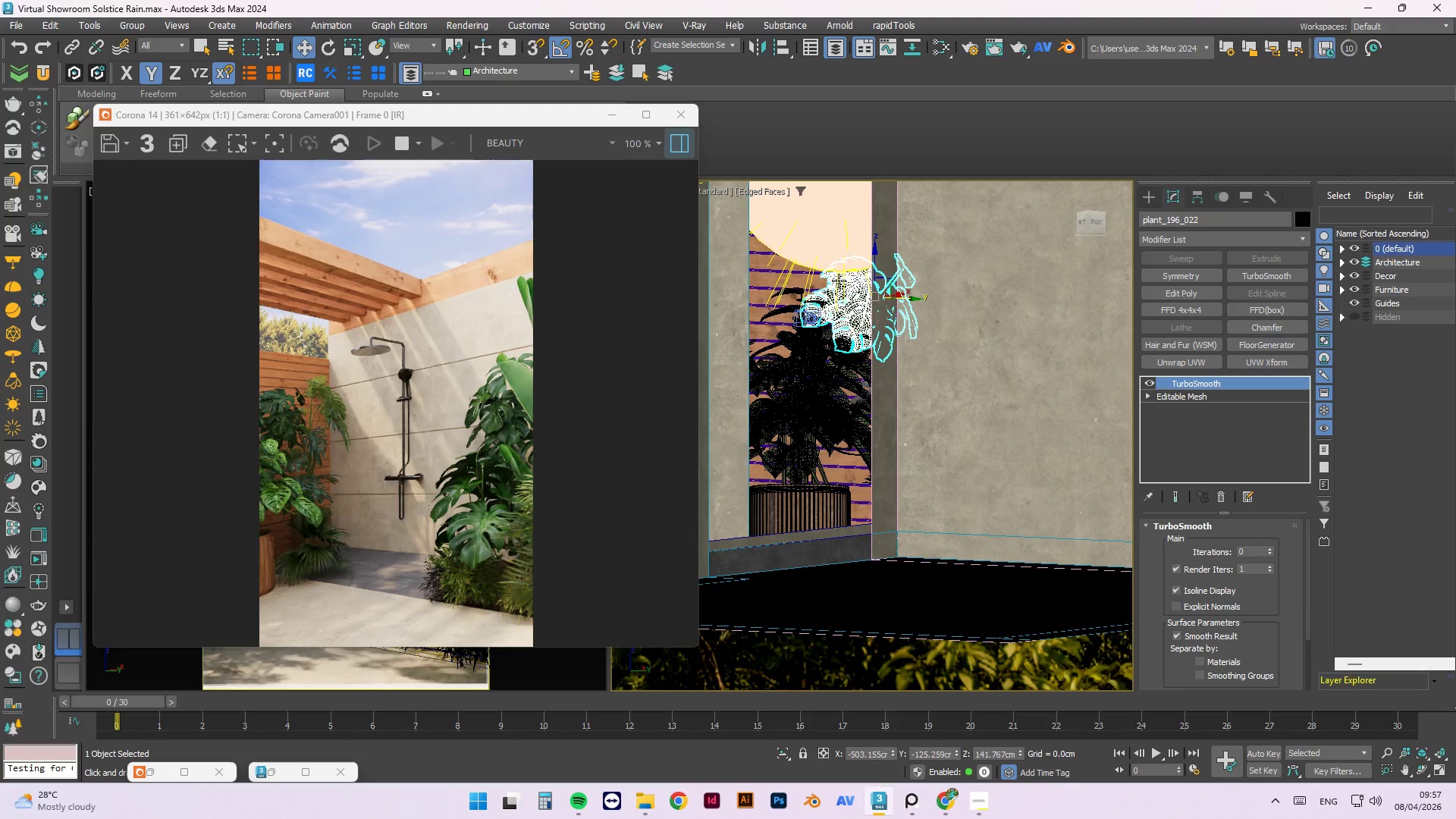 
scroll: coordinate [878, 270], scroll_direction: up, amount: 3.0
 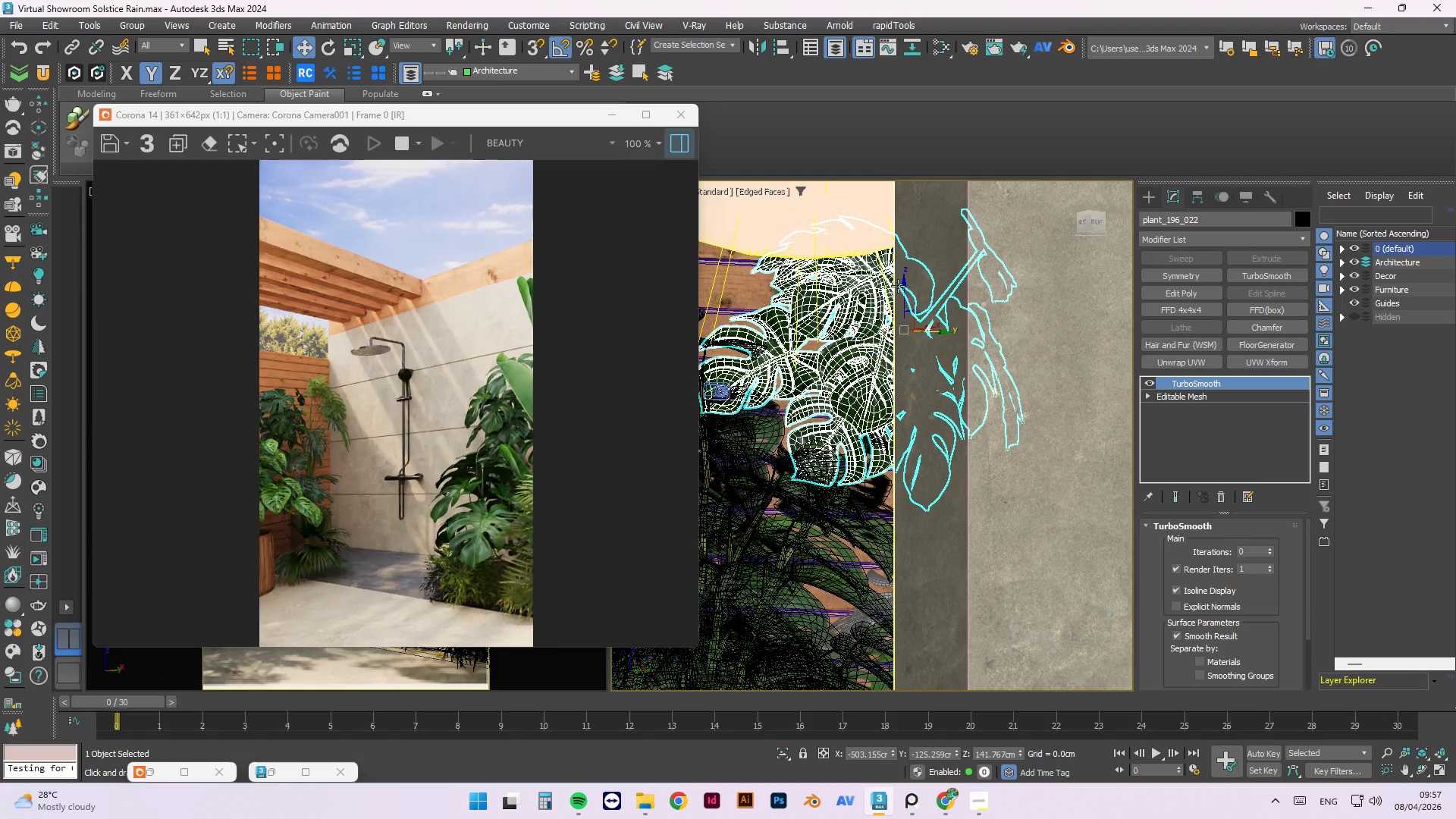 
left_click_drag(start_coordinate=[905, 283], to_coordinate=[910, 237])
 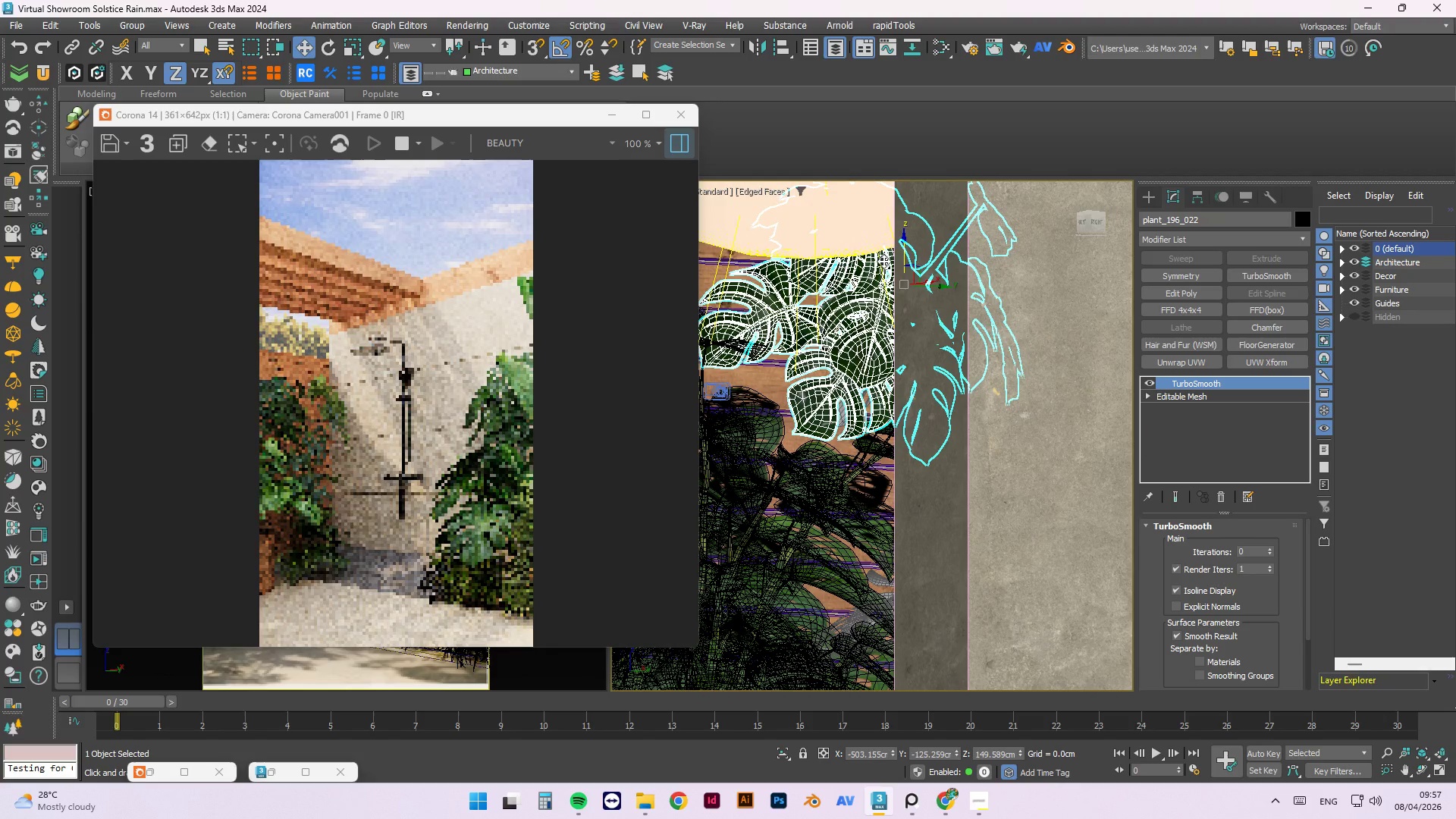 
key(E)
 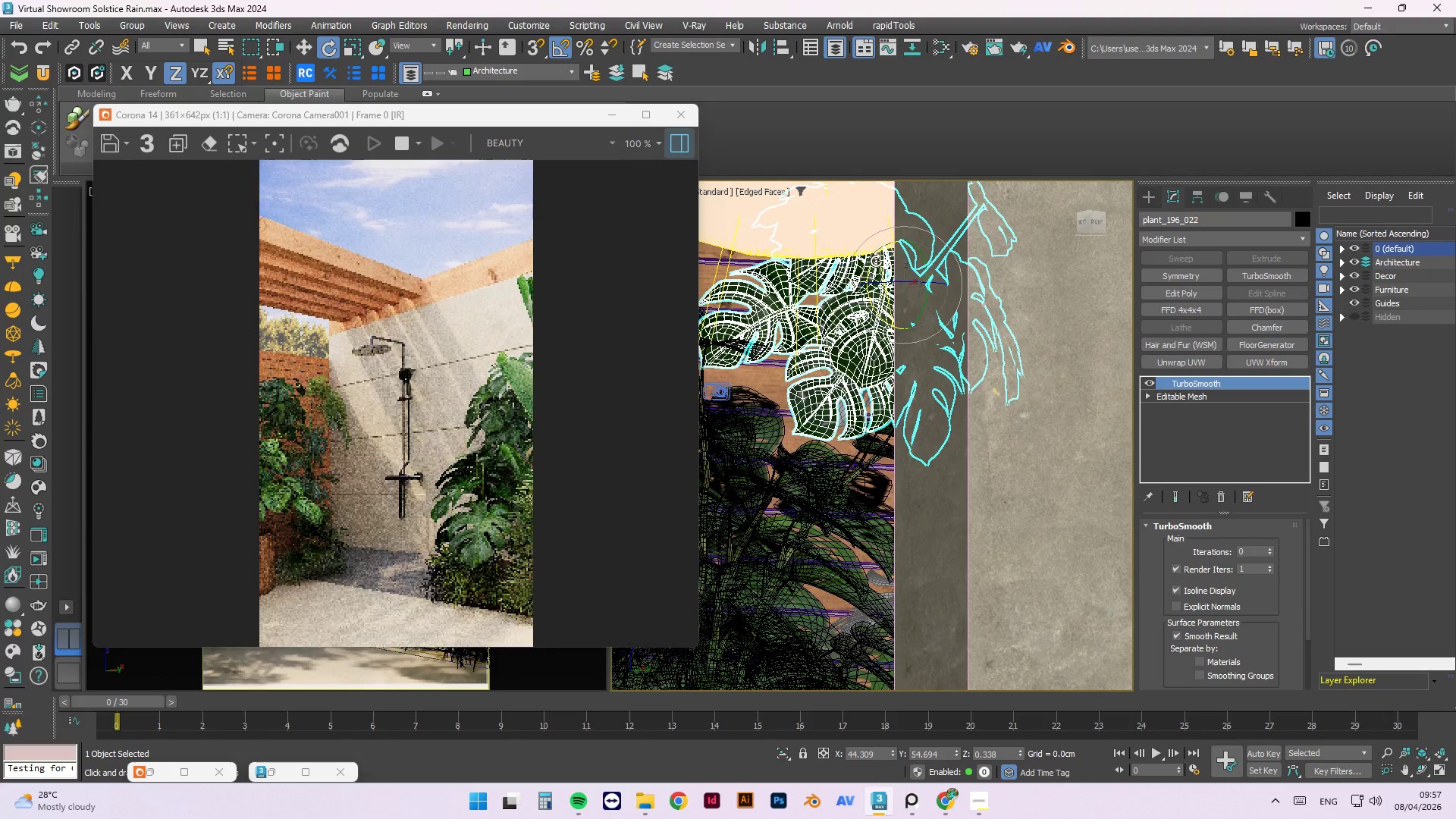 
left_click_drag(start_coordinate=[876, 260], to_coordinate=[879, 316])
 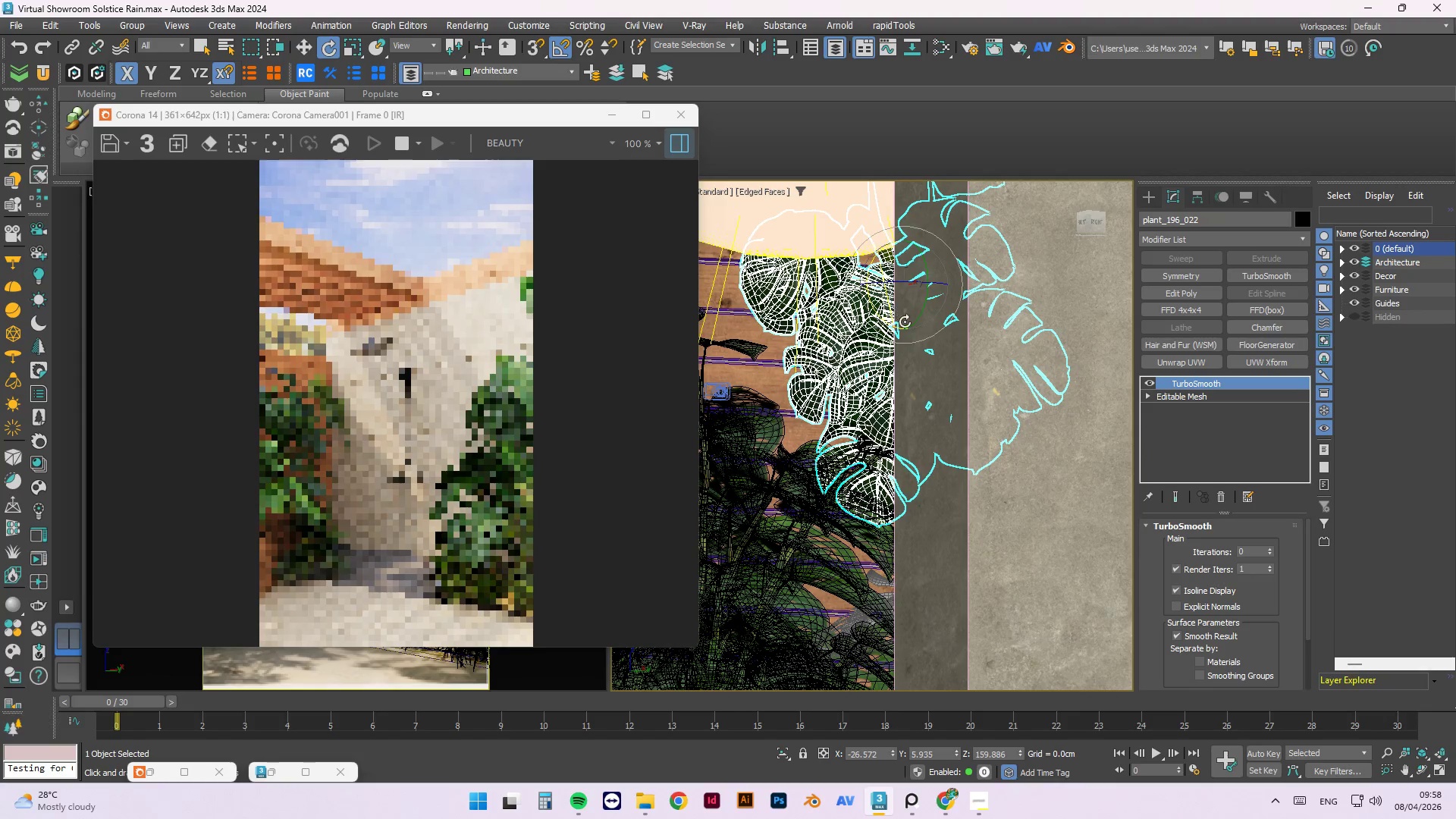 
hold_key(key=AltLeft, duration=1.24)
 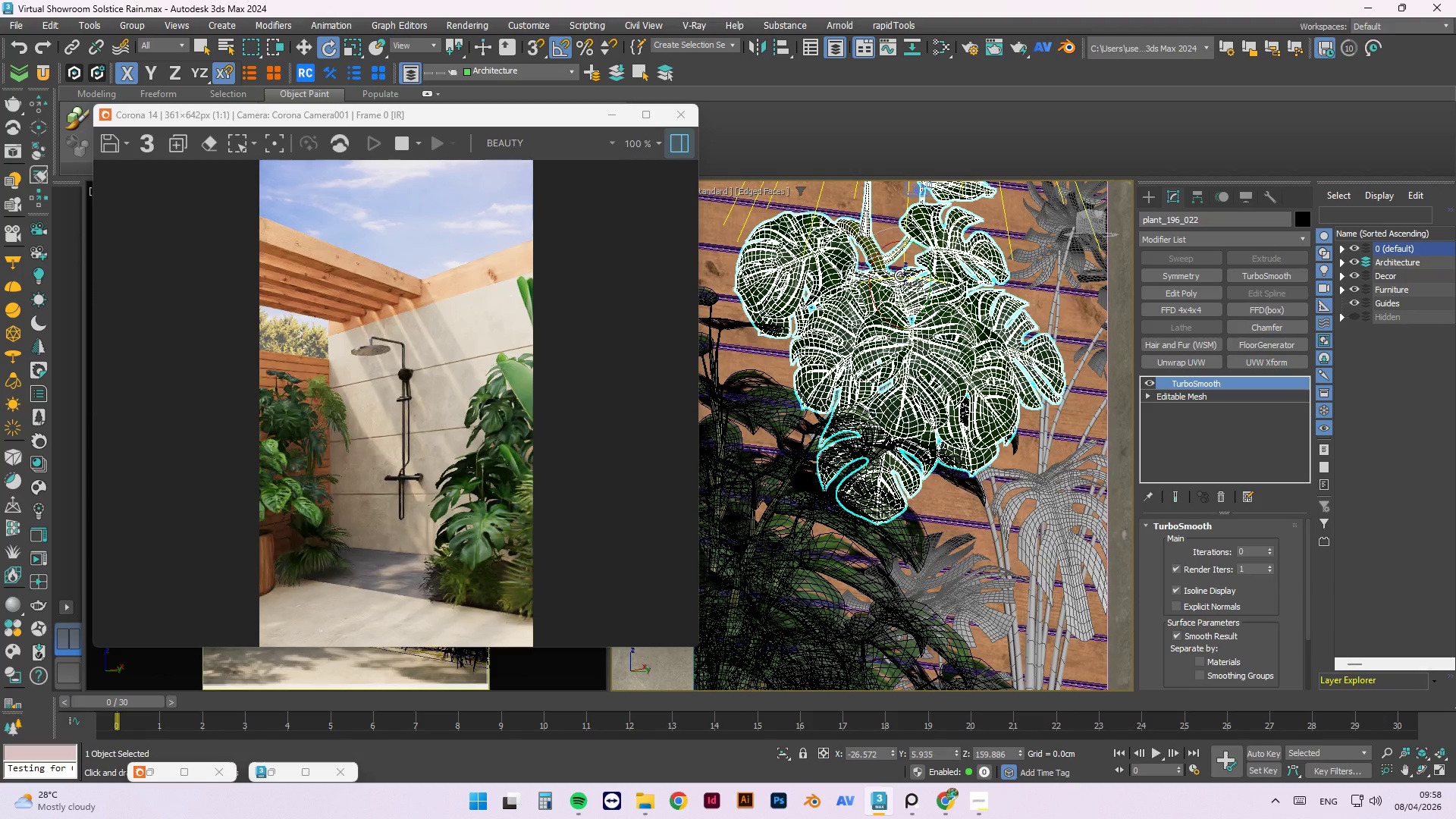 
left_click_drag(start_coordinate=[902, 278], to_coordinate=[937, 280])
 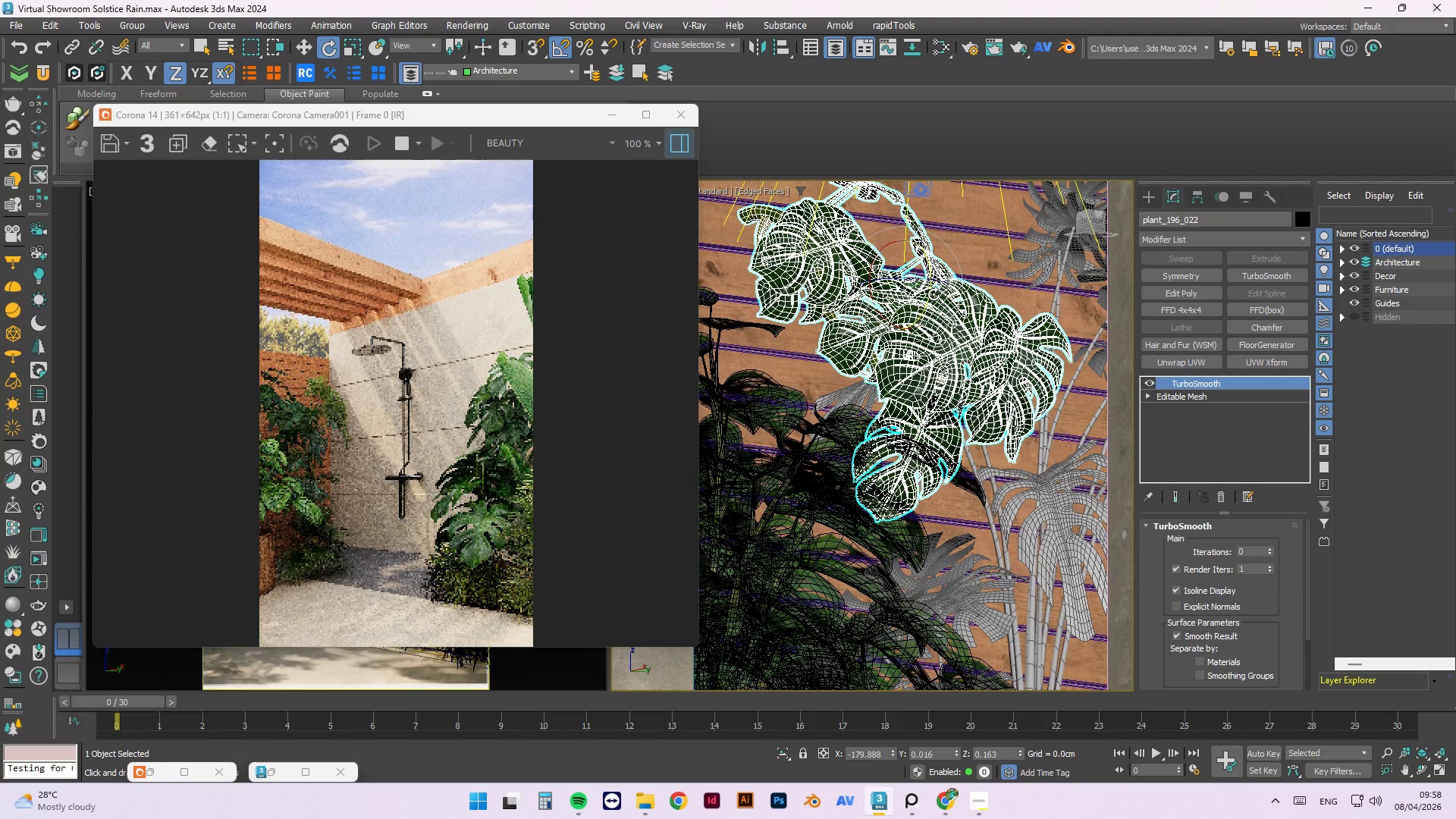 
hold_key(key=AltLeft, duration=1.5)
 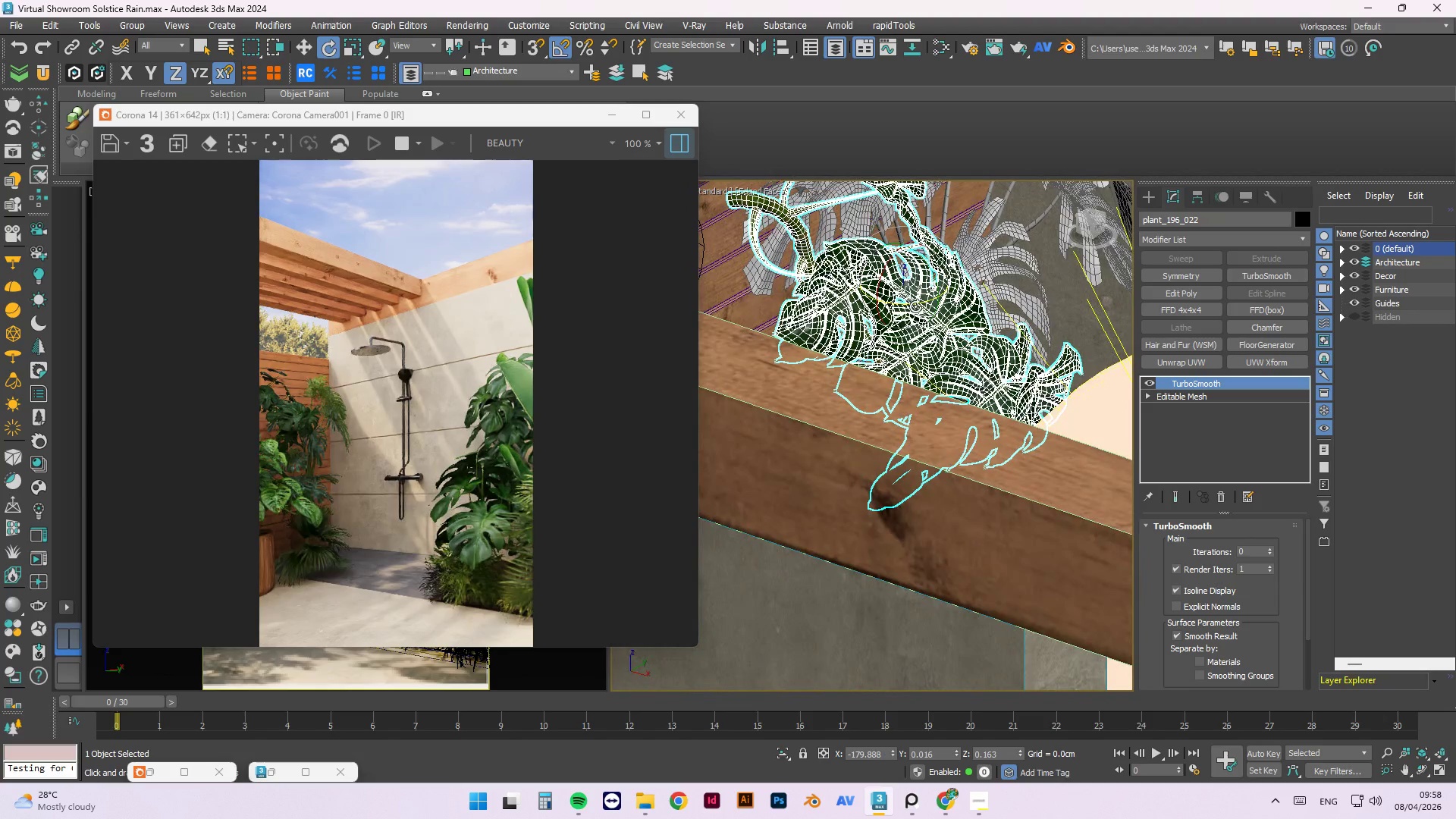 
hold_key(key=AltLeft, duration=4.92)
left_click_drag(start_coordinate=[915, 305], to_coordinate=[898, 310])
 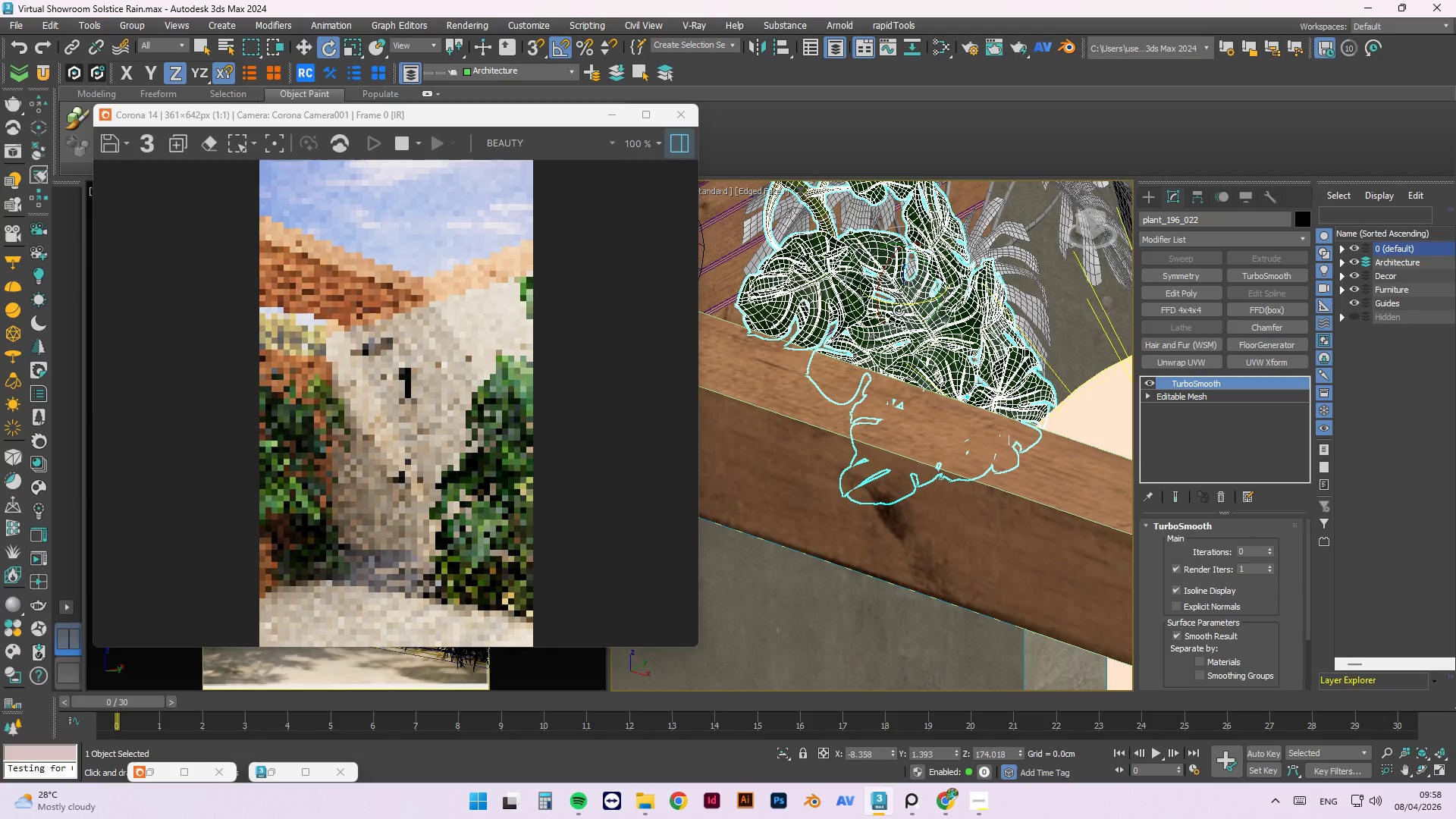 
key(W)
 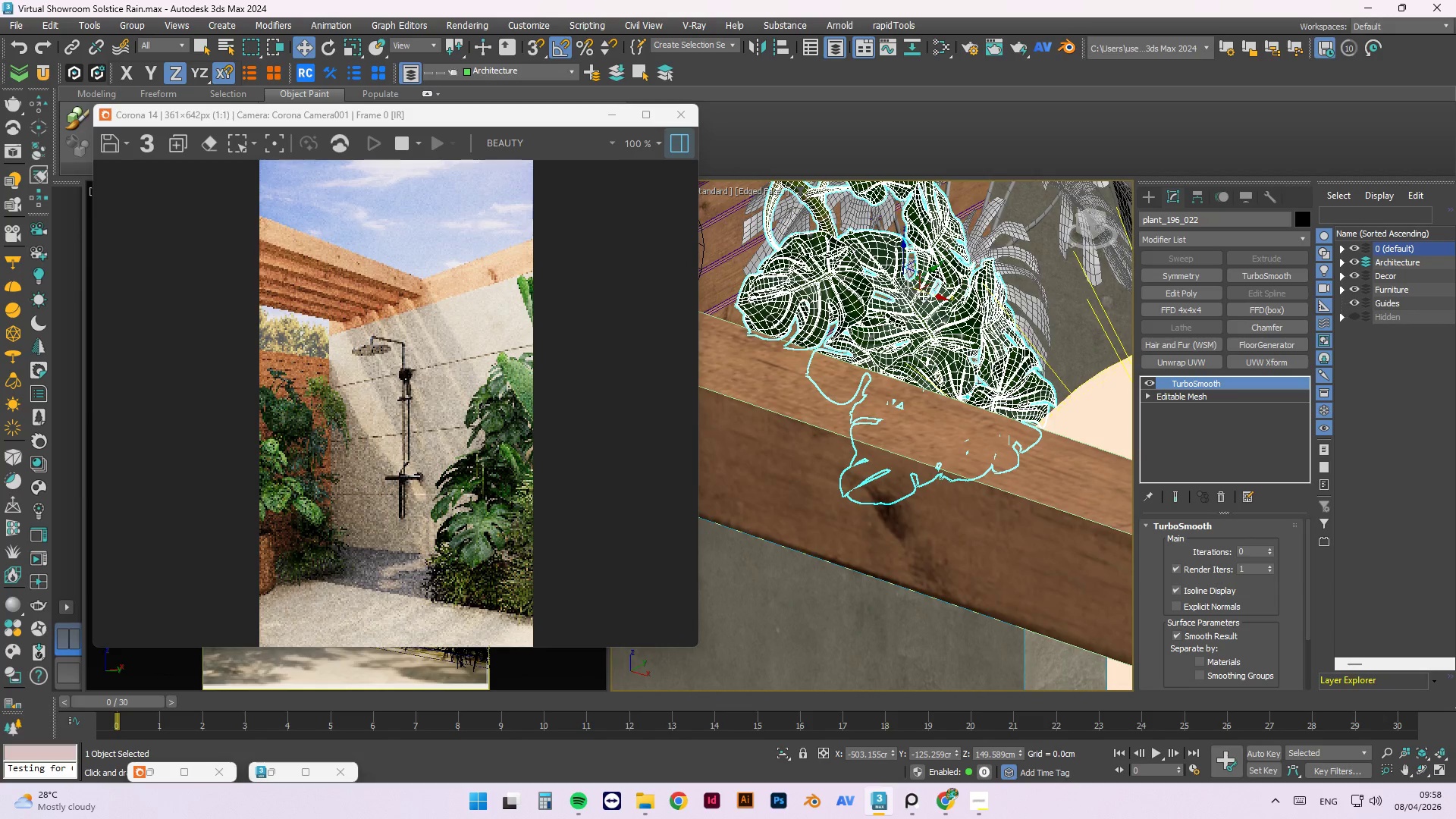 
left_click_drag(start_coordinate=[928, 297], to_coordinate=[976, 313])
 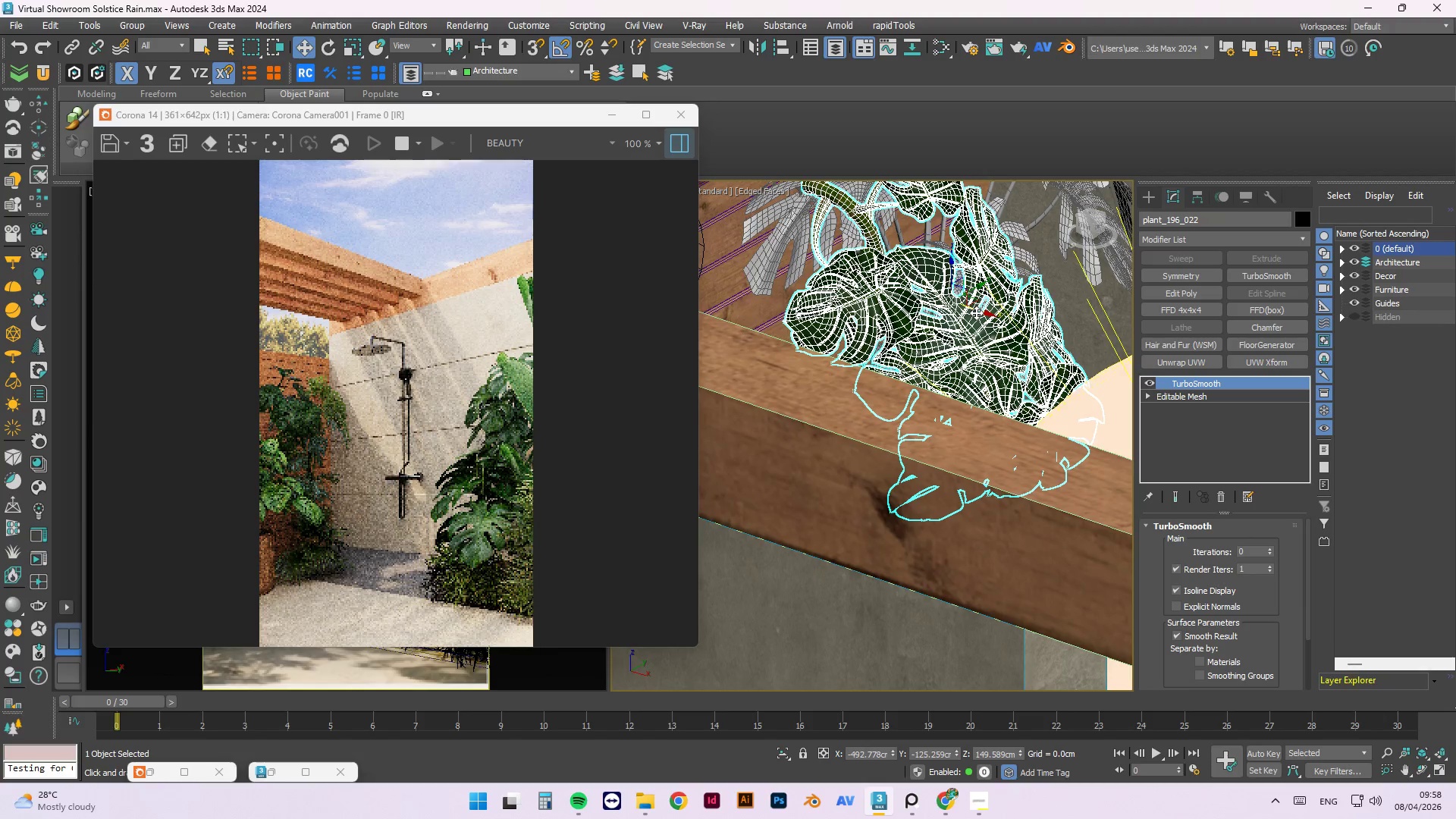 
hold_key(key=AltLeft, duration=0.83)
 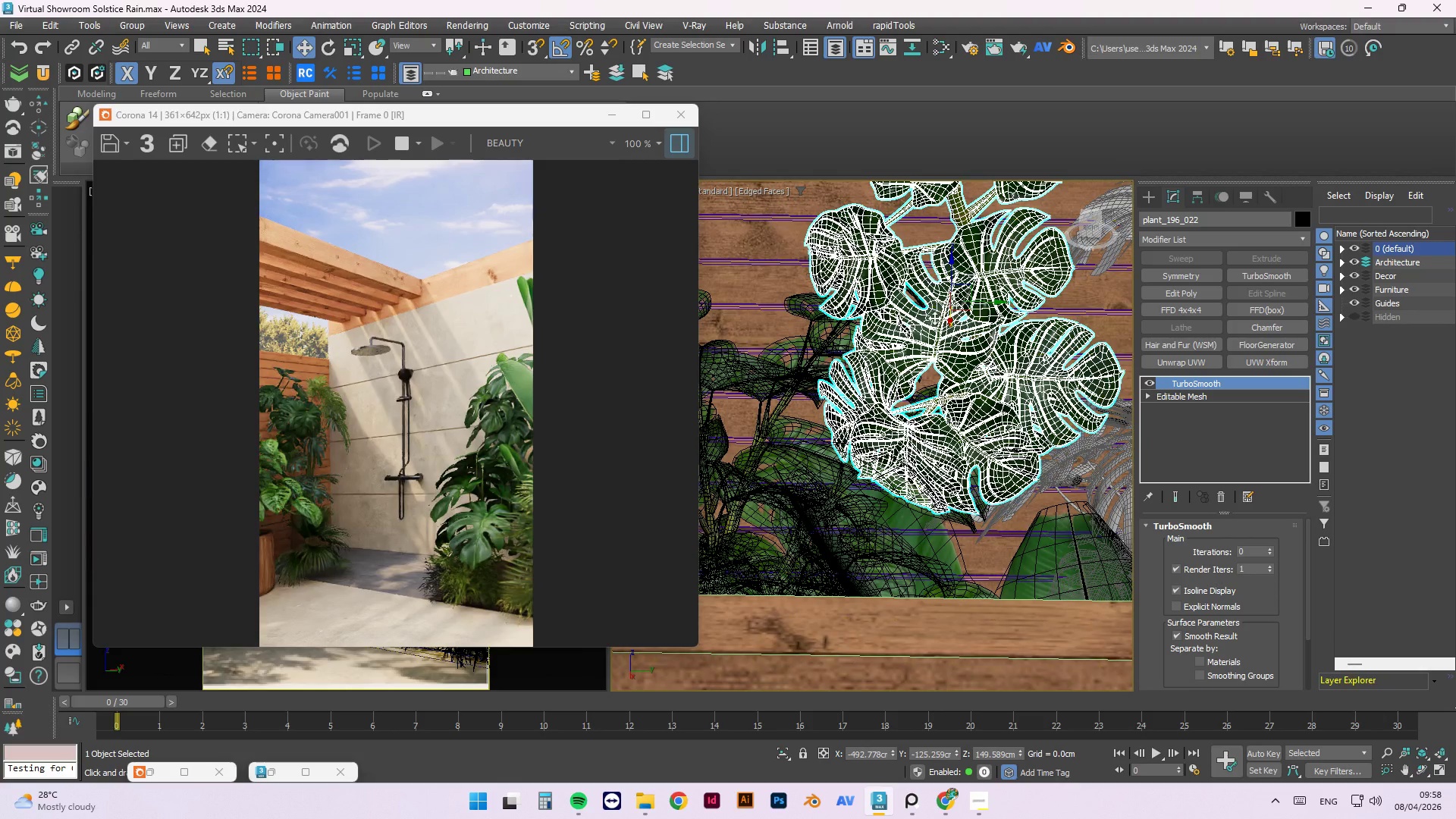 
scroll: coordinate [937, 339], scroll_direction: down, amount: 2.0
 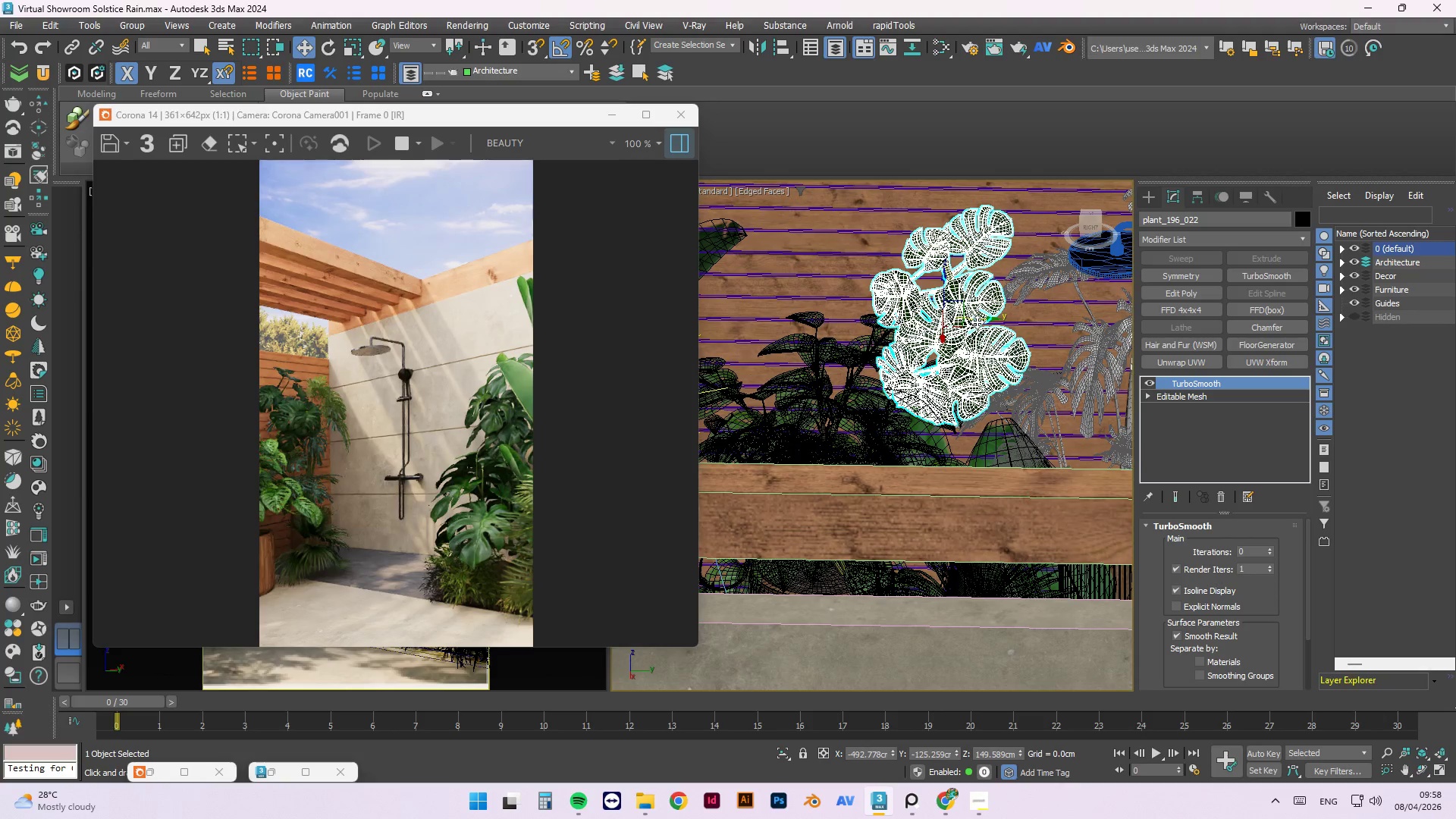 
left_click_drag(start_coordinate=[980, 320], to_coordinate=[742, 314])
 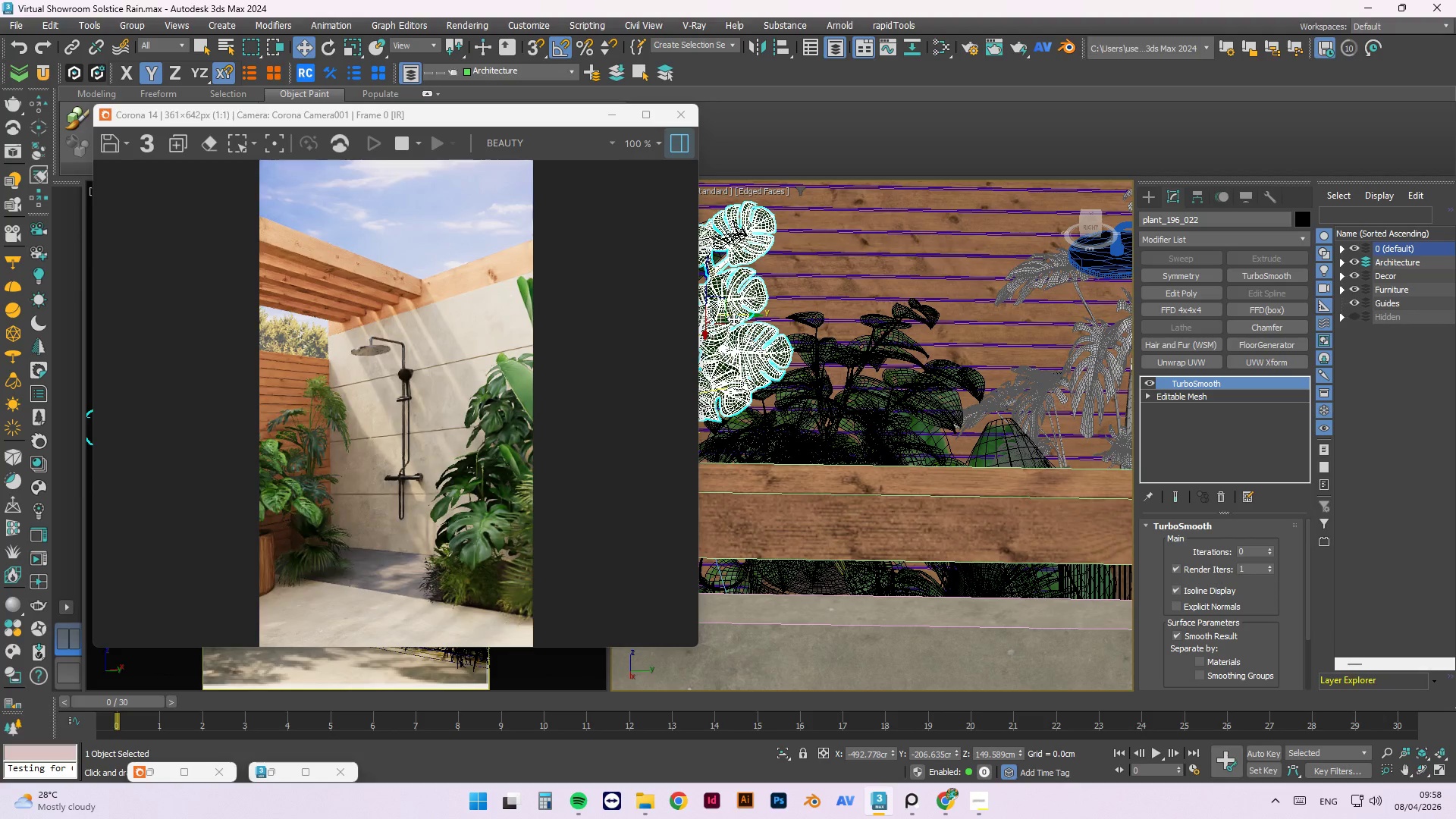 
hold_key(key=AltLeft, duration=1.51)
 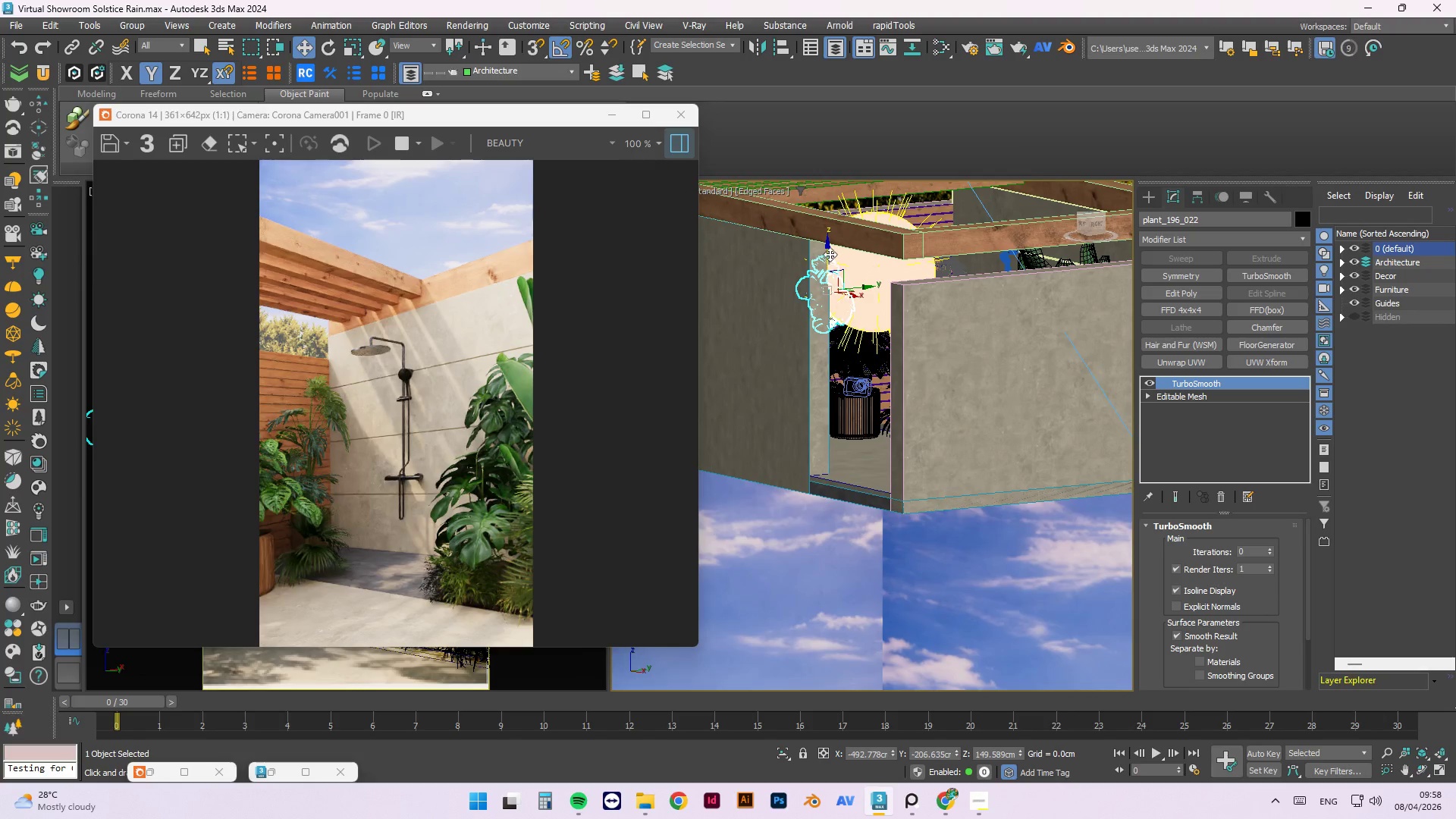 
scroll: coordinate [898, 284], scroll_direction: down, amount: 3.0
 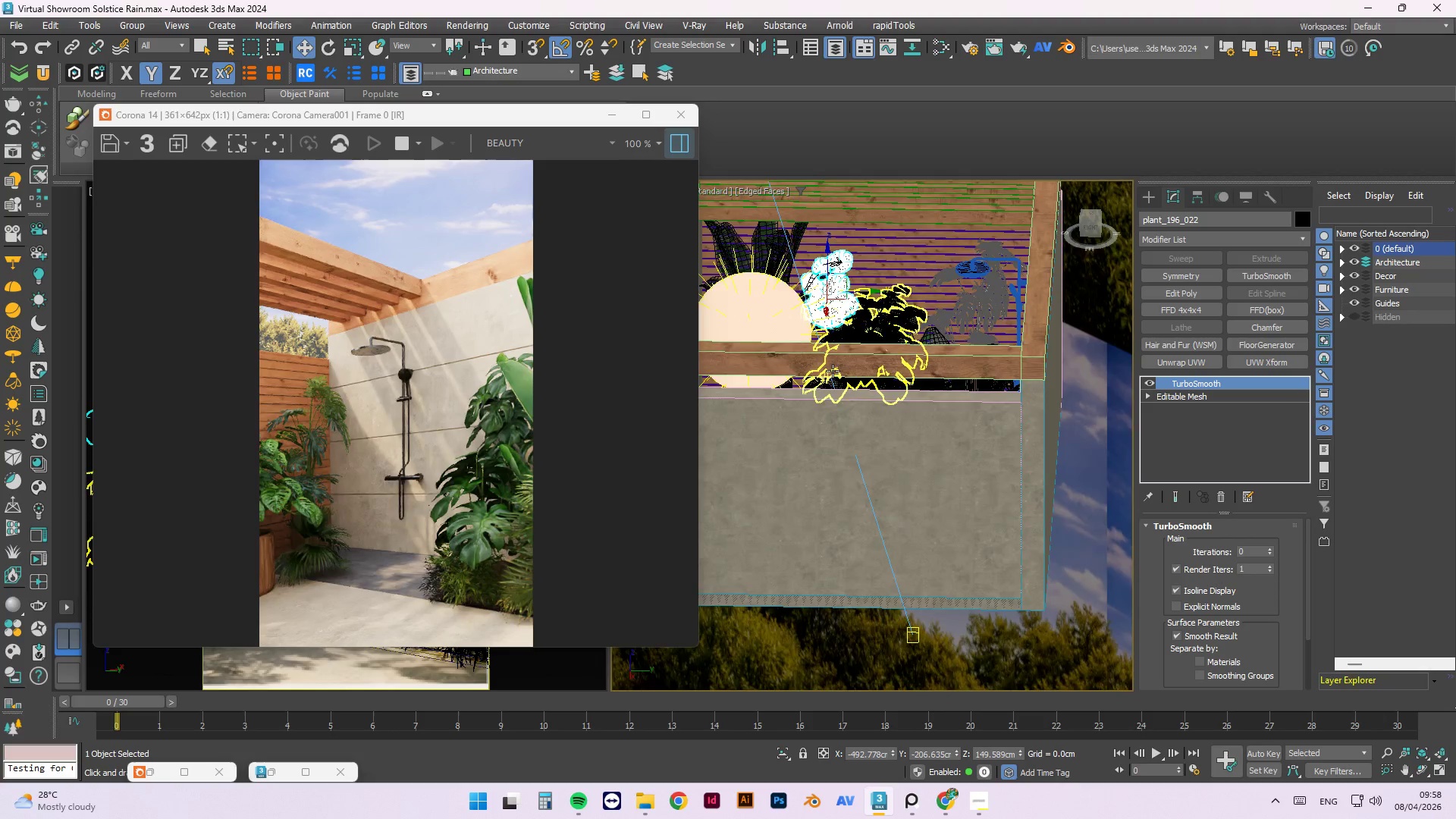 
left_click_drag(start_coordinate=[828, 253], to_coordinate=[838, 369])
 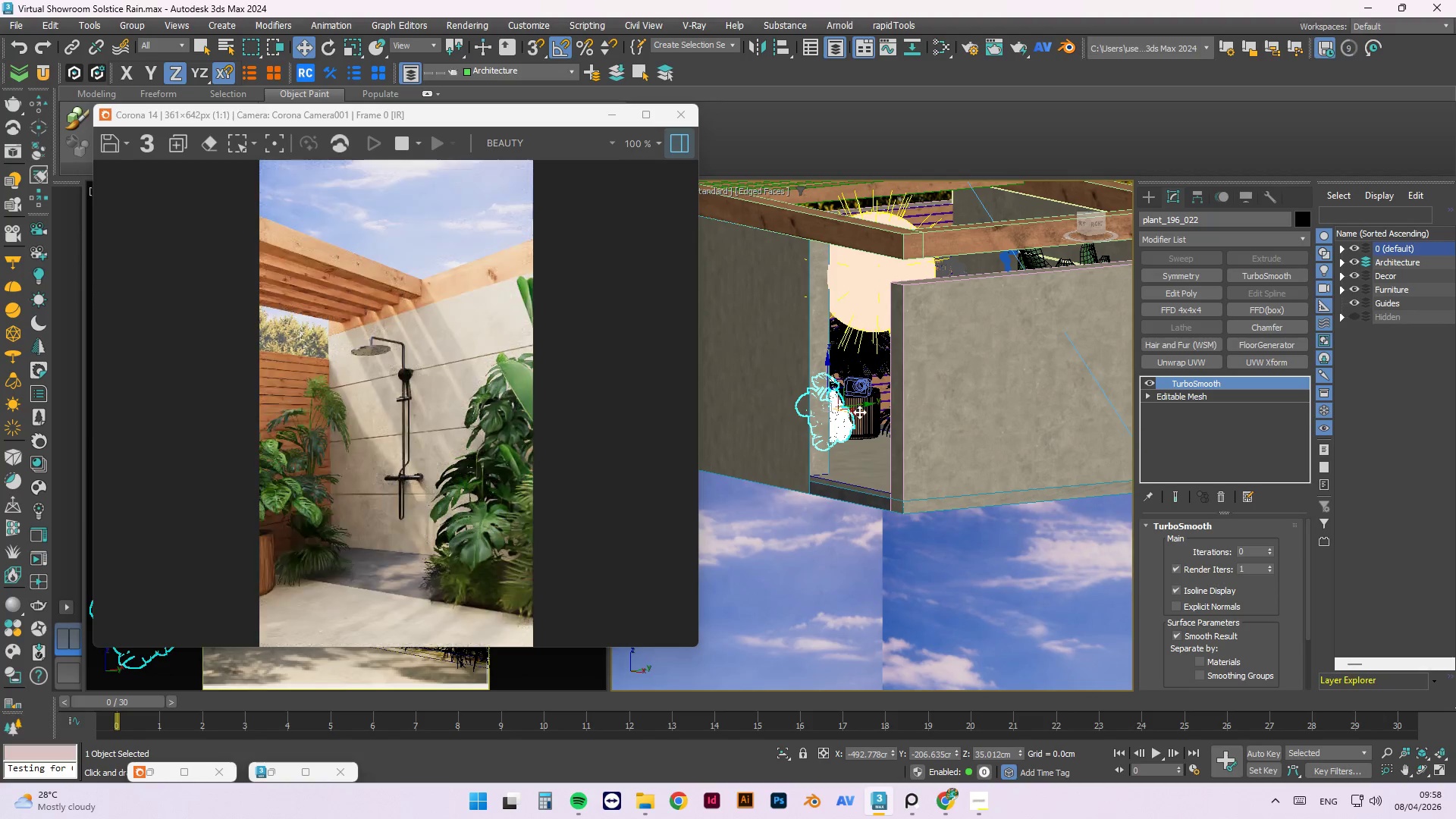 
left_click_drag(start_coordinate=[855, 411], to_coordinate=[874, 421])
 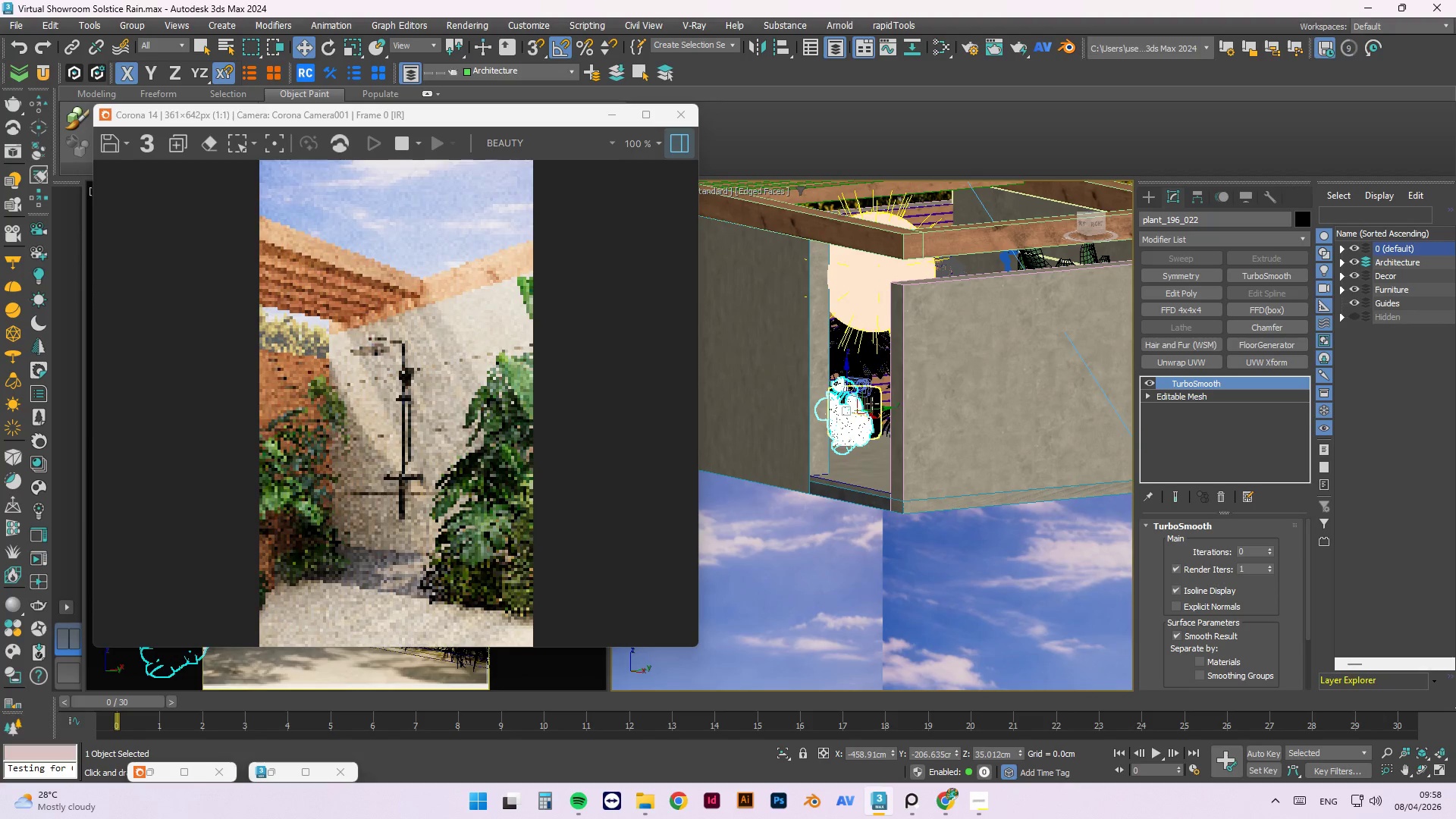 
key(E)
 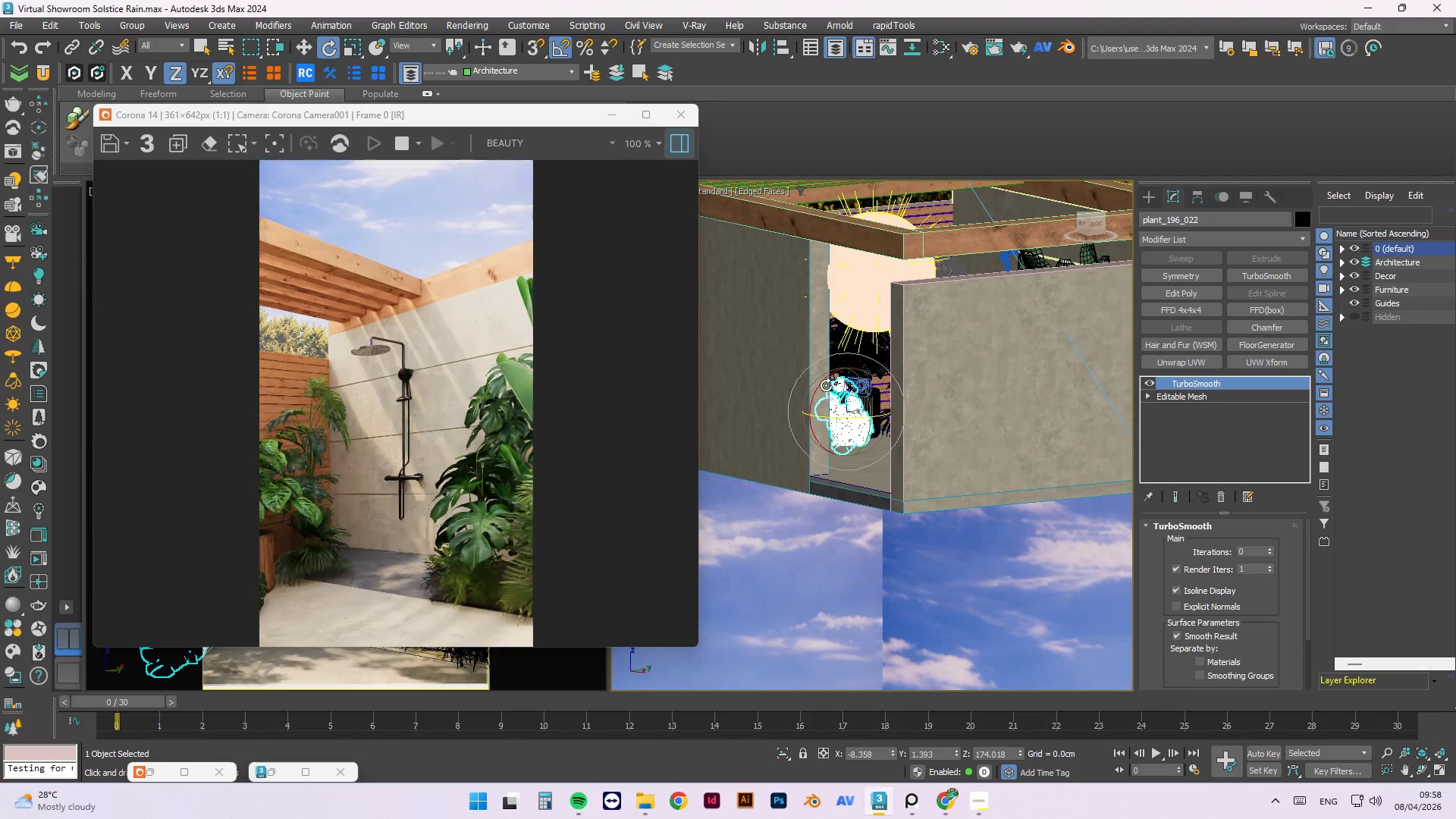 
left_click_drag(start_coordinate=[822, 384], to_coordinate=[867, 352])
 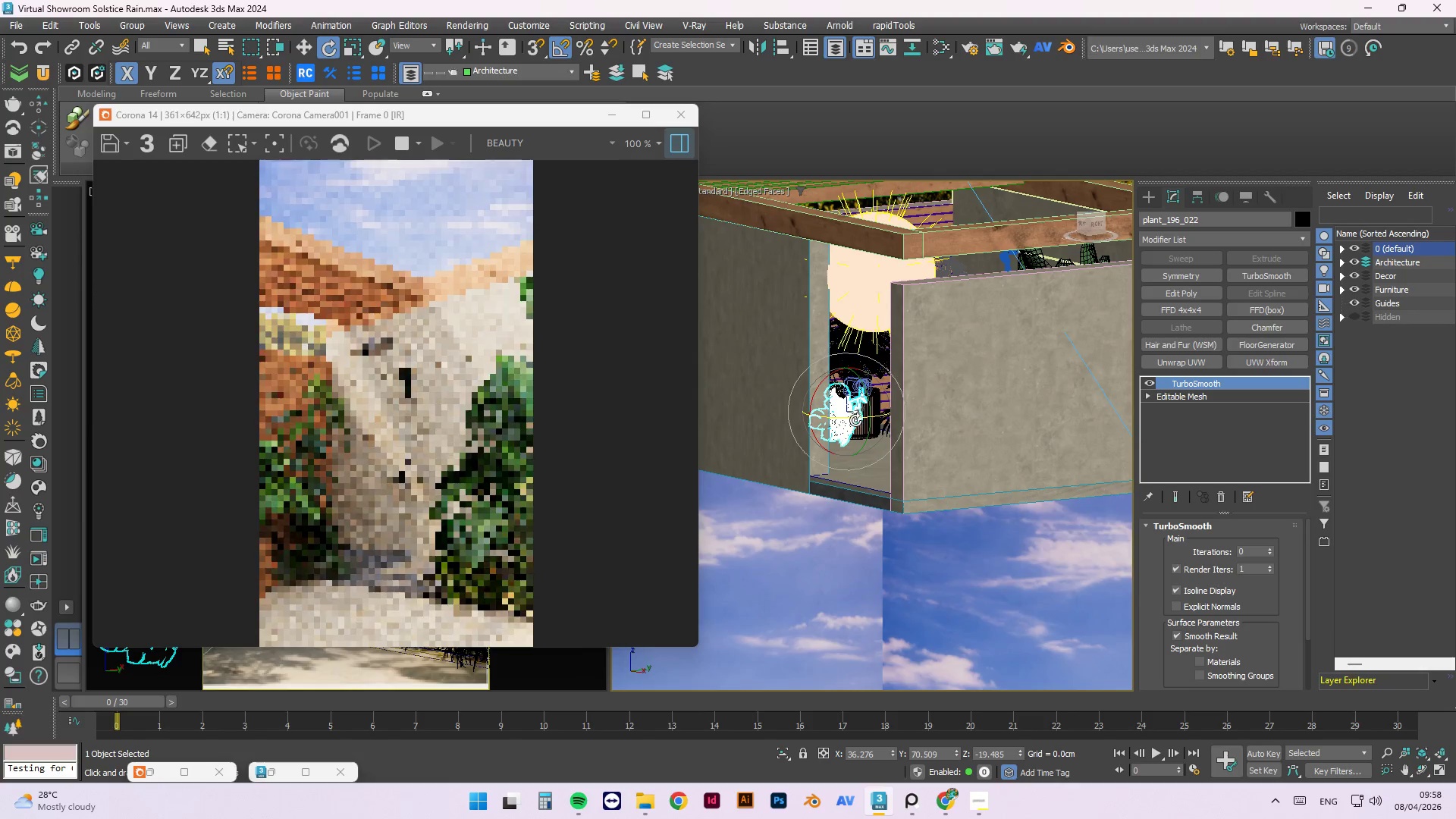 
left_click_drag(start_coordinate=[849, 416], to_coordinate=[802, 414])
 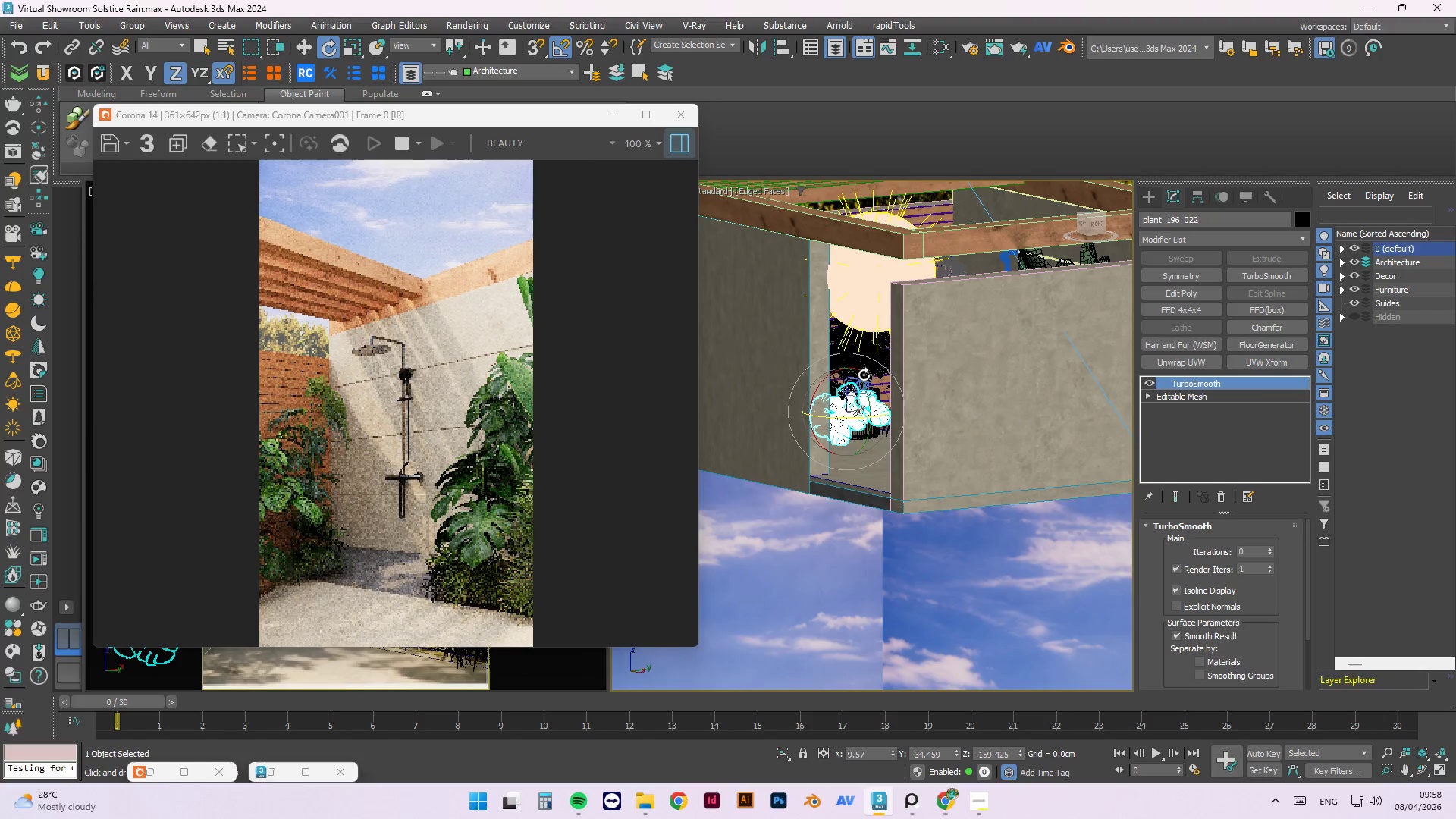 
left_click_drag(start_coordinate=[855, 375], to_coordinate=[882, 390])
 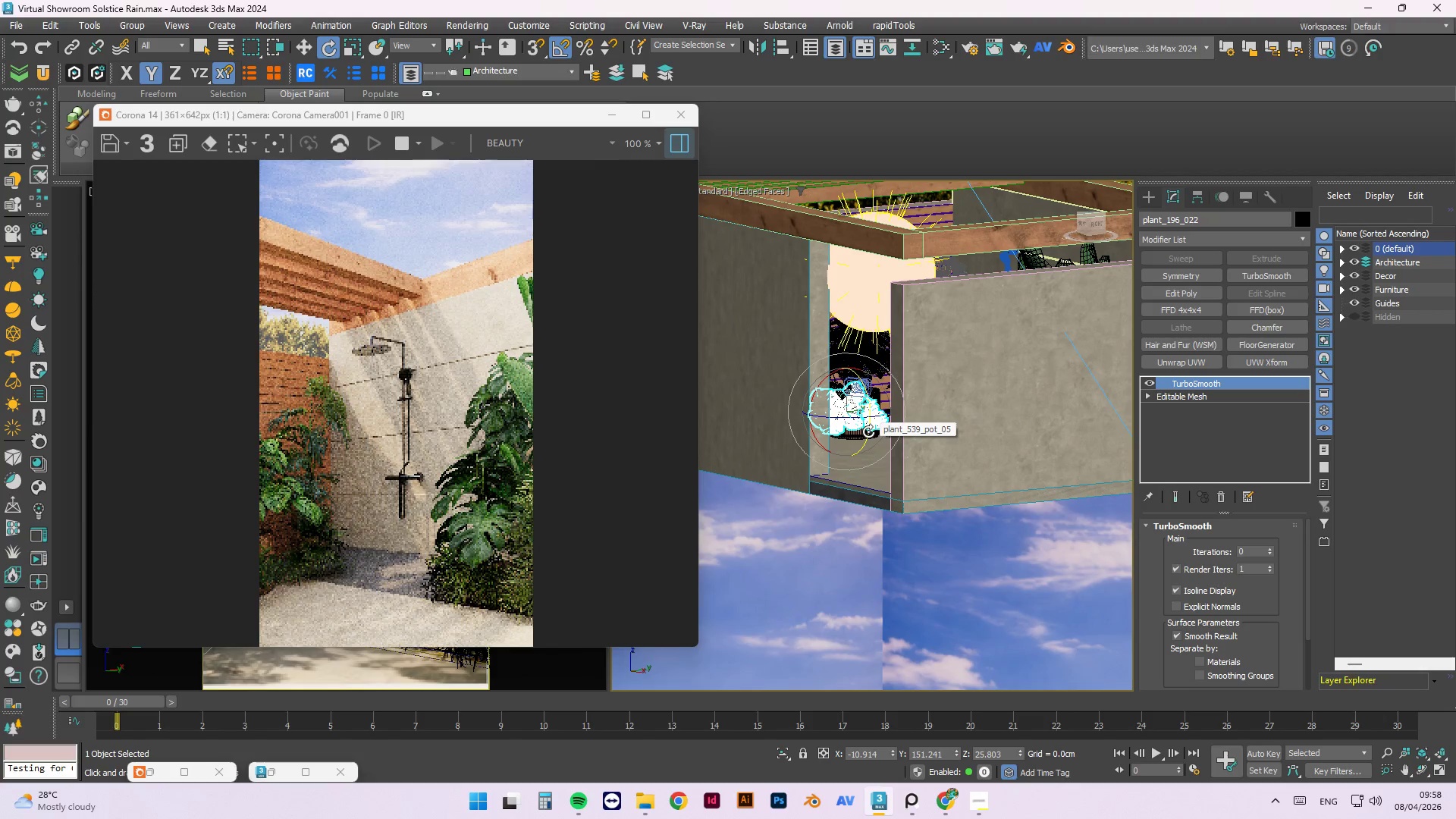 
key(Alt+AltLeft)
 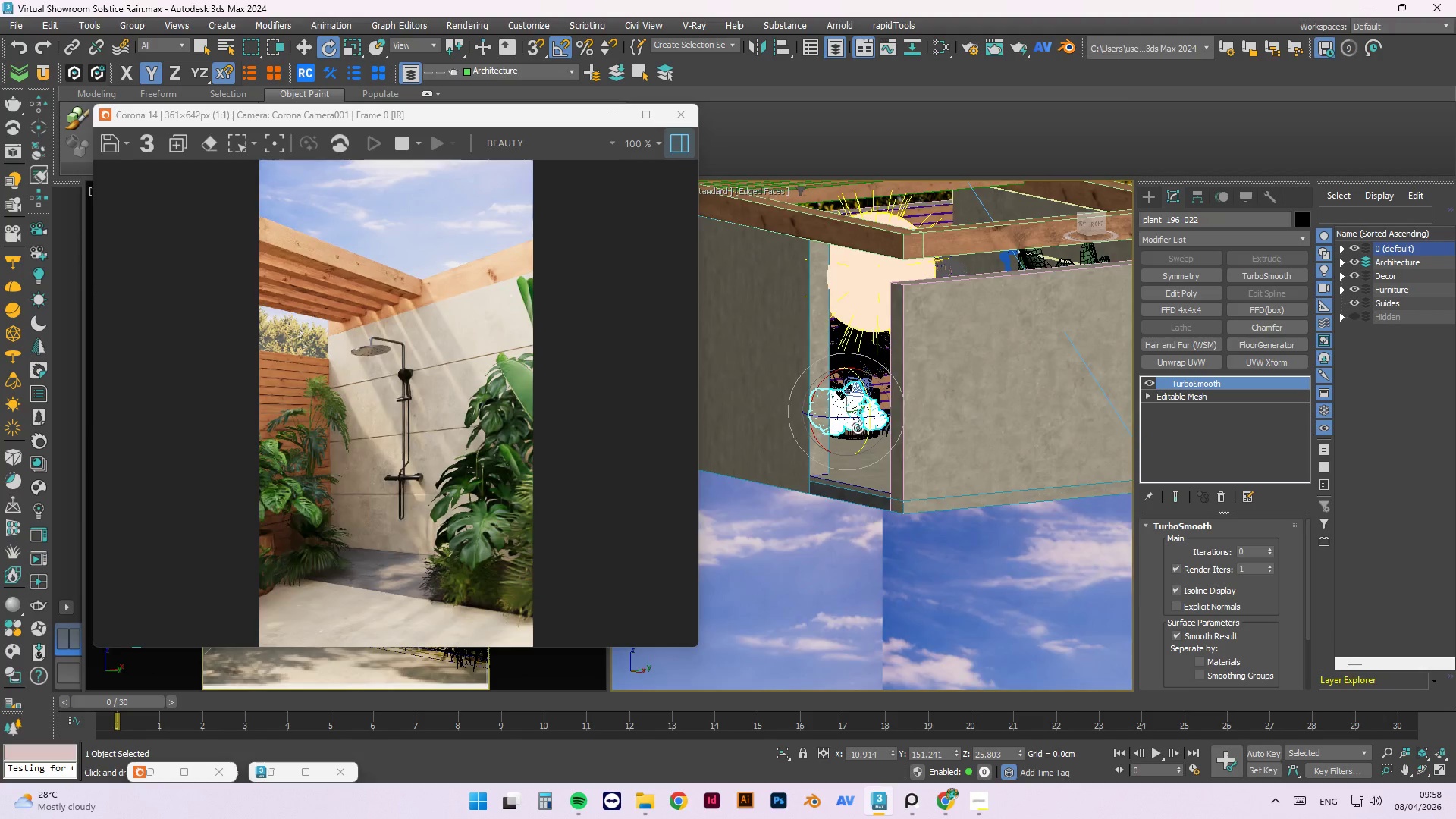 
hold_key(key=AltLeft, duration=1.5)
 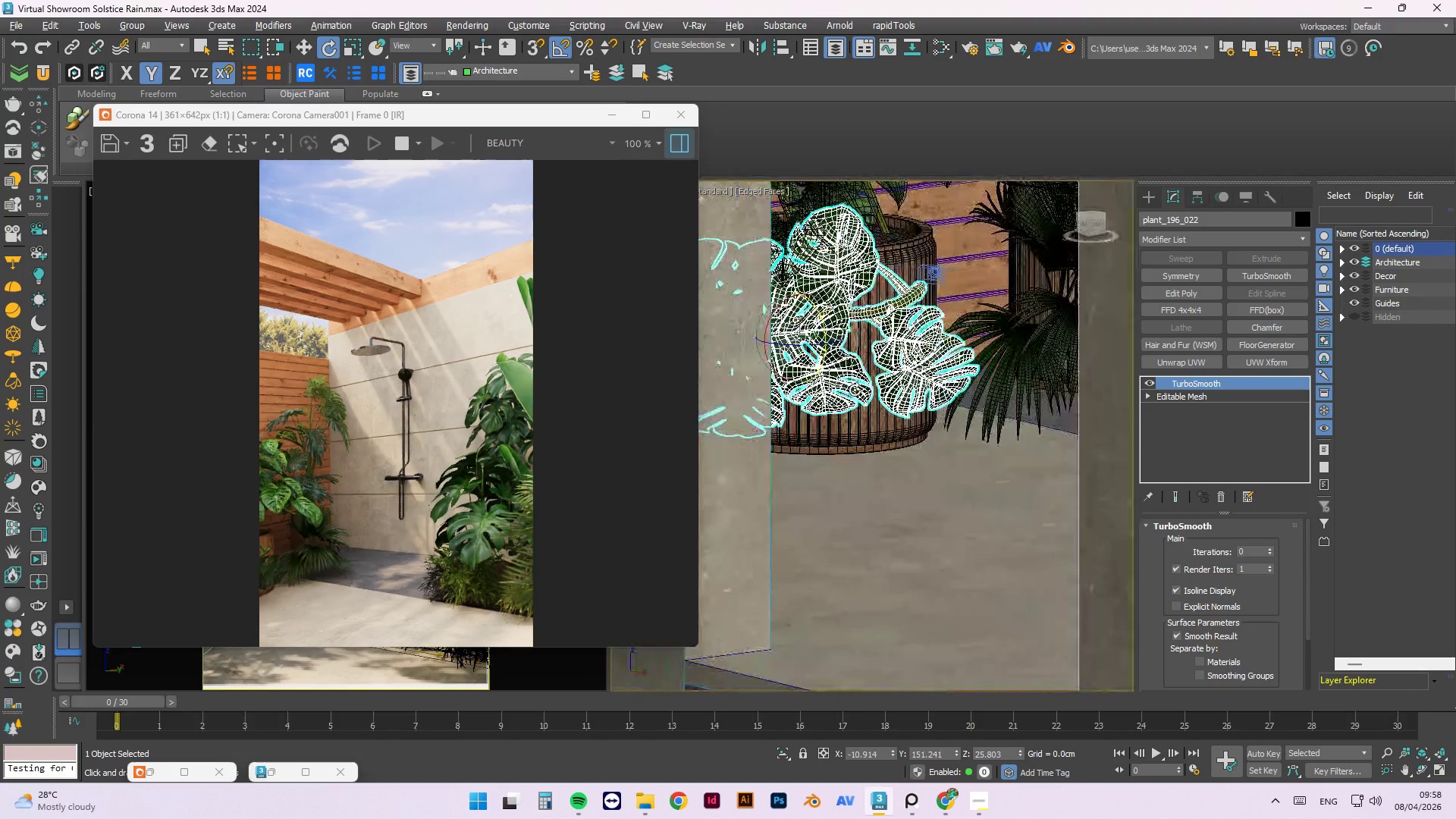 
scroll: coordinate [823, 381], scroll_direction: up, amount: 5.0
 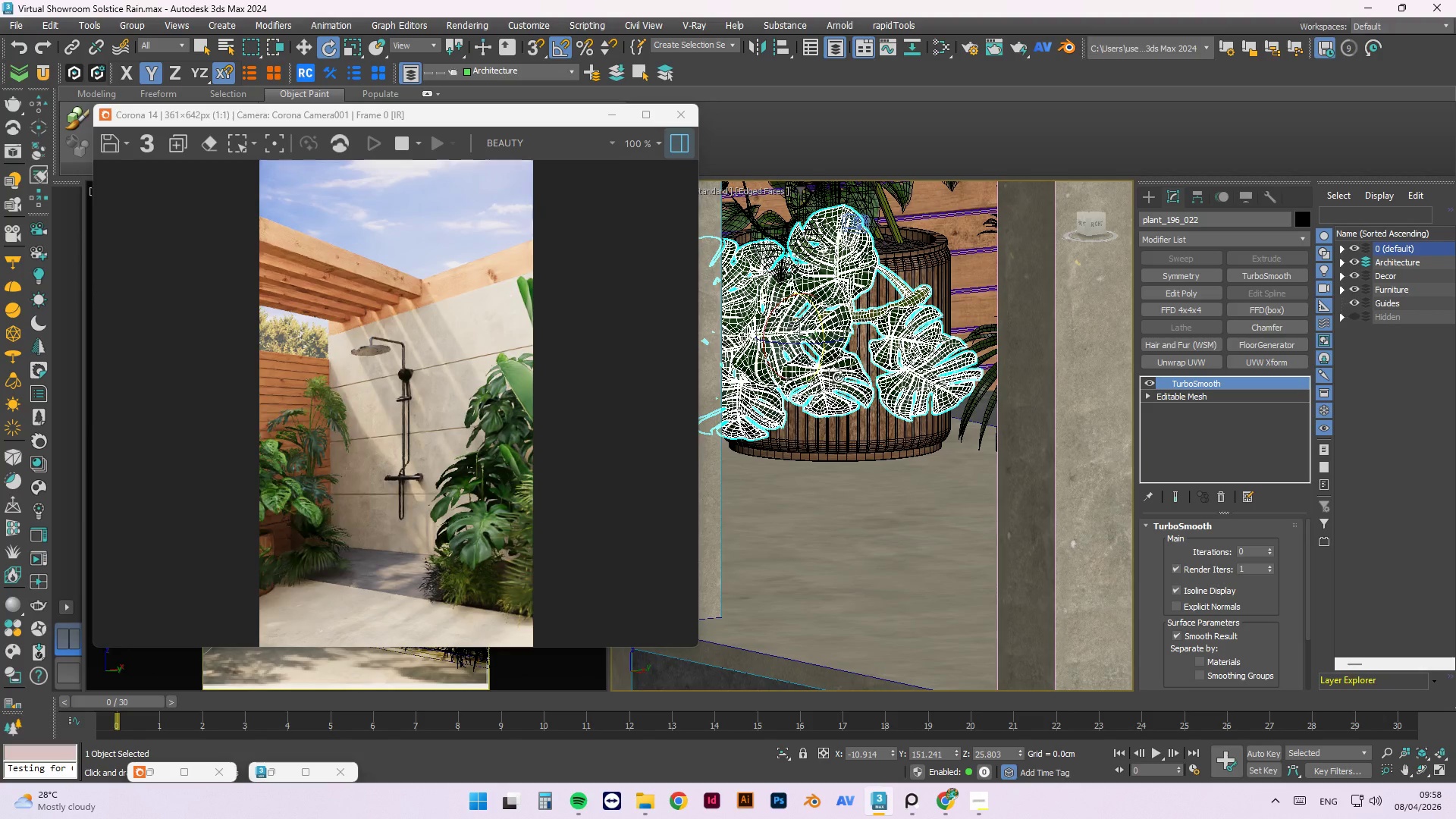 
hold_key(key=AltLeft, duration=0.78)
 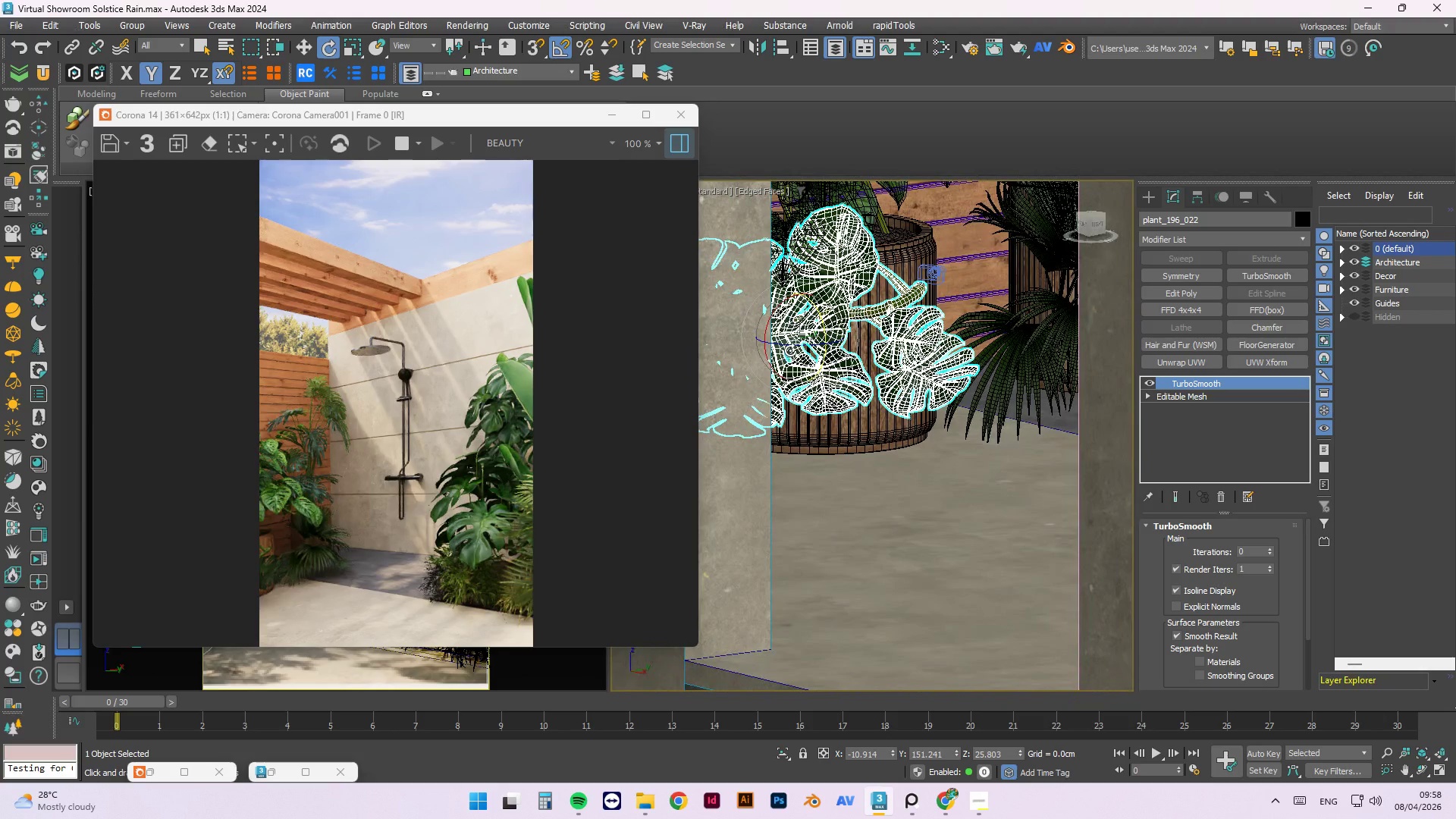 
left_click_drag(start_coordinate=[790, 350], to_coordinate=[887, 351])
 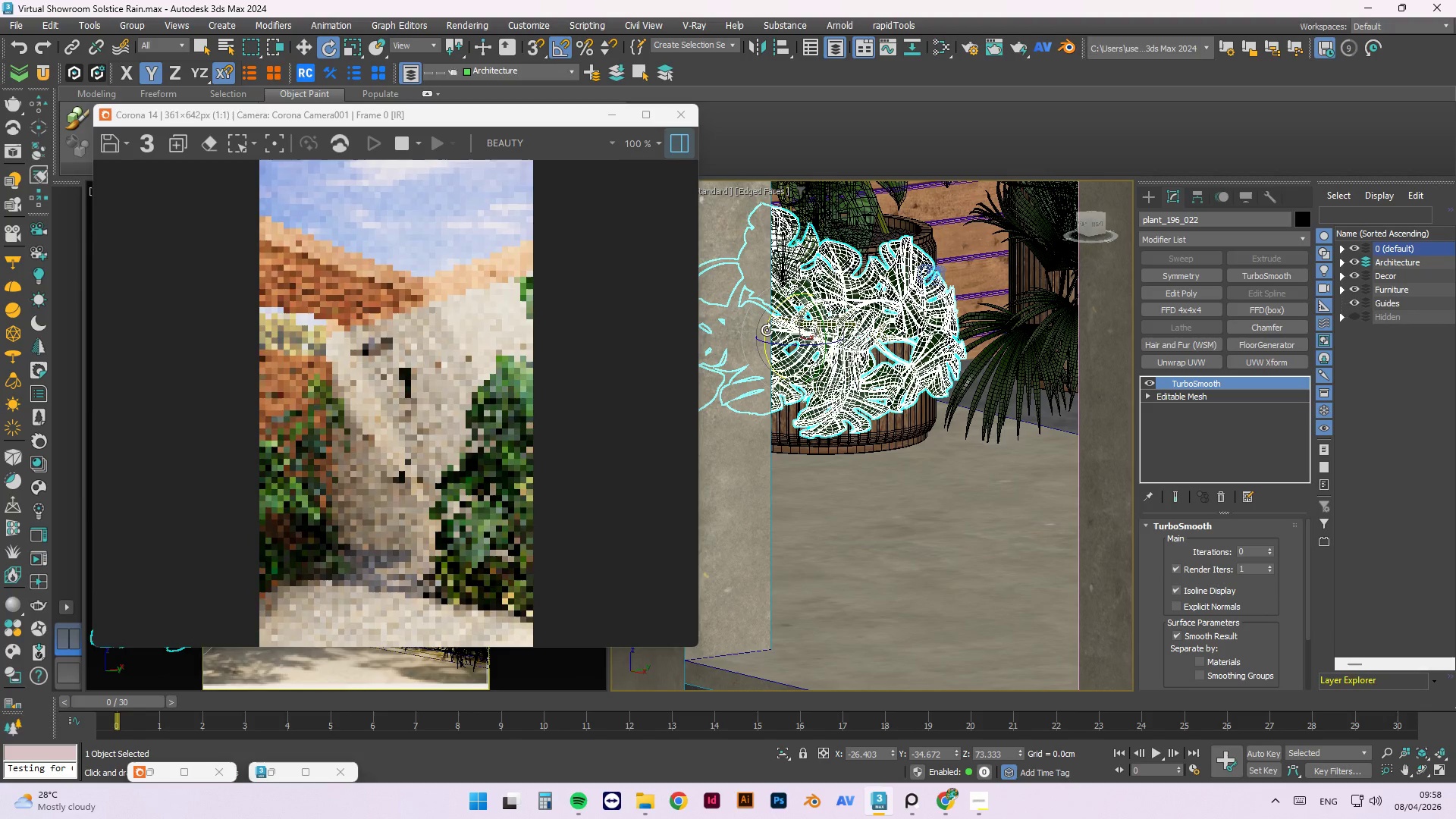 
left_click_drag(start_coordinate=[764, 330], to_coordinate=[896, 208])
 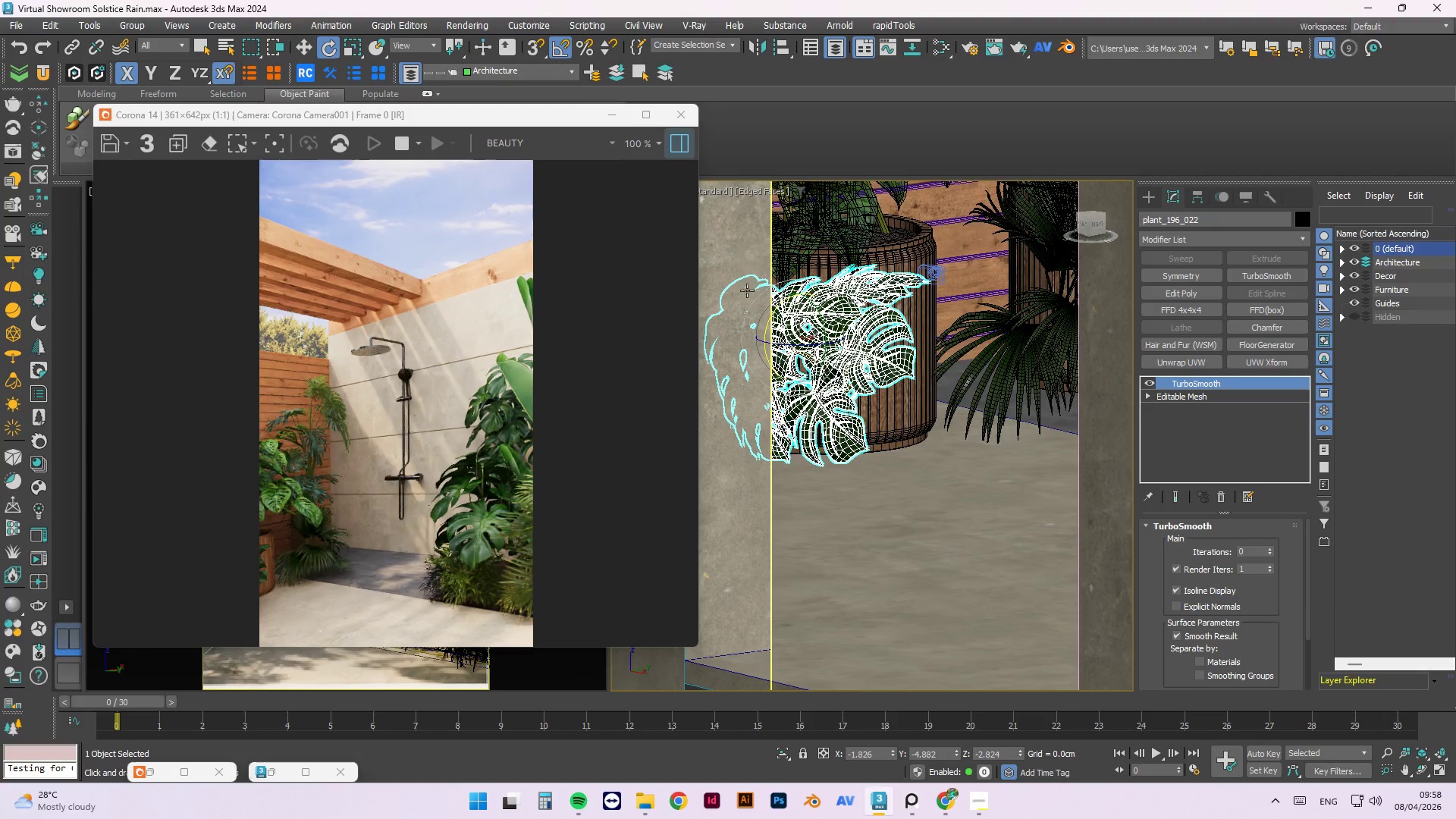 
wait(5.5)
 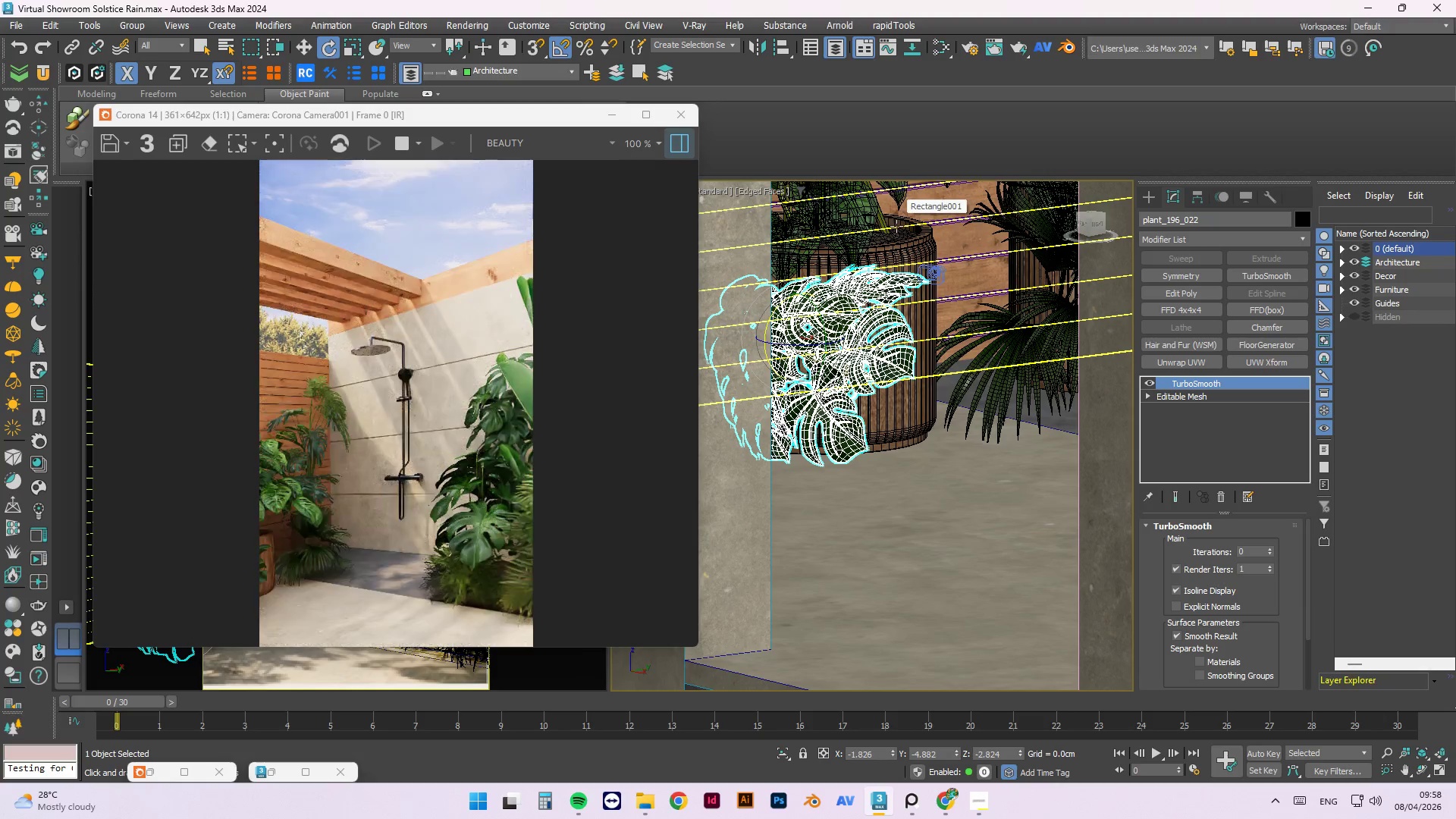 
left_click_drag(start_coordinate=[793, 348], to_coordinate=[852, 352])
 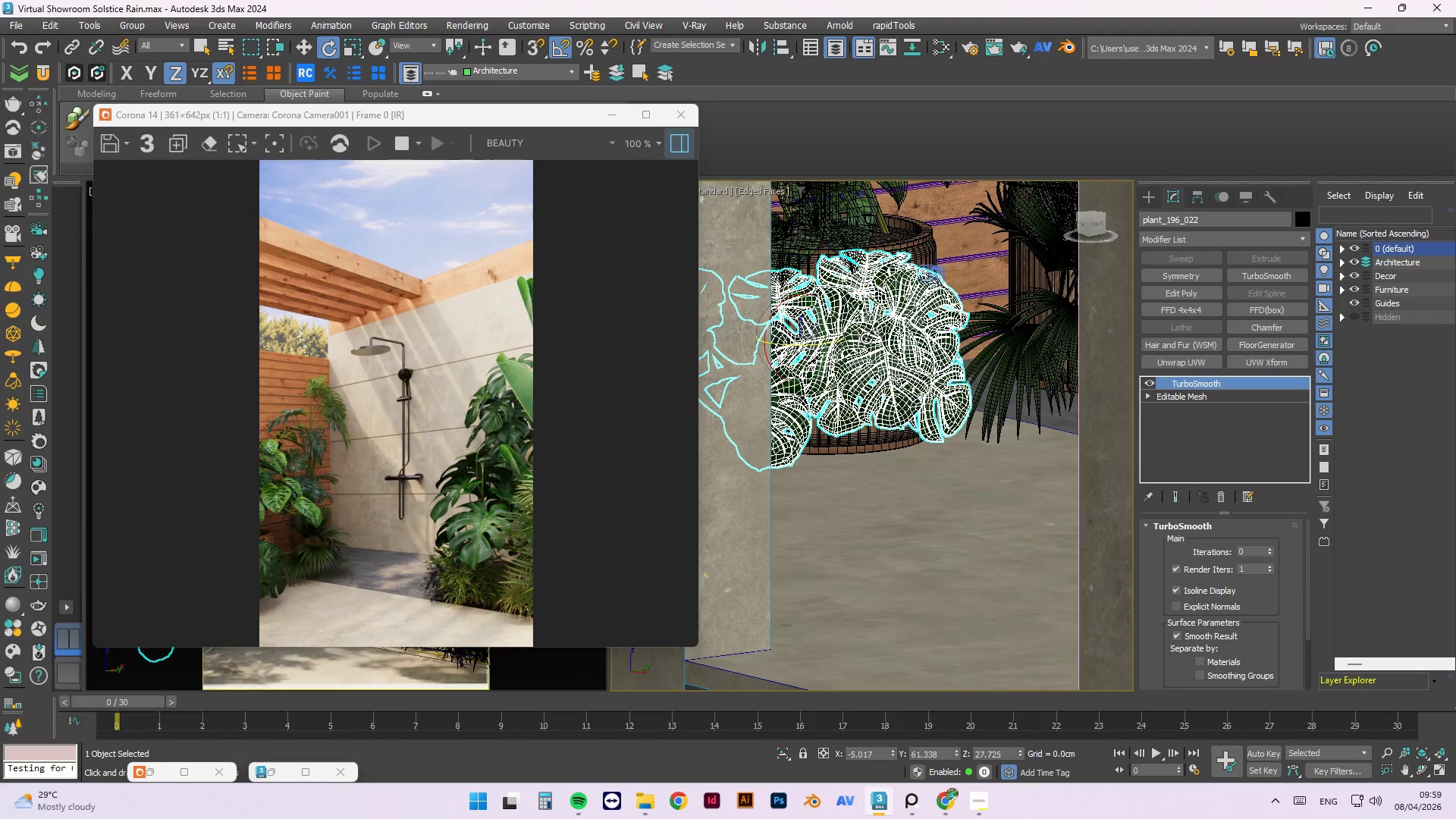 
wait(65.22)
 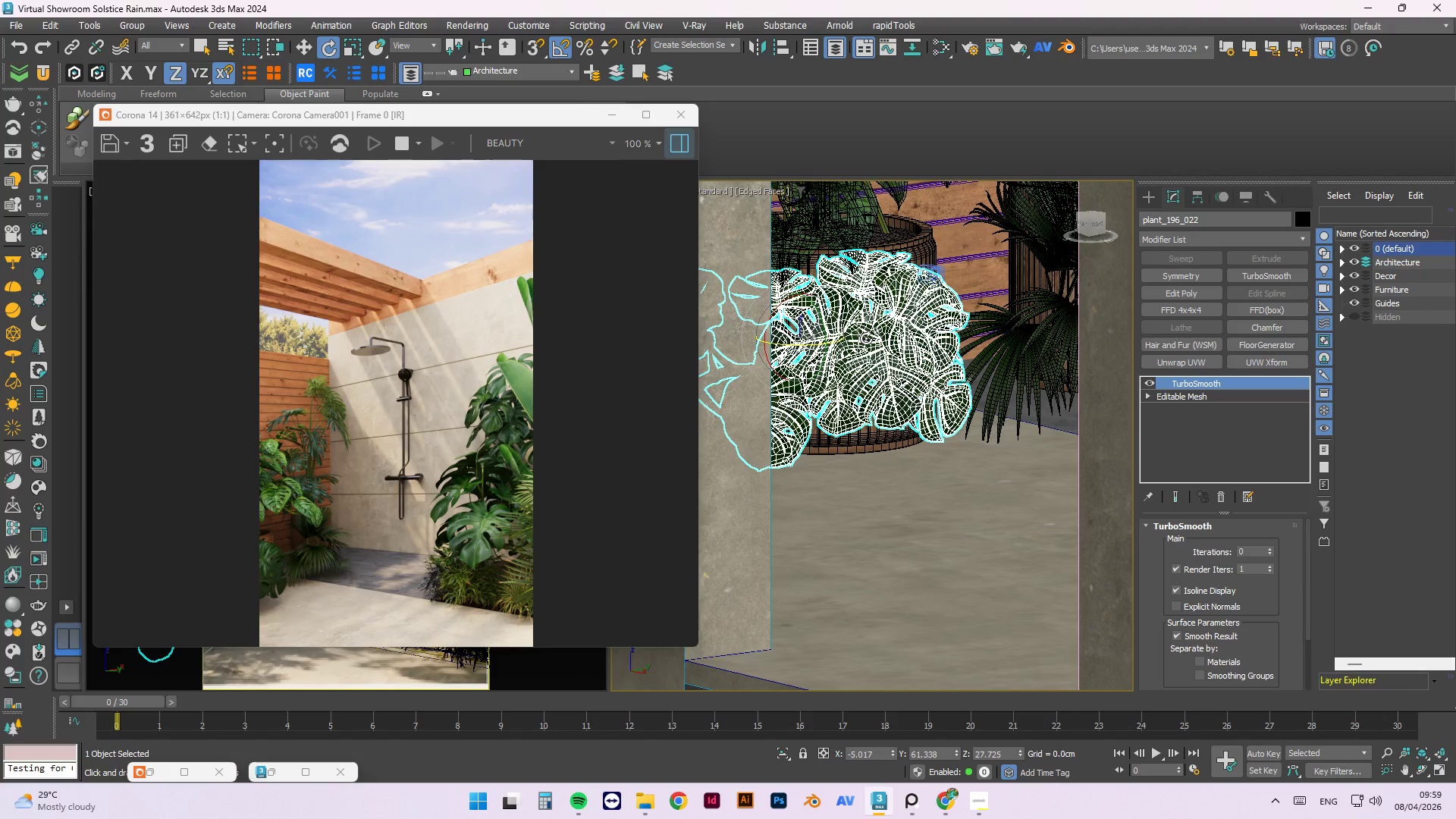 
mouse_move([984, 424])
 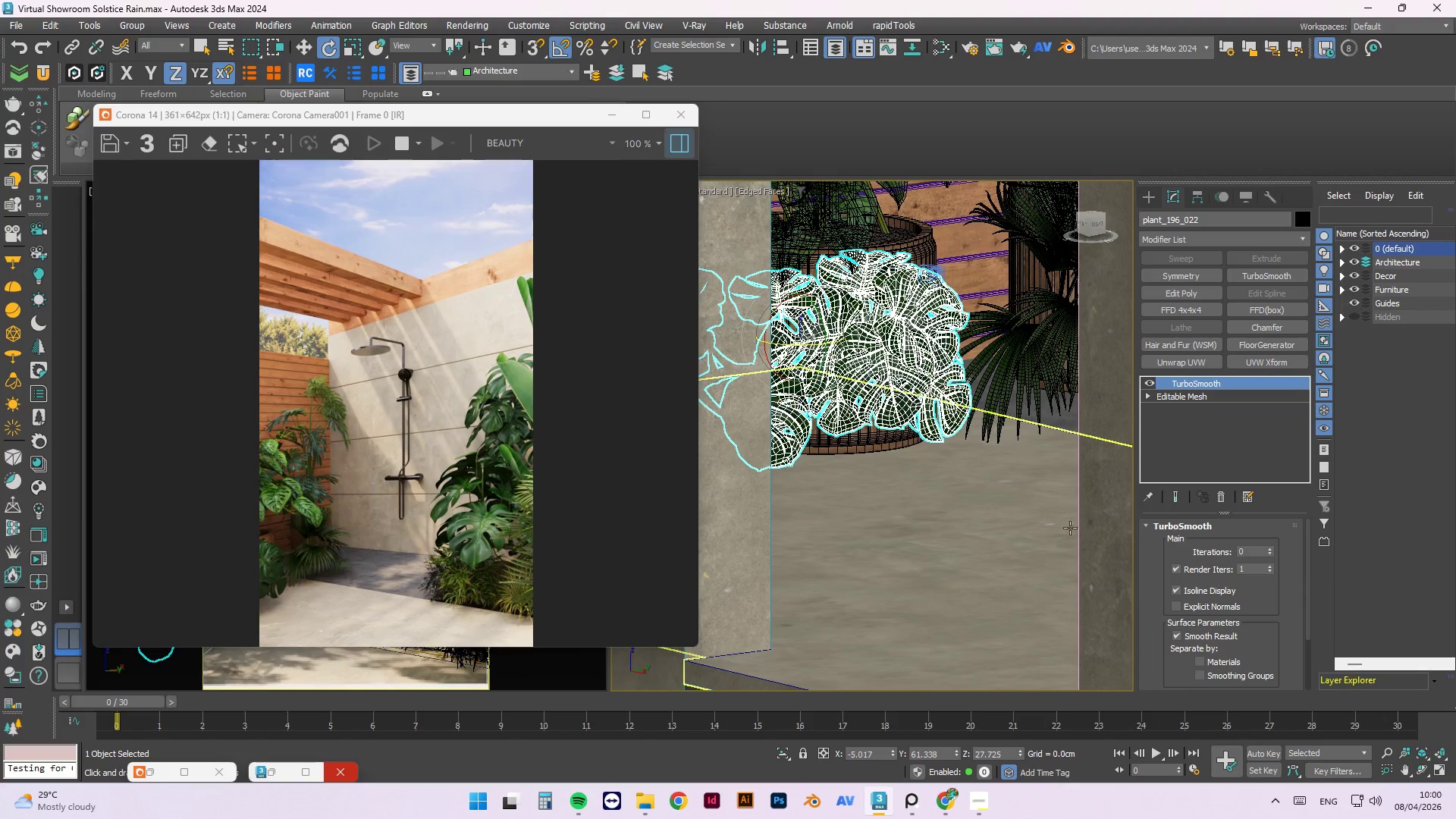 
scroll: coordinate [861, 513], scroll_direction: down, amount: 2.0
 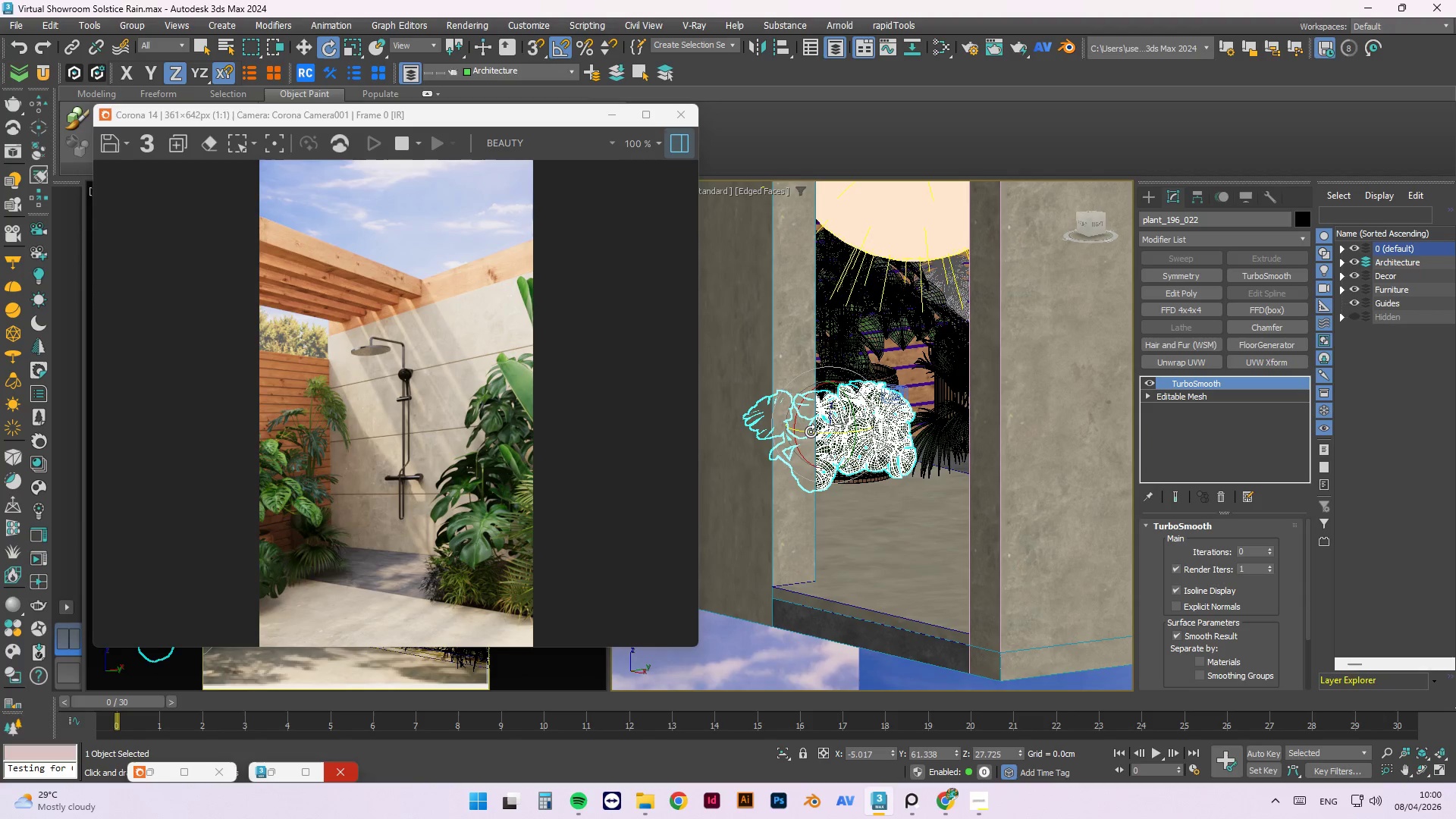 
left_click_drag(start_coordinate=[814, 432], to_coordinate=[839, 438])
 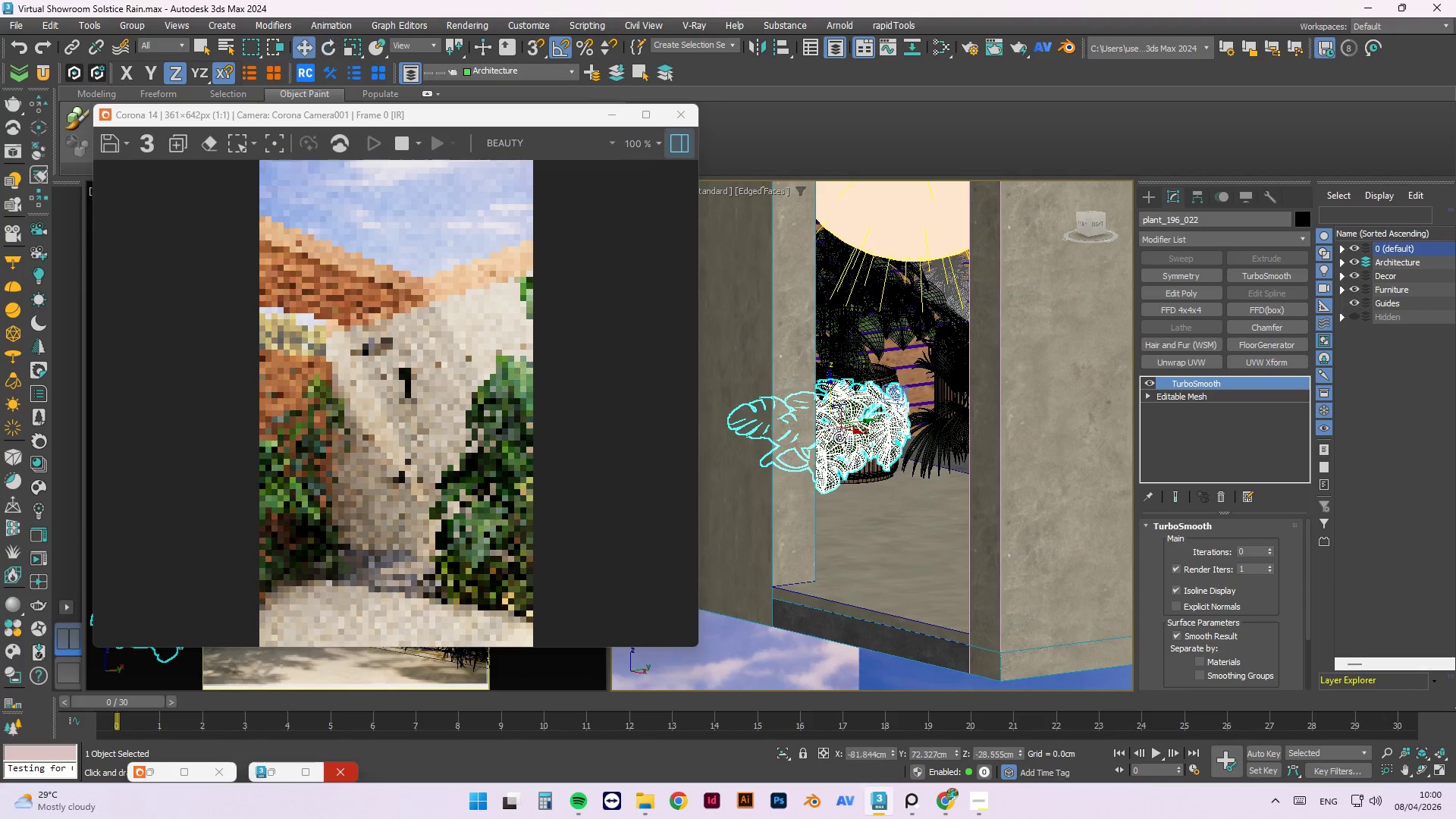 
key(W)
 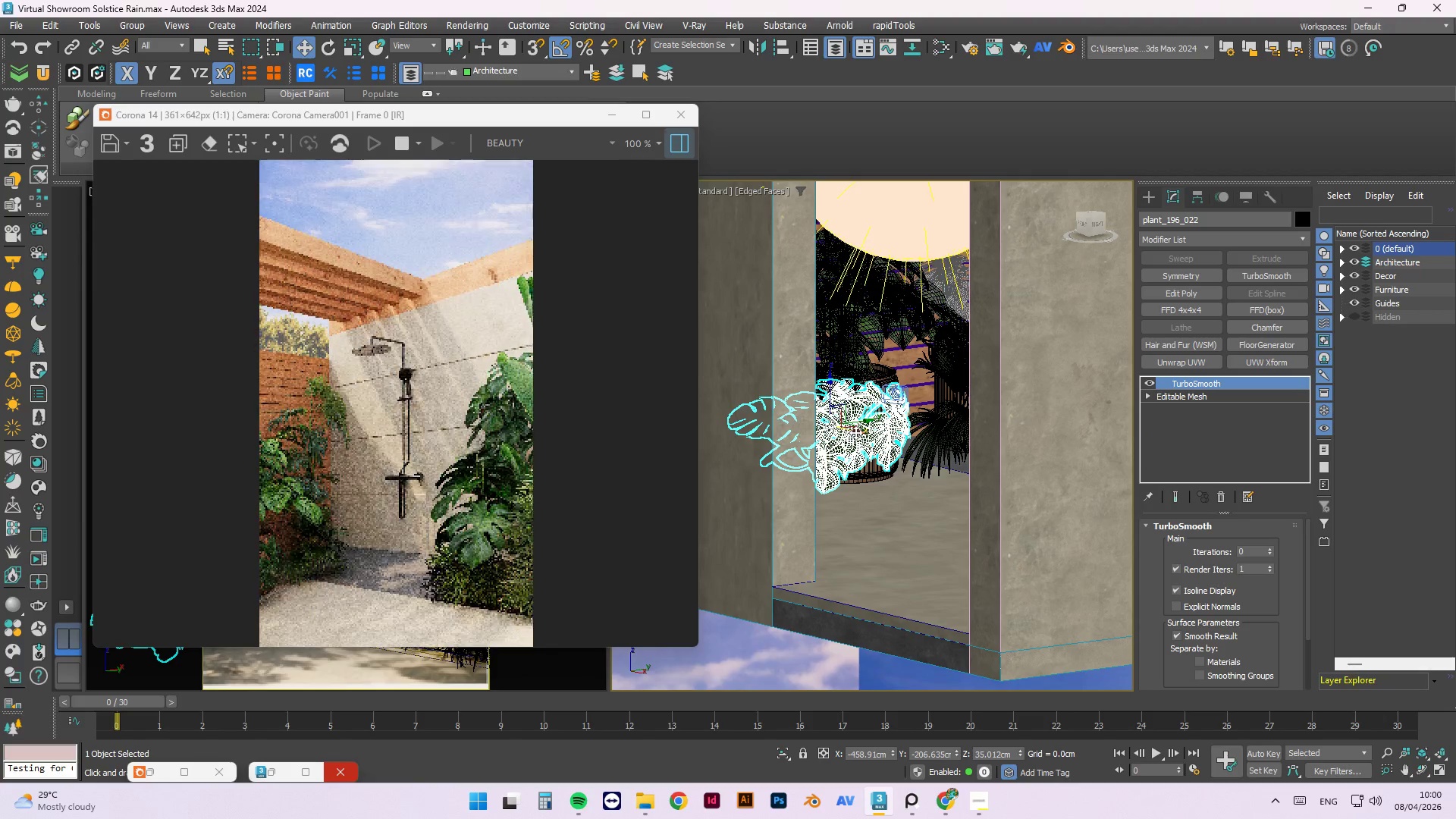 
left_click_drag(start_coordinate=[855, 432], to_coordinate=[927, 468])
 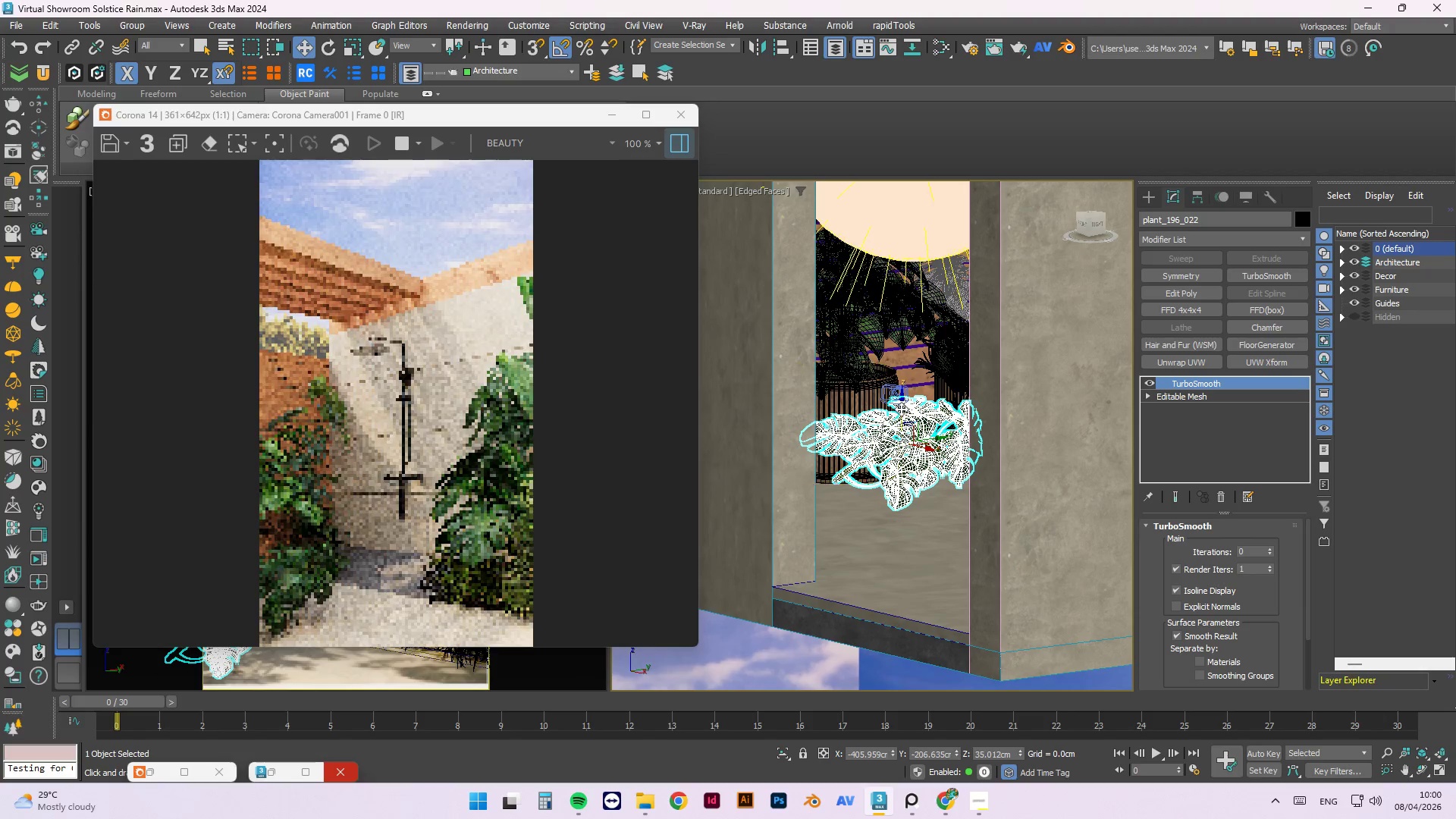 
left_click_drag(start_coordinate=[902, 408], to_coordinate=[895, 334])
 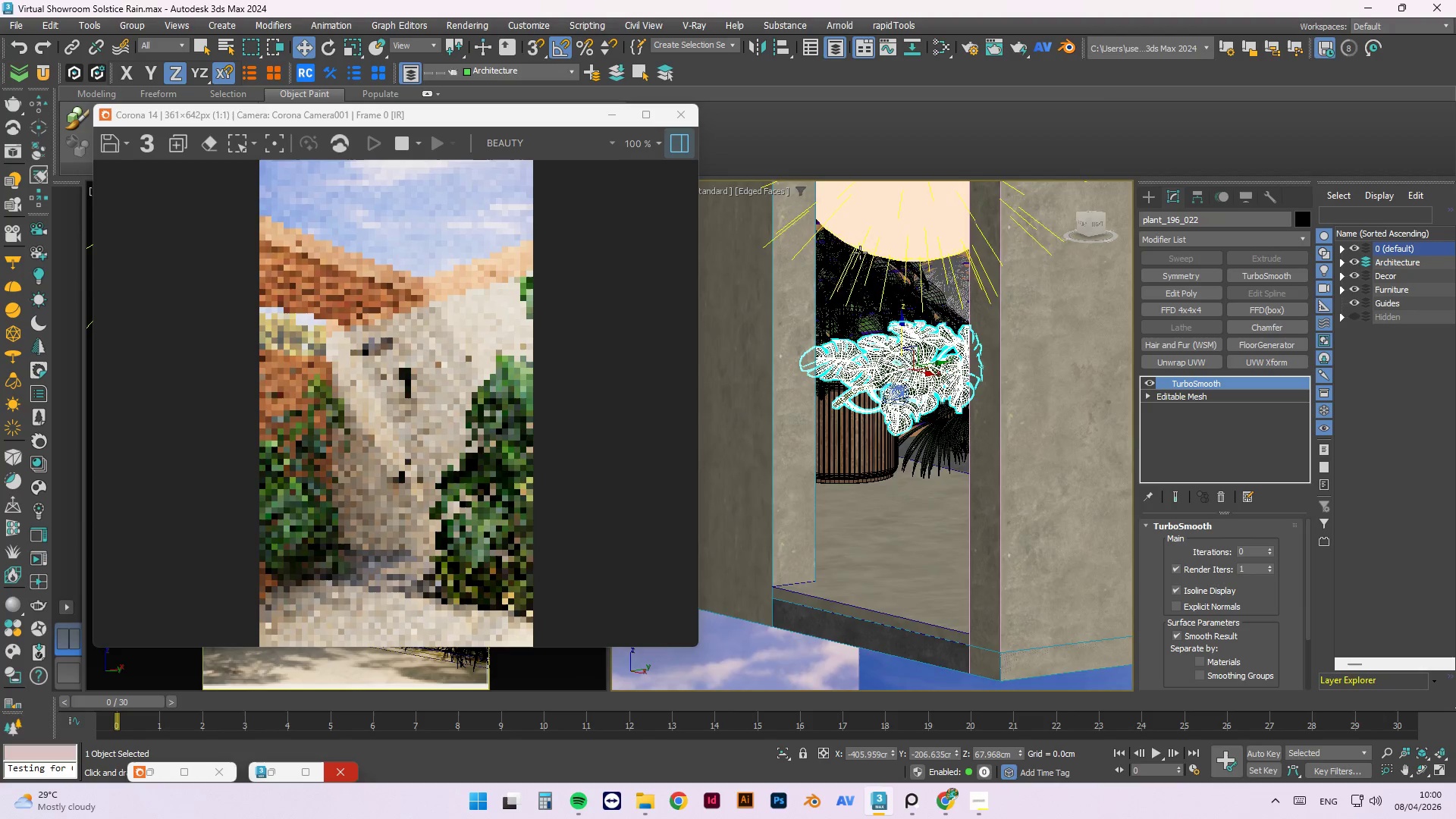 
hold_key(key=AltLeft, duration=1.5)
 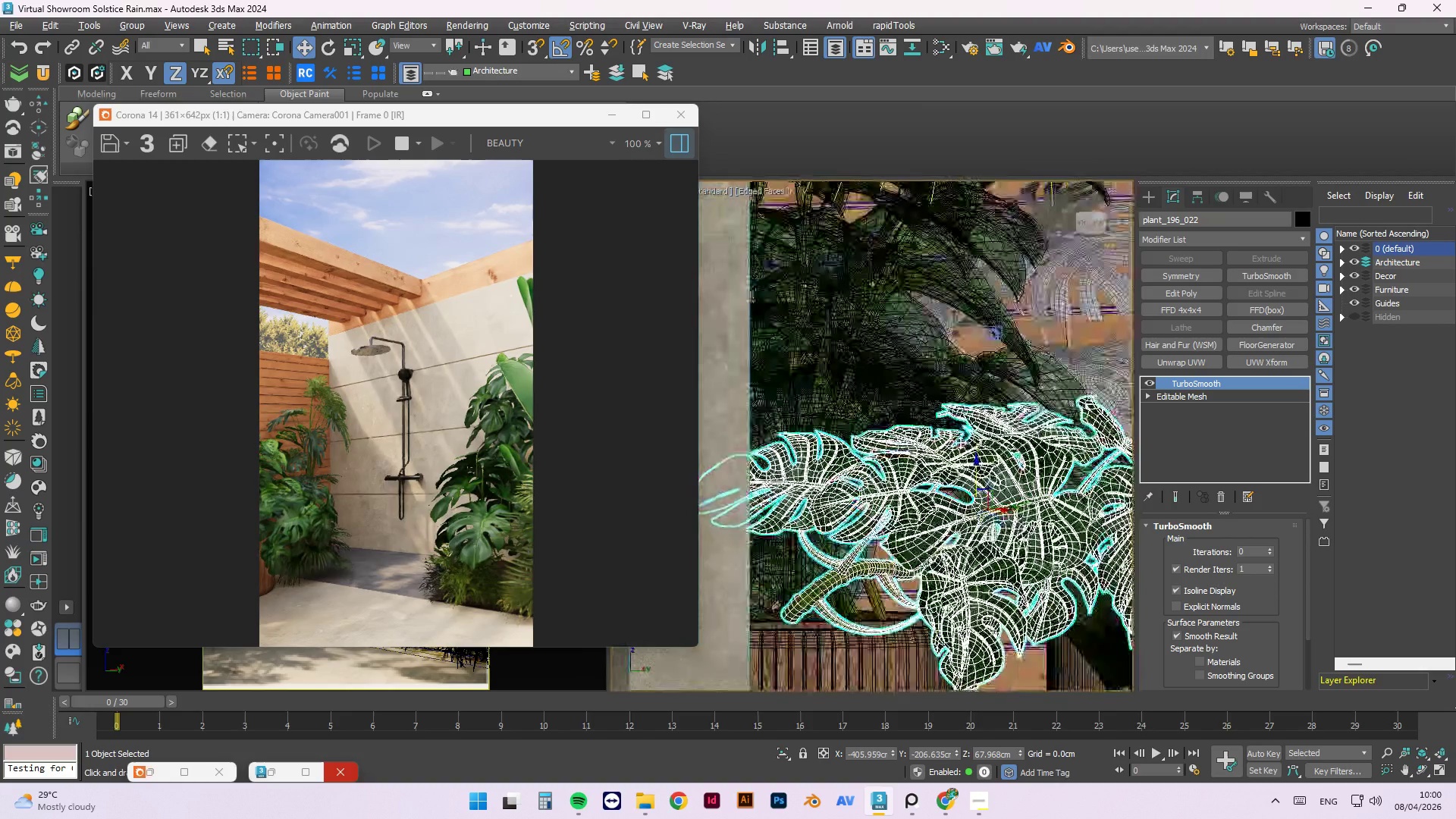 
scroll: coordinate [862, 313], scroll_direction: up, amount: 3.0
 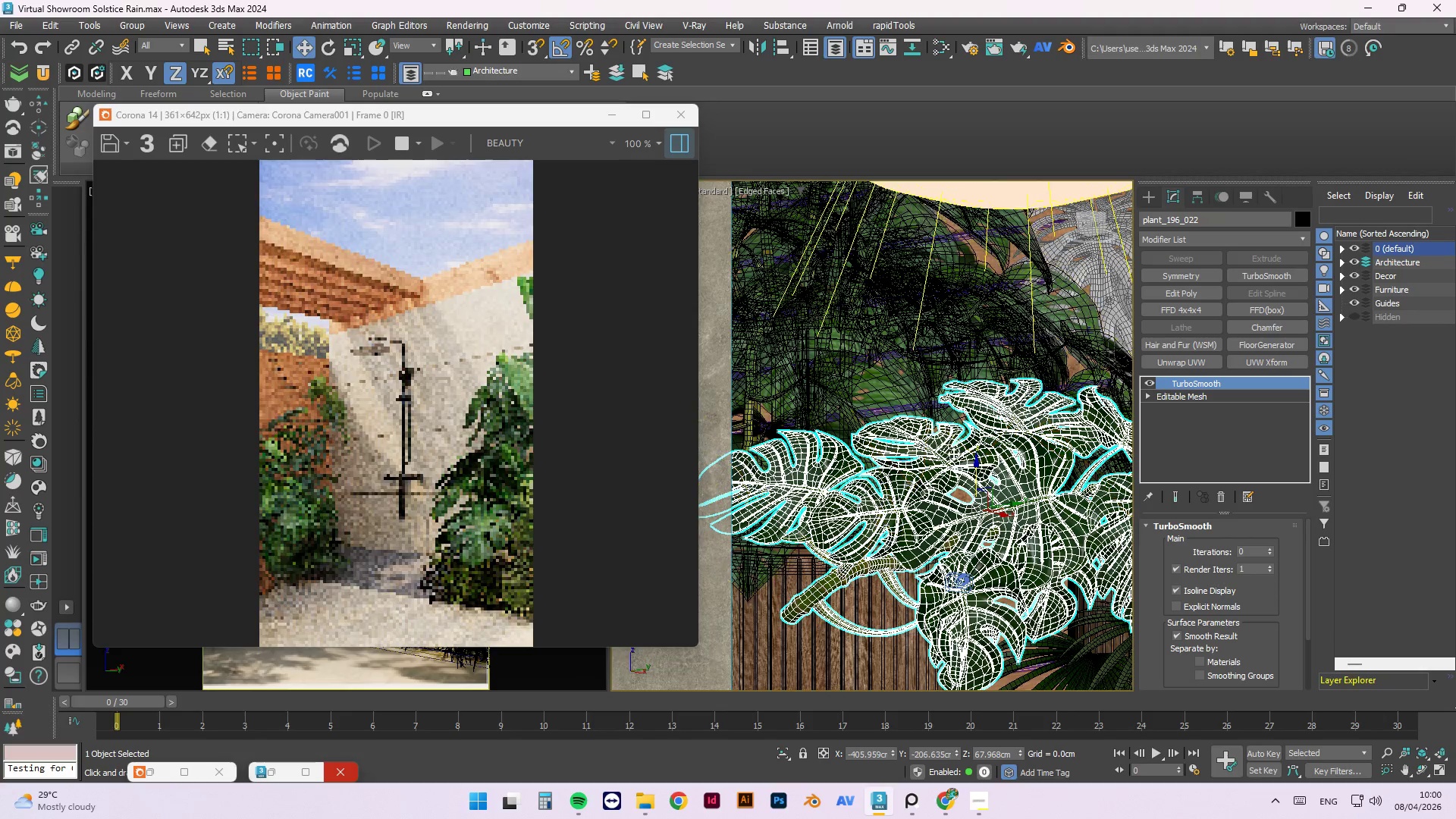 
hold_key(key=AltLeft, duration=1.51)
 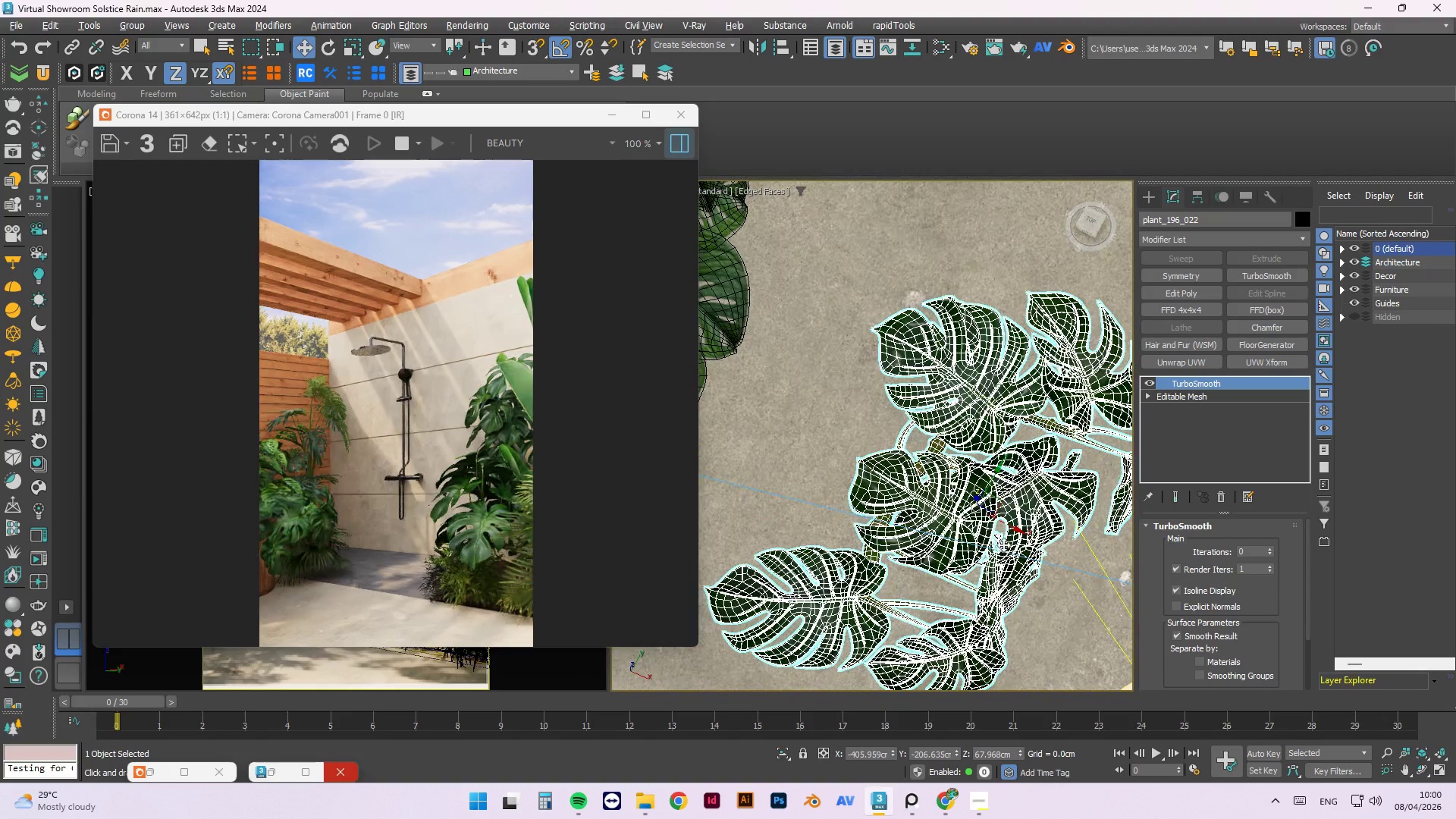 
hold_key(key=AltLeft, duration=0.53)
 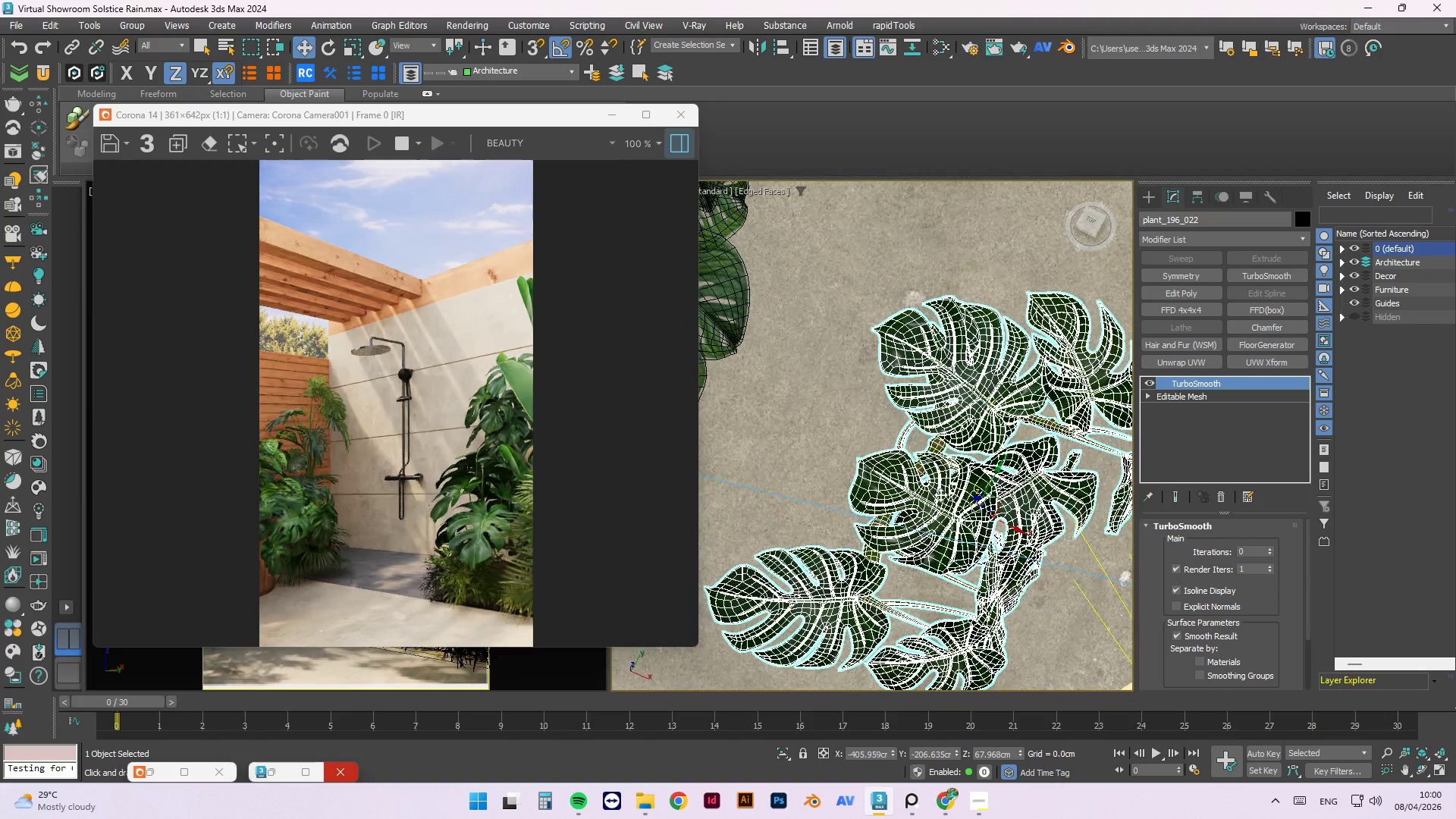 
scroll: coordinate [940, 494], scroll_direction: down, amount: 2.0
 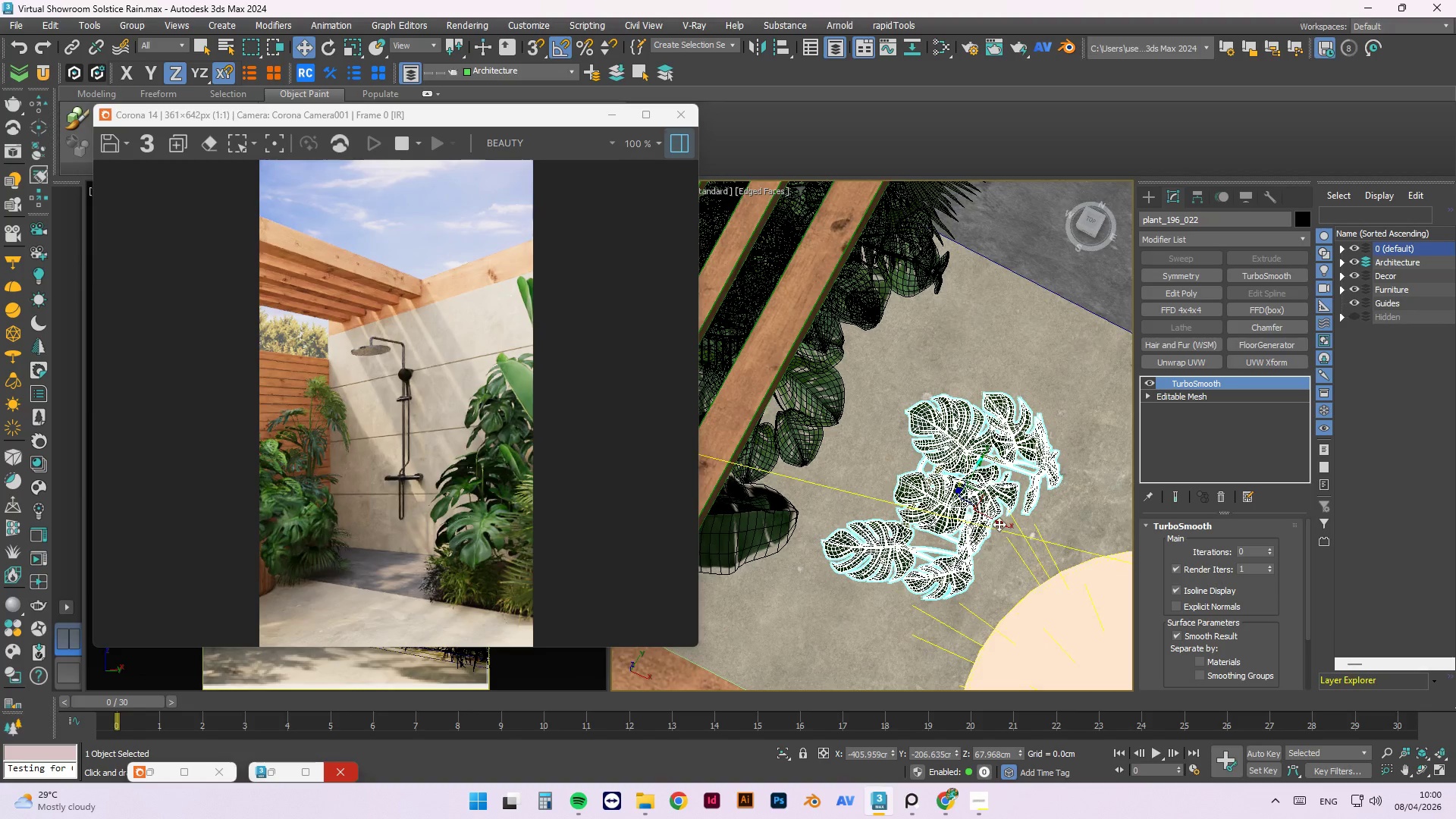 
left_click_drag(start_coordinate=[997, 520], to_coordinate=[930, 509])
 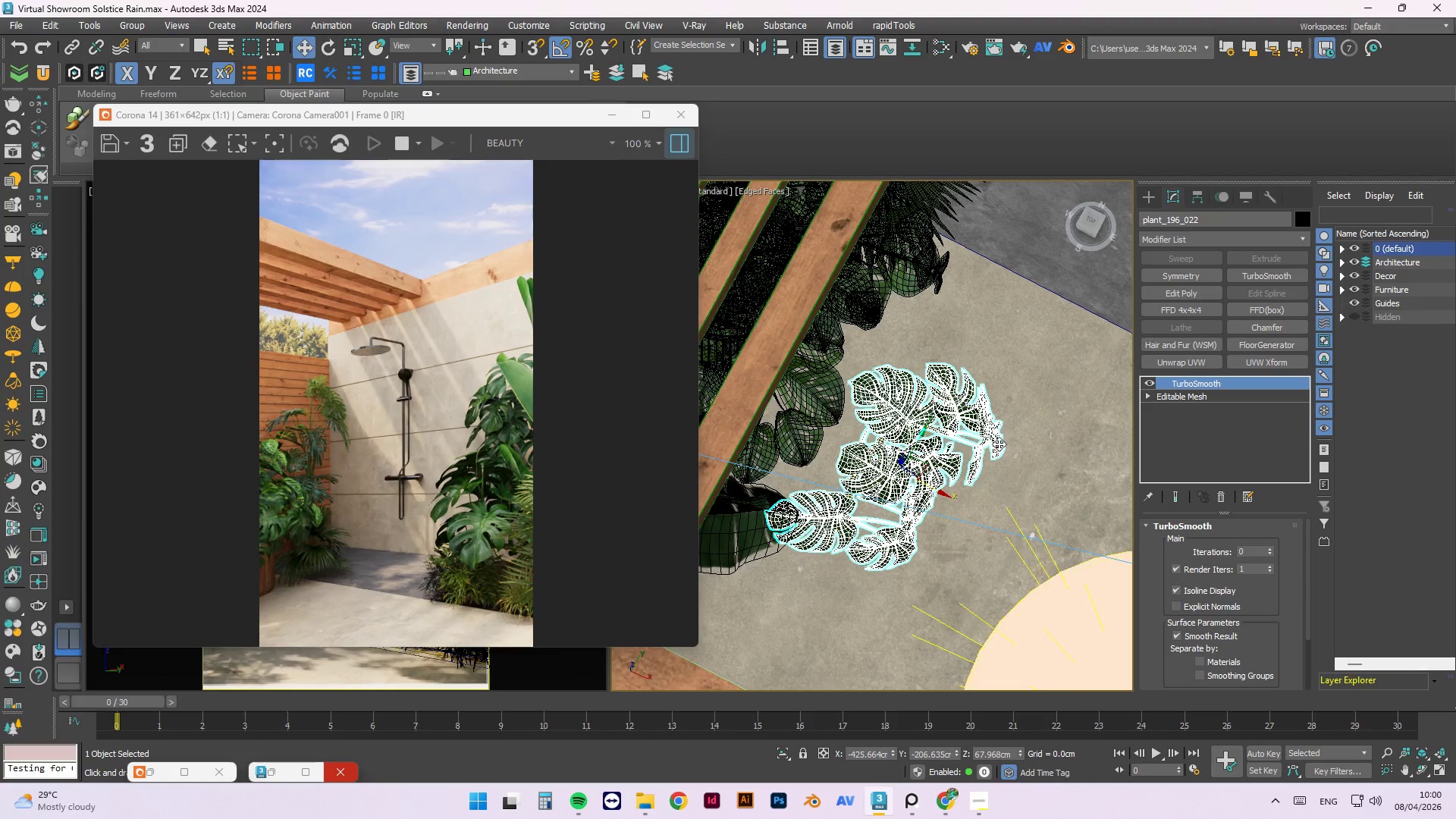 
wait(13.09)
 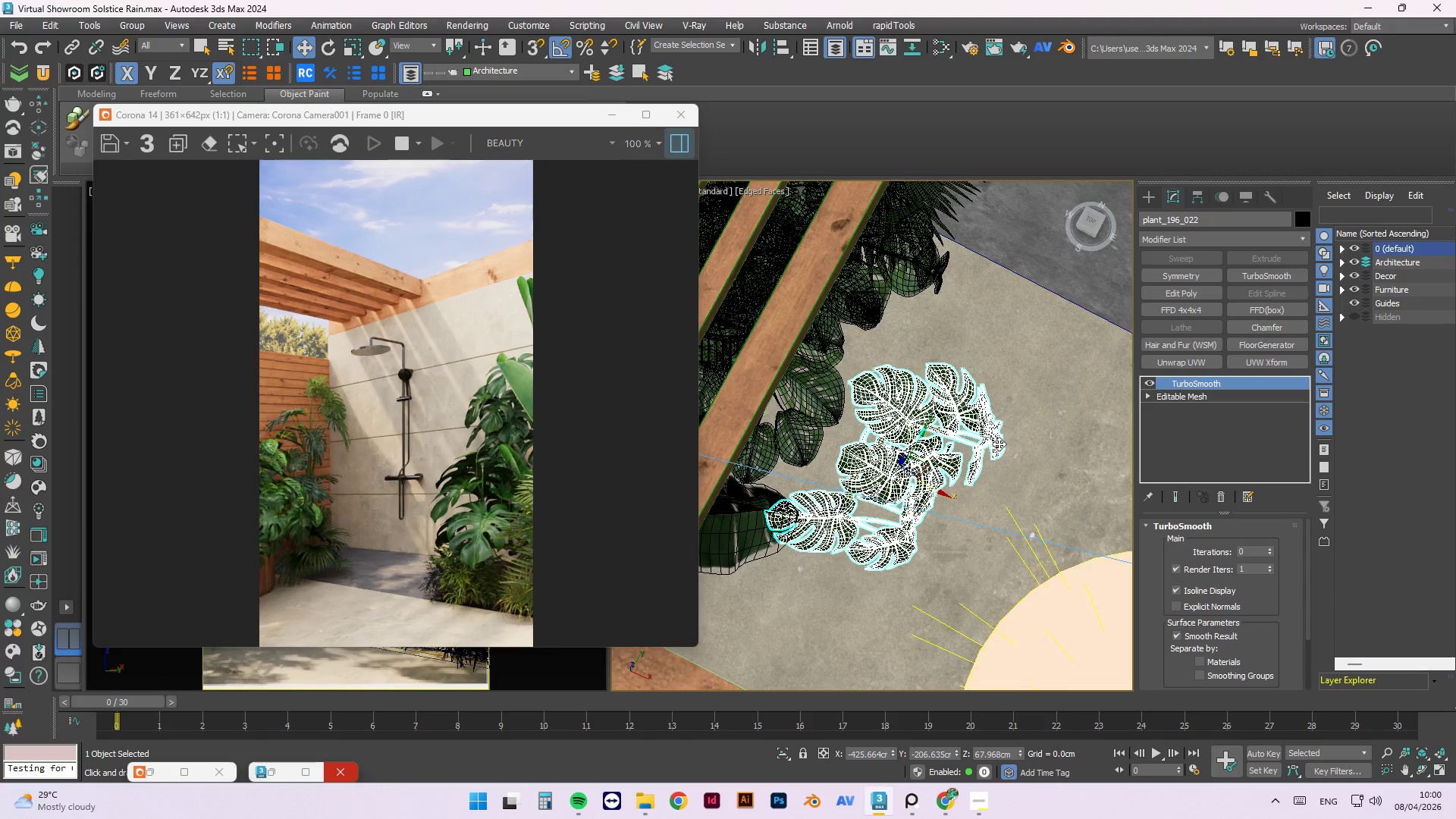 
left_click_drag(start_coordinate=[917, 437], to_coordinate=[911, 456])
 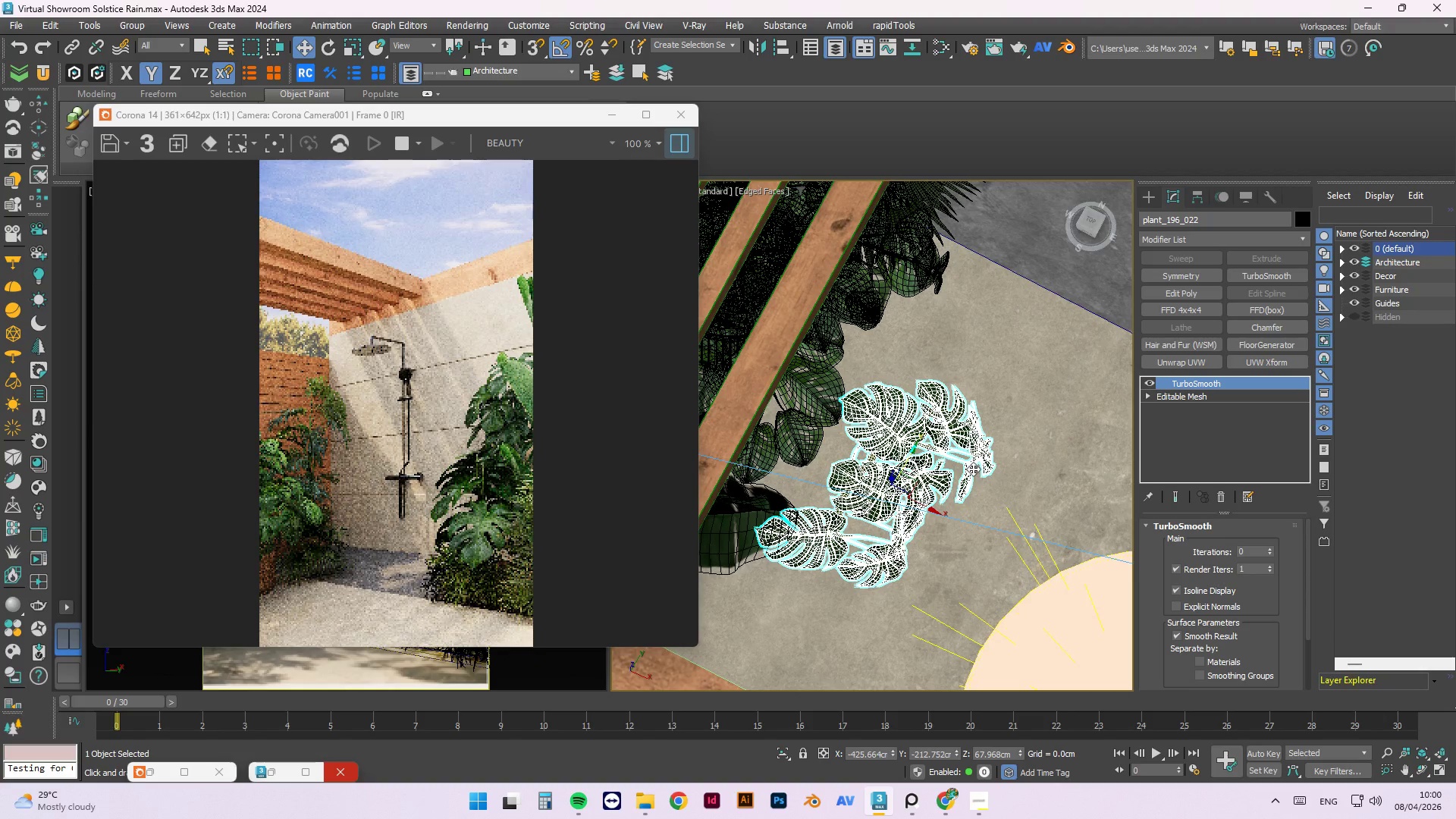 
hold_key(key=AltLeft, duration=1.5)
 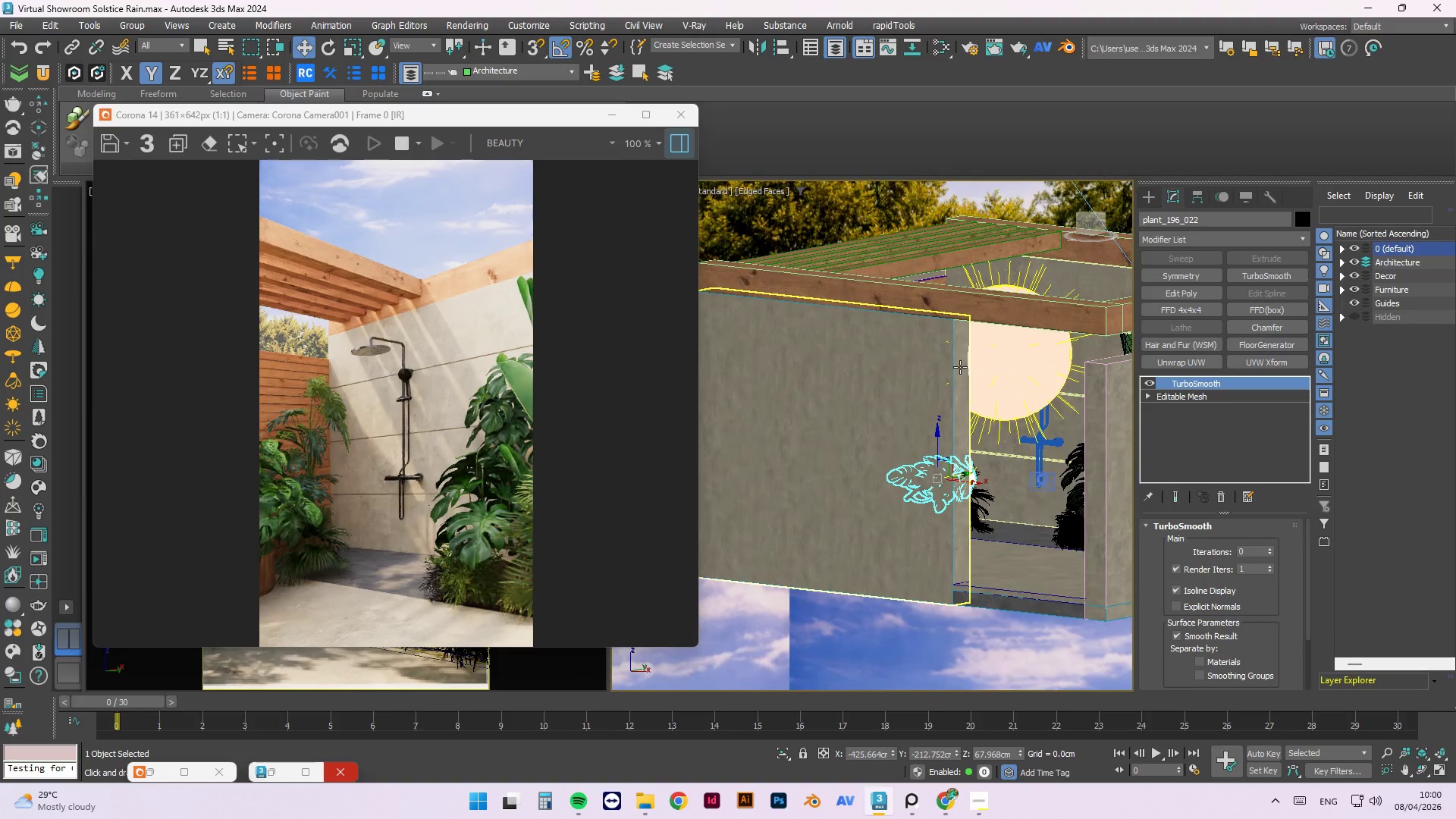 
scroll: coordinate [959, 477], scroll_direction: down, amount: 3.0
 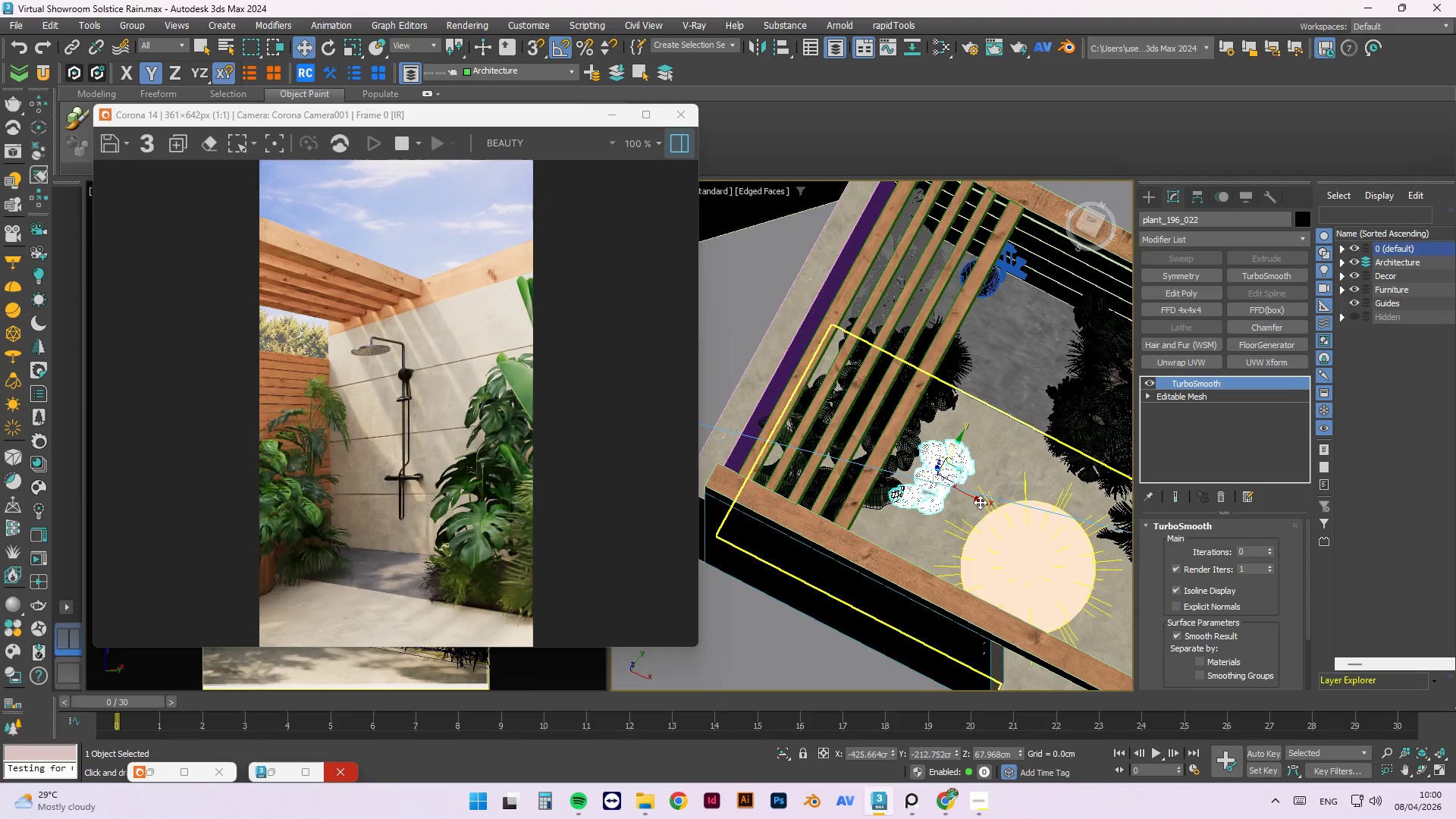 
key(Alt+AltLeft)
 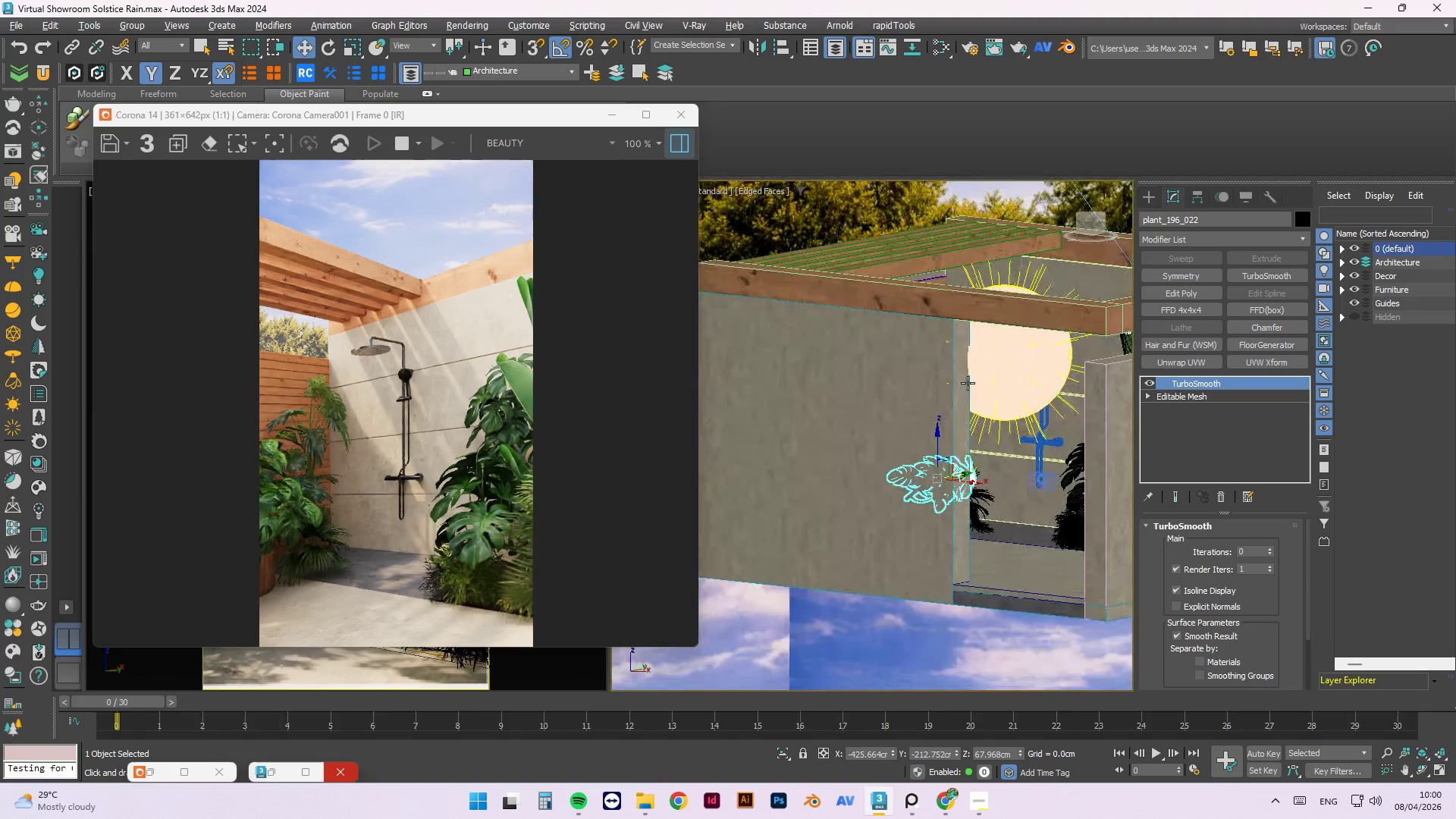 
key(Alt+AltLeft)
 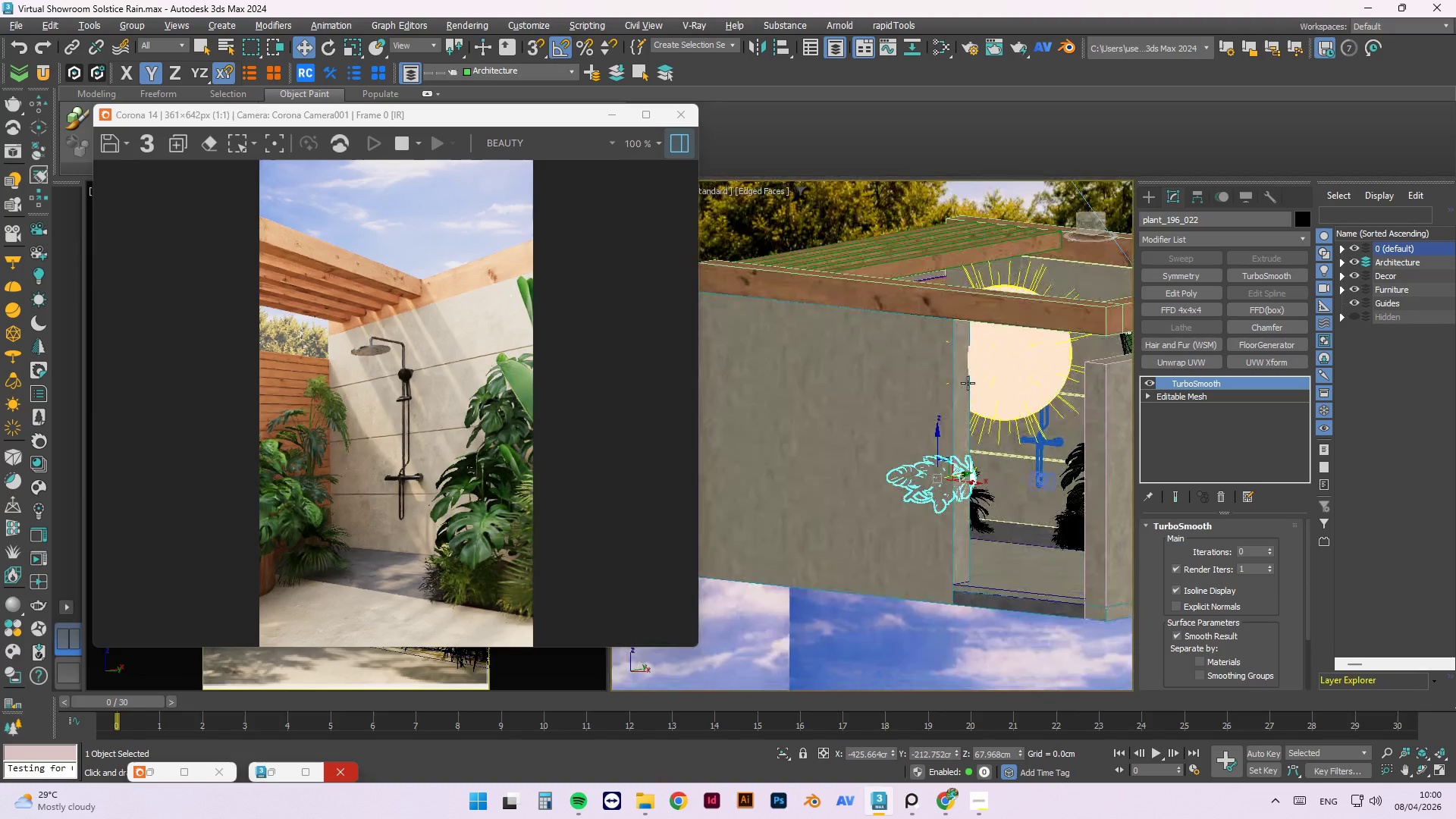 
key(Alt+AltLeft)
 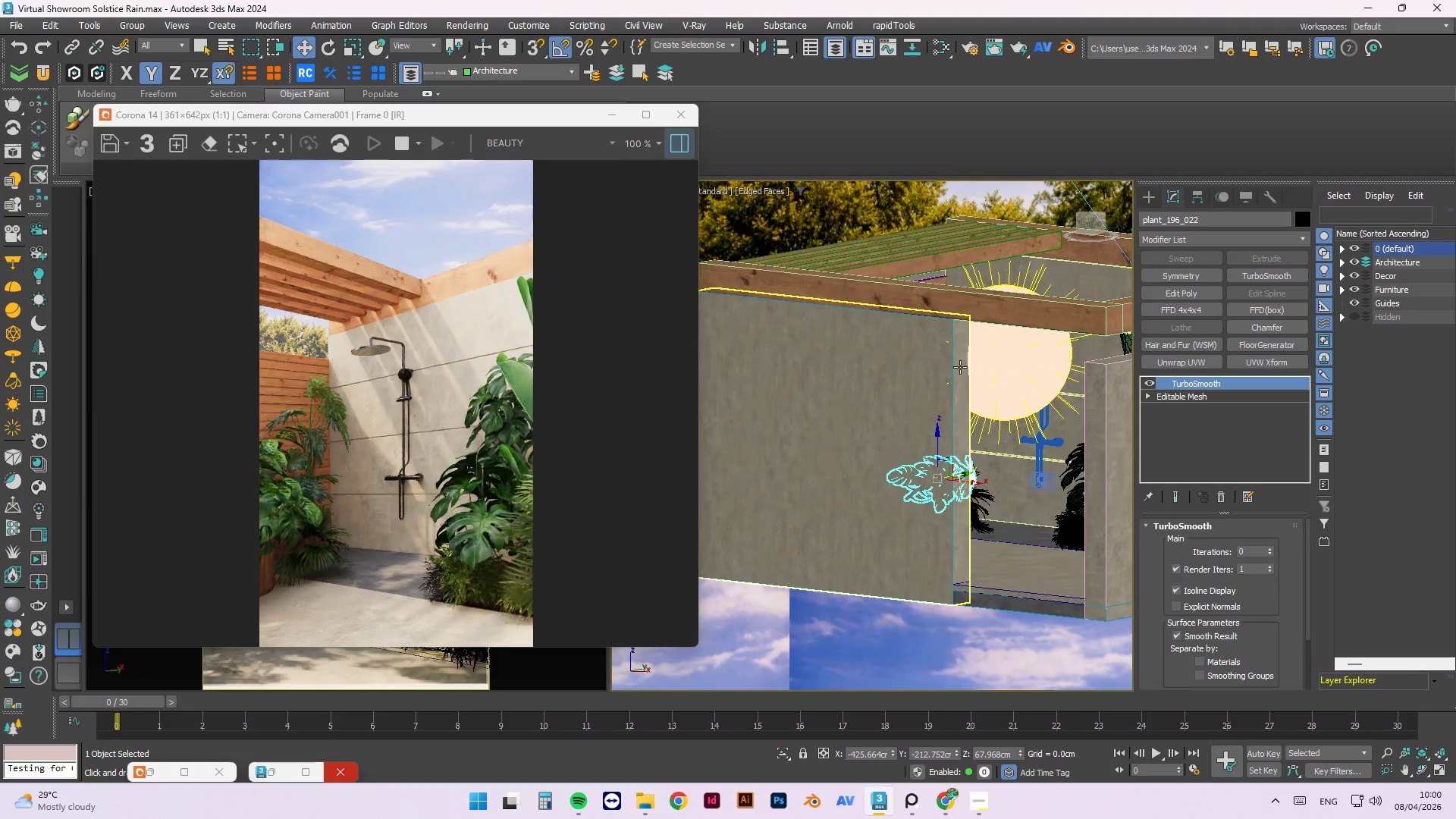 
key(Delete)
 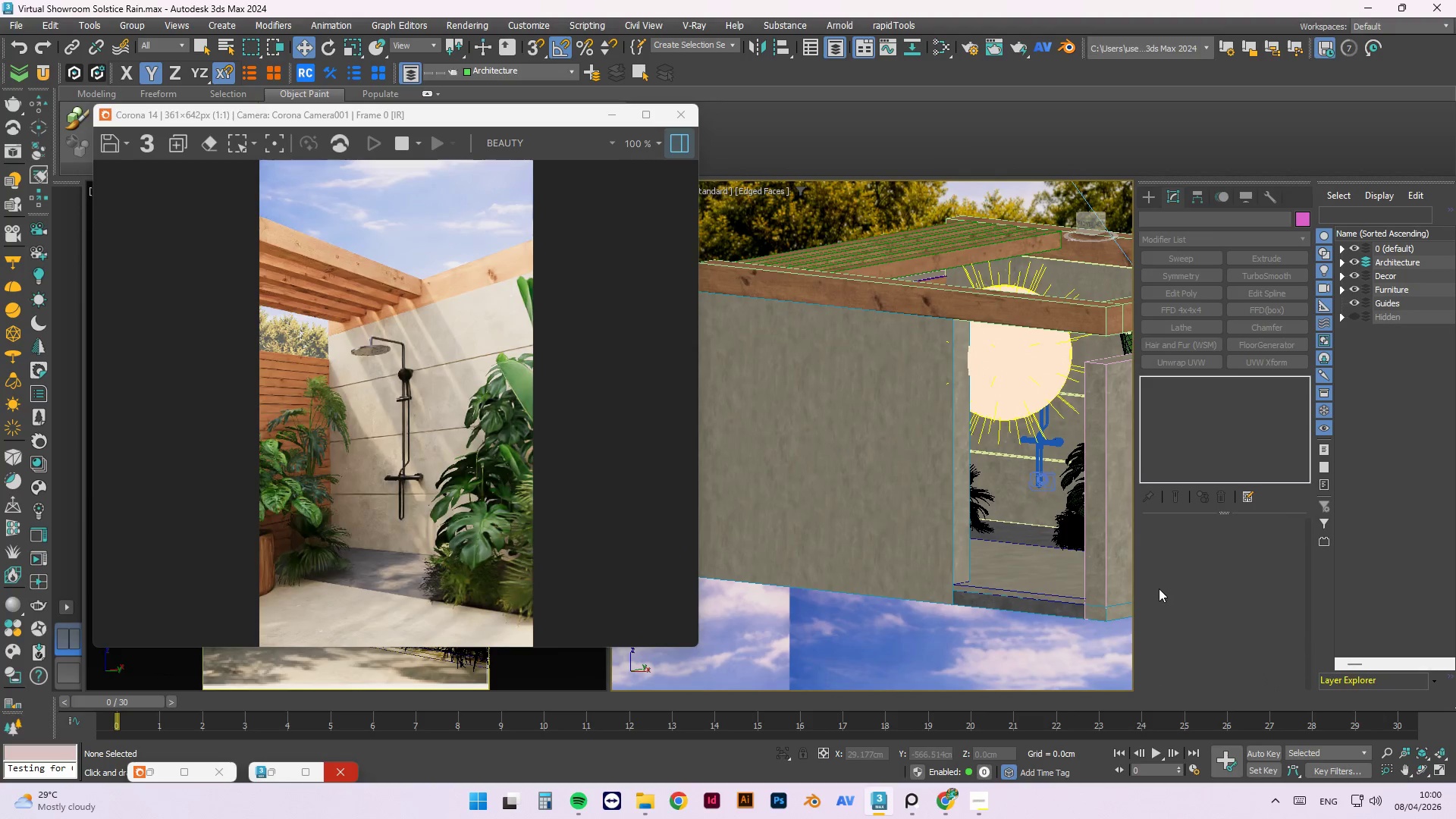 
hold_key(key=AltLeft, duration=0.66)
 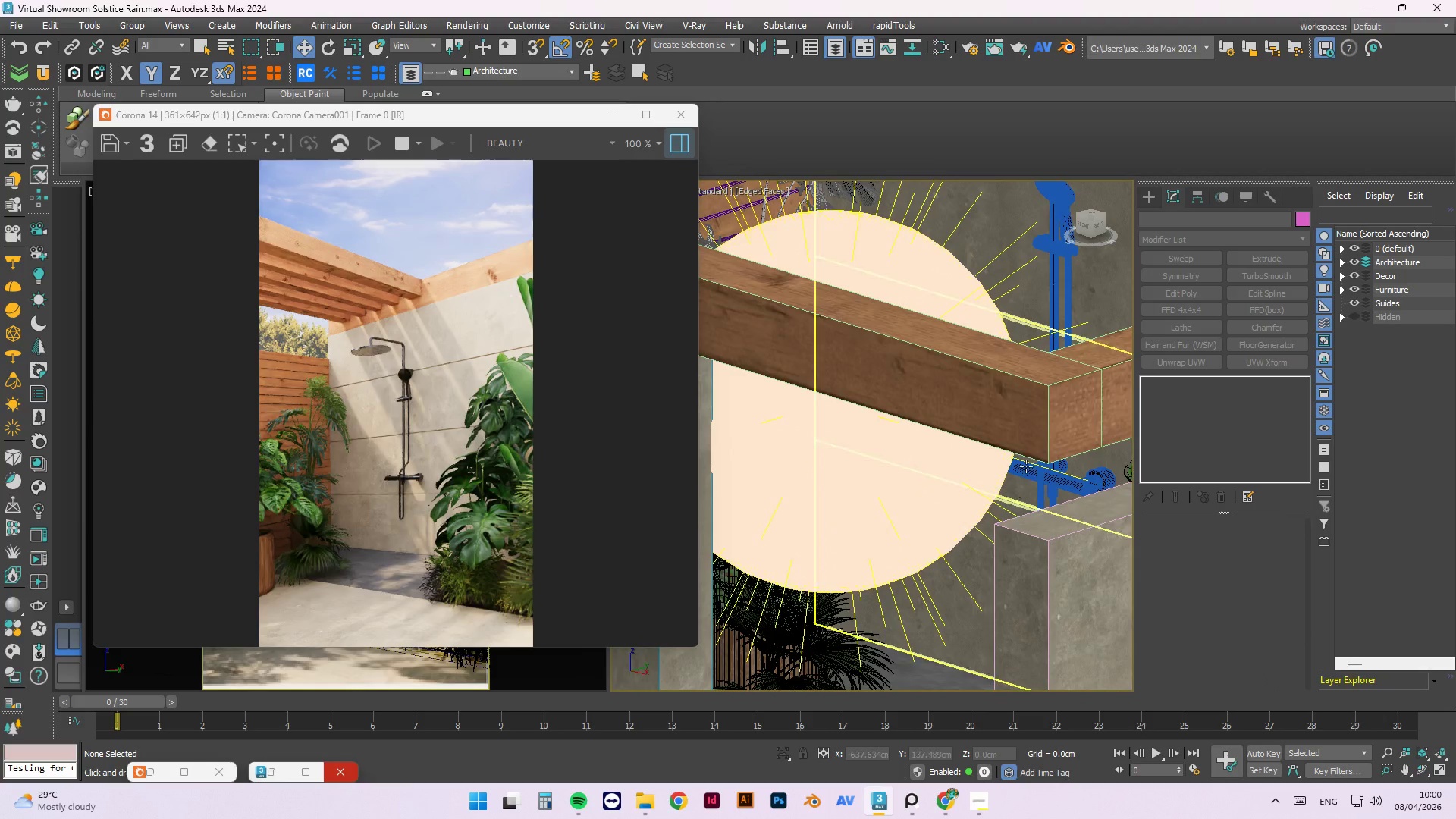 
scroll: coordinate [974, 511], scroll_direction: up, amount: 3.0
 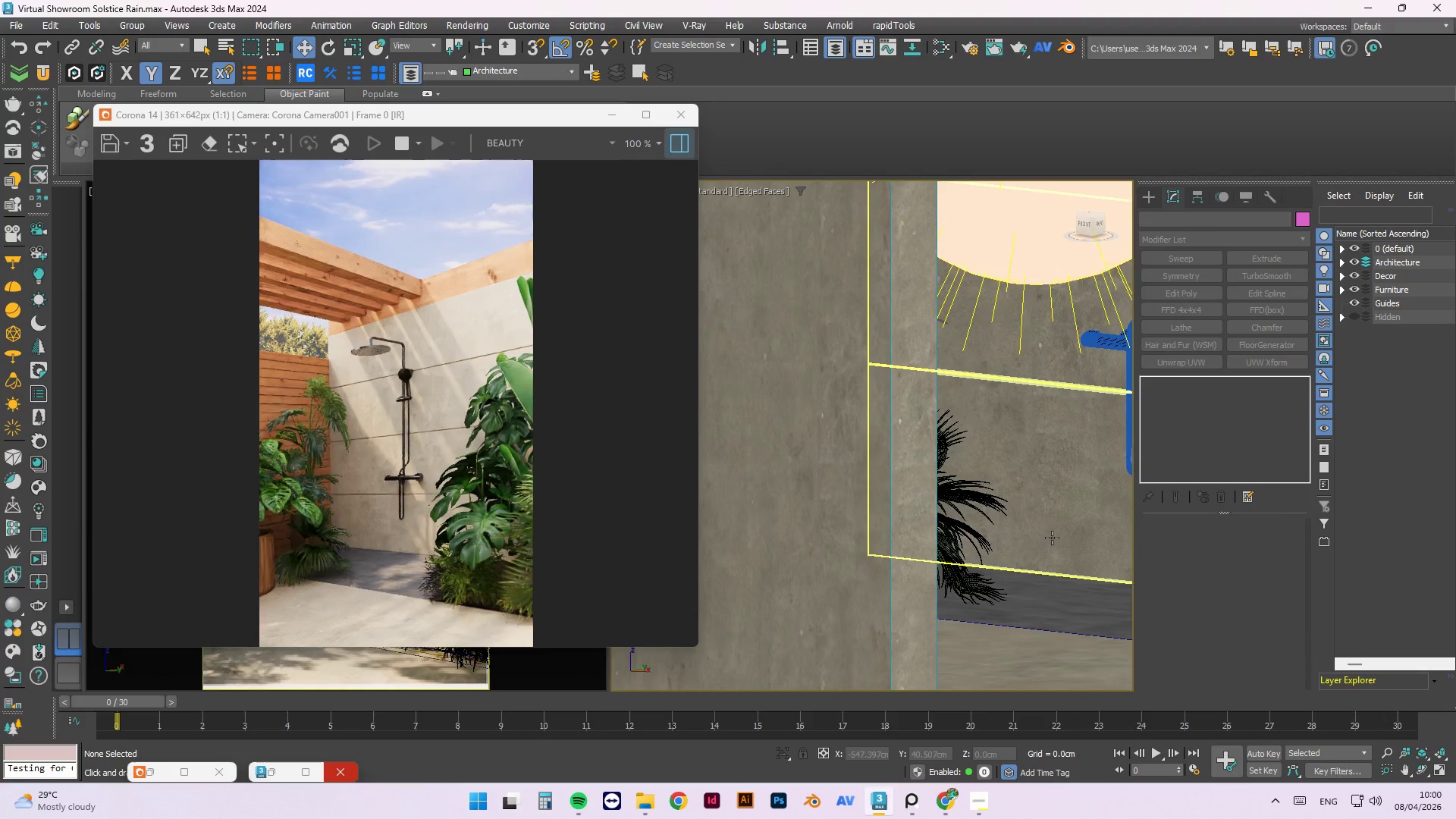 
hold_key(key=AltLeft, duration=0.84)
 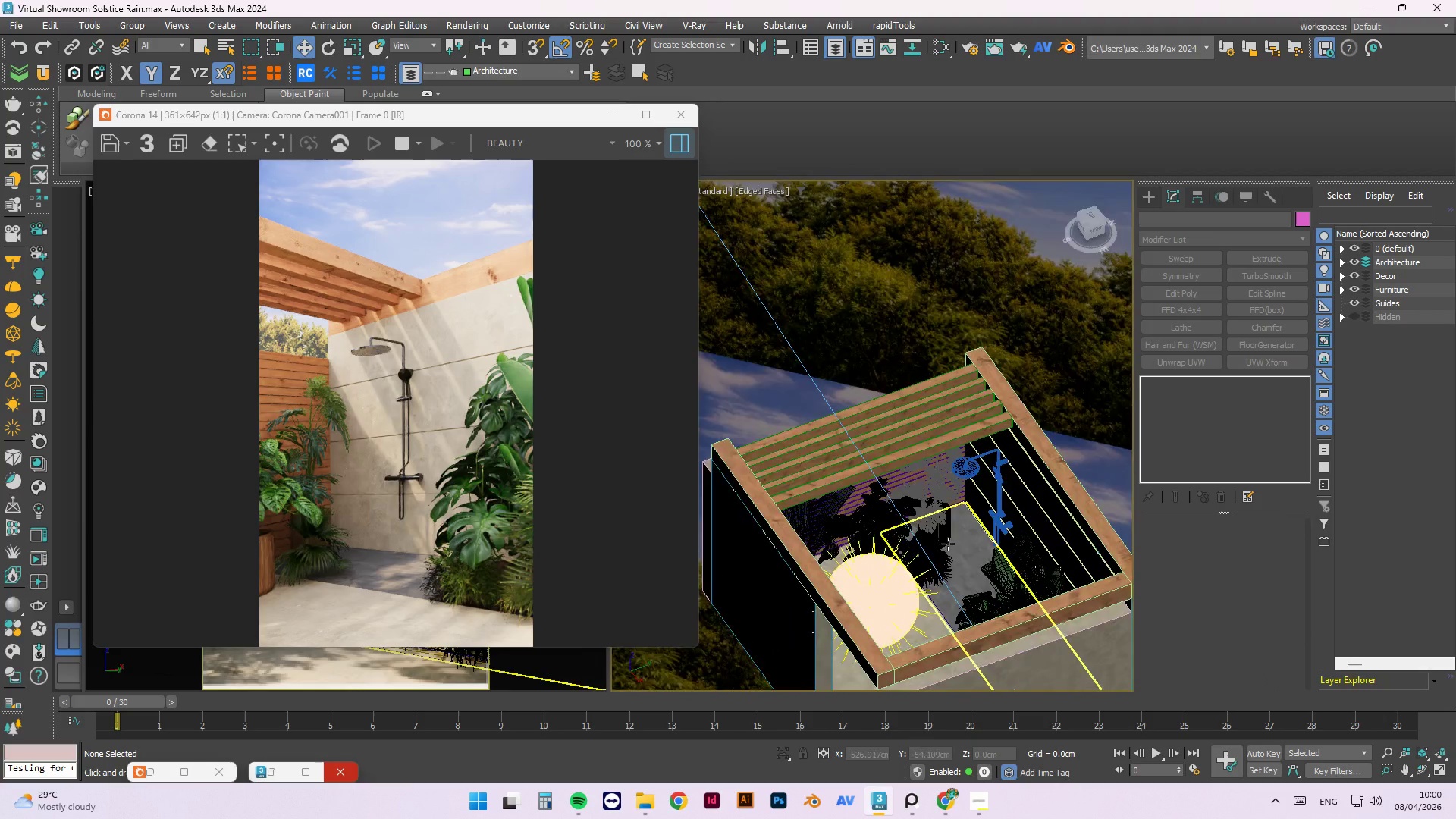 
scroll: coordinate [1030, 462], scroll_direction: down, amount: 4.0
 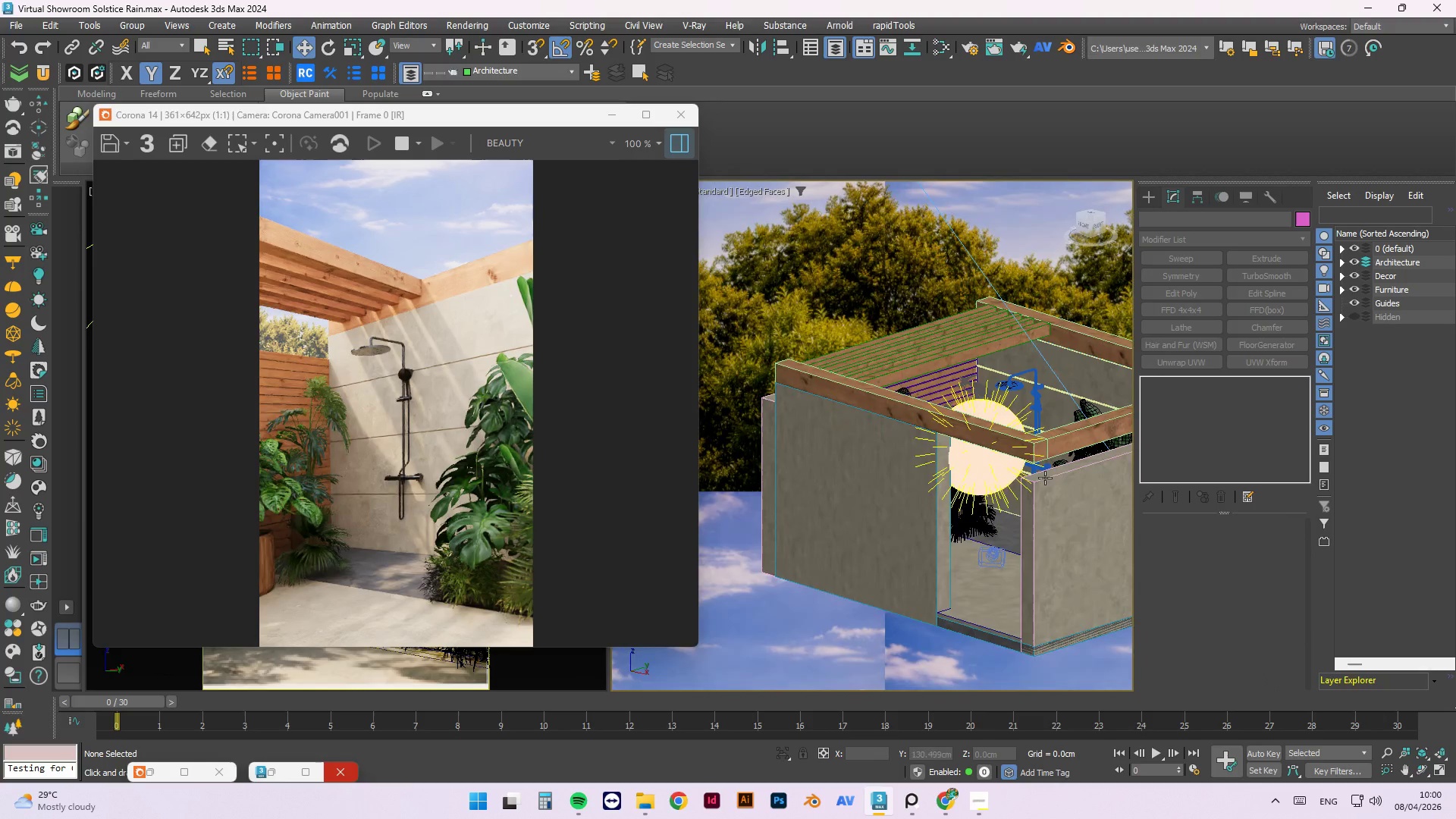 
hold_key(key=AltLeft, duration=1.5)
 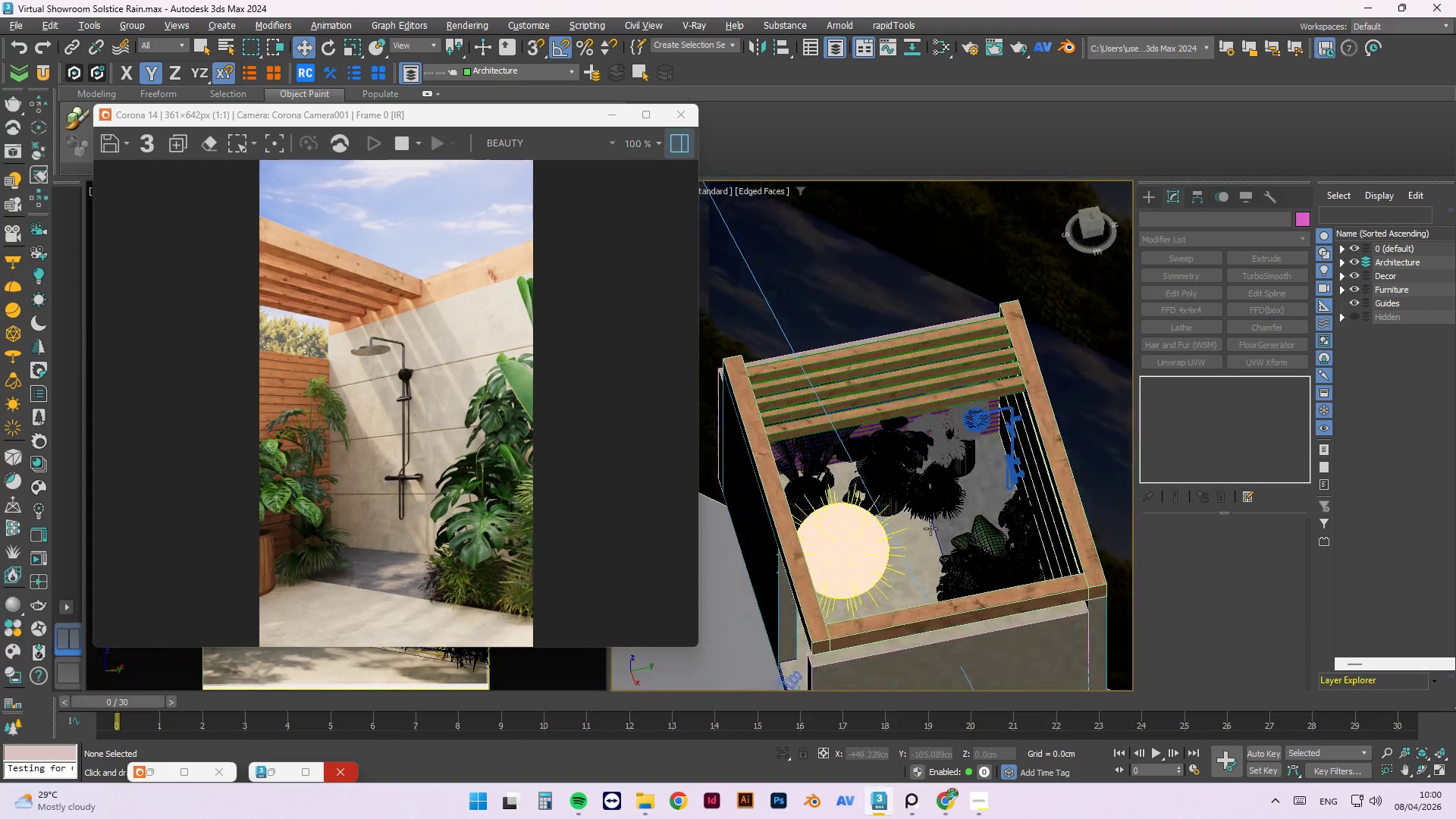 
scroll: coordinate [963, 456], scroll_direction: none, amount: 0.0
 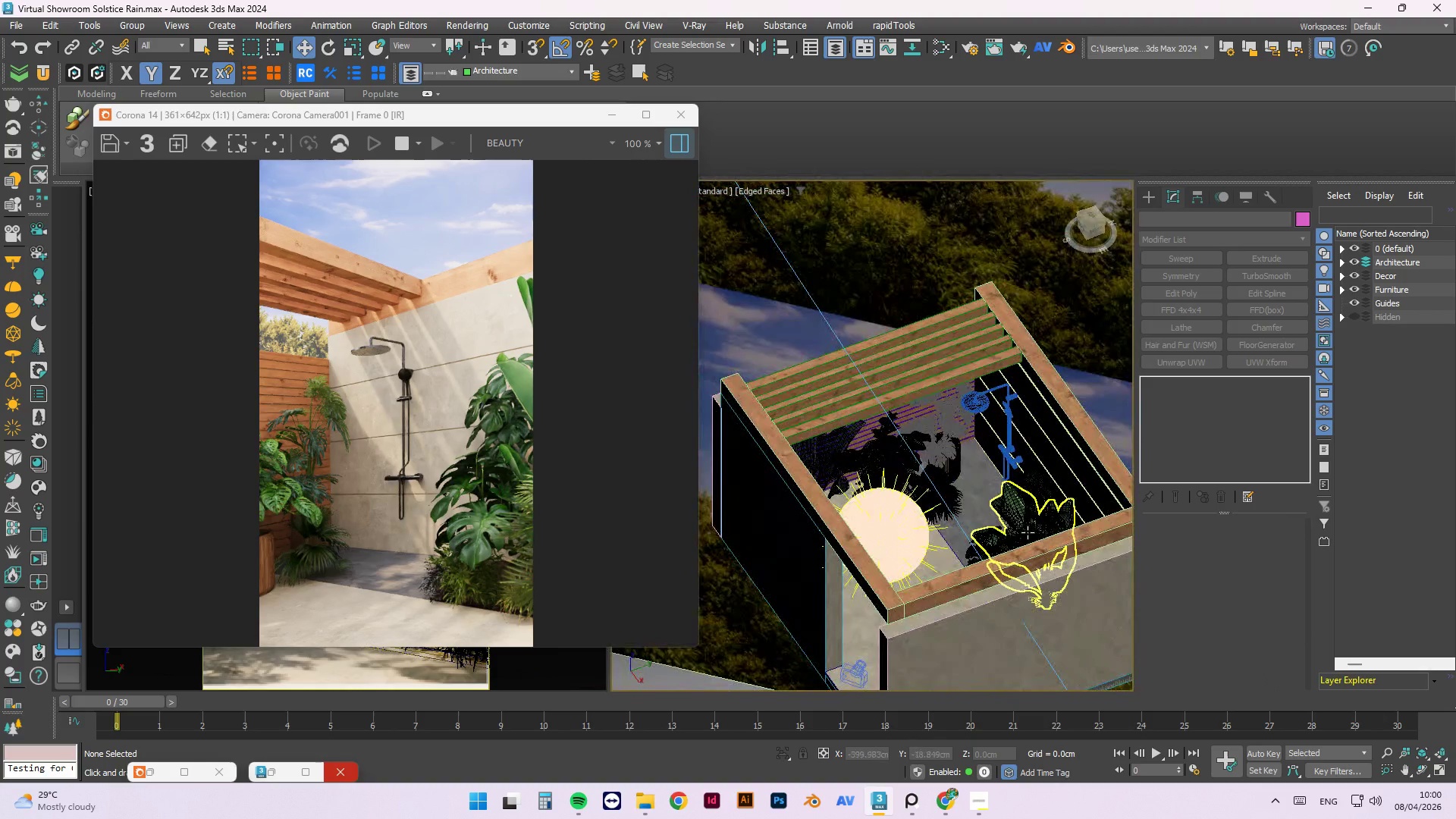 
hold_key(key=AltLeft, duration=0.98)
 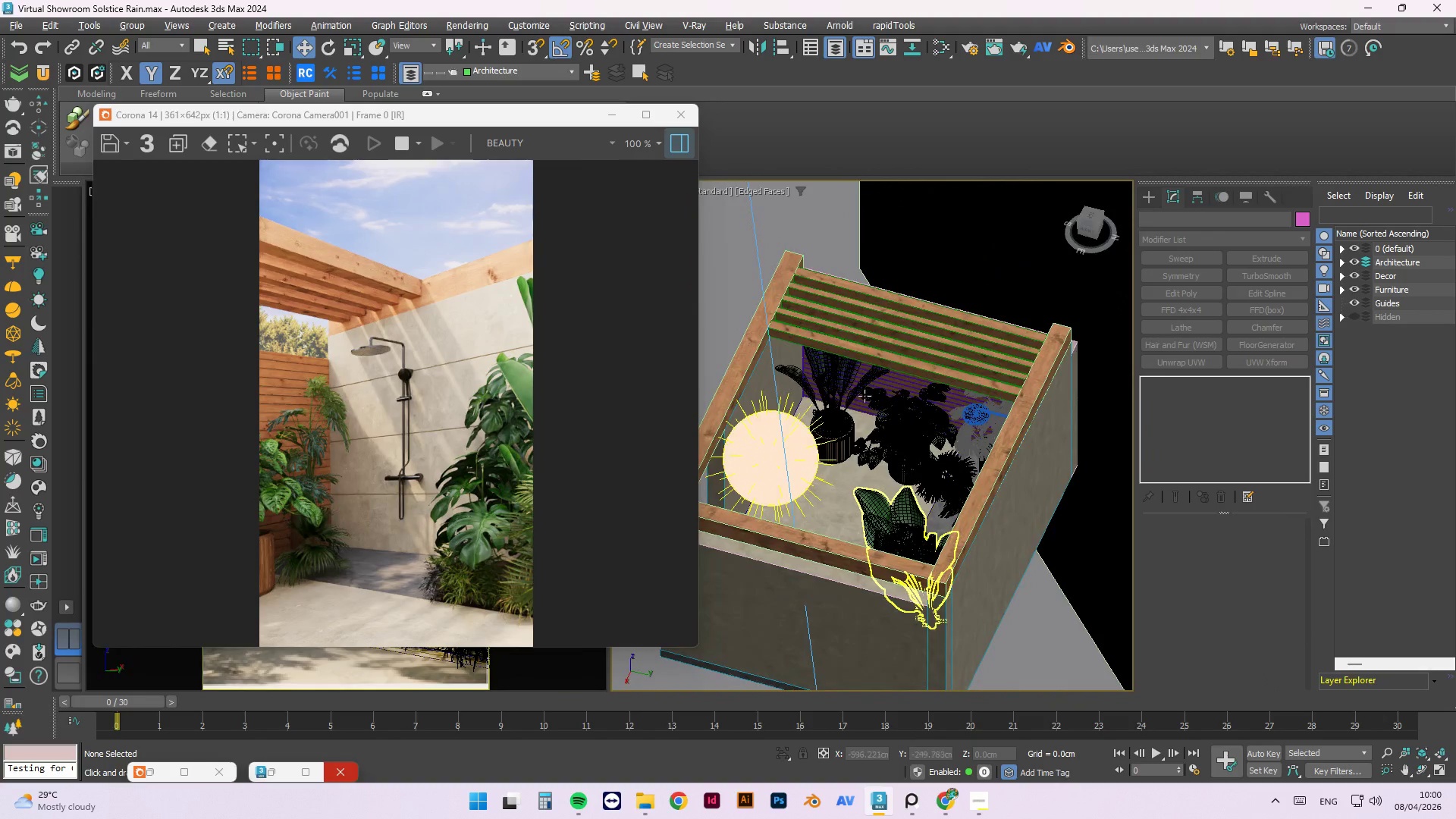 
scroll: coordinate [861, 394], scroll_direction: up, amount: 3.0
 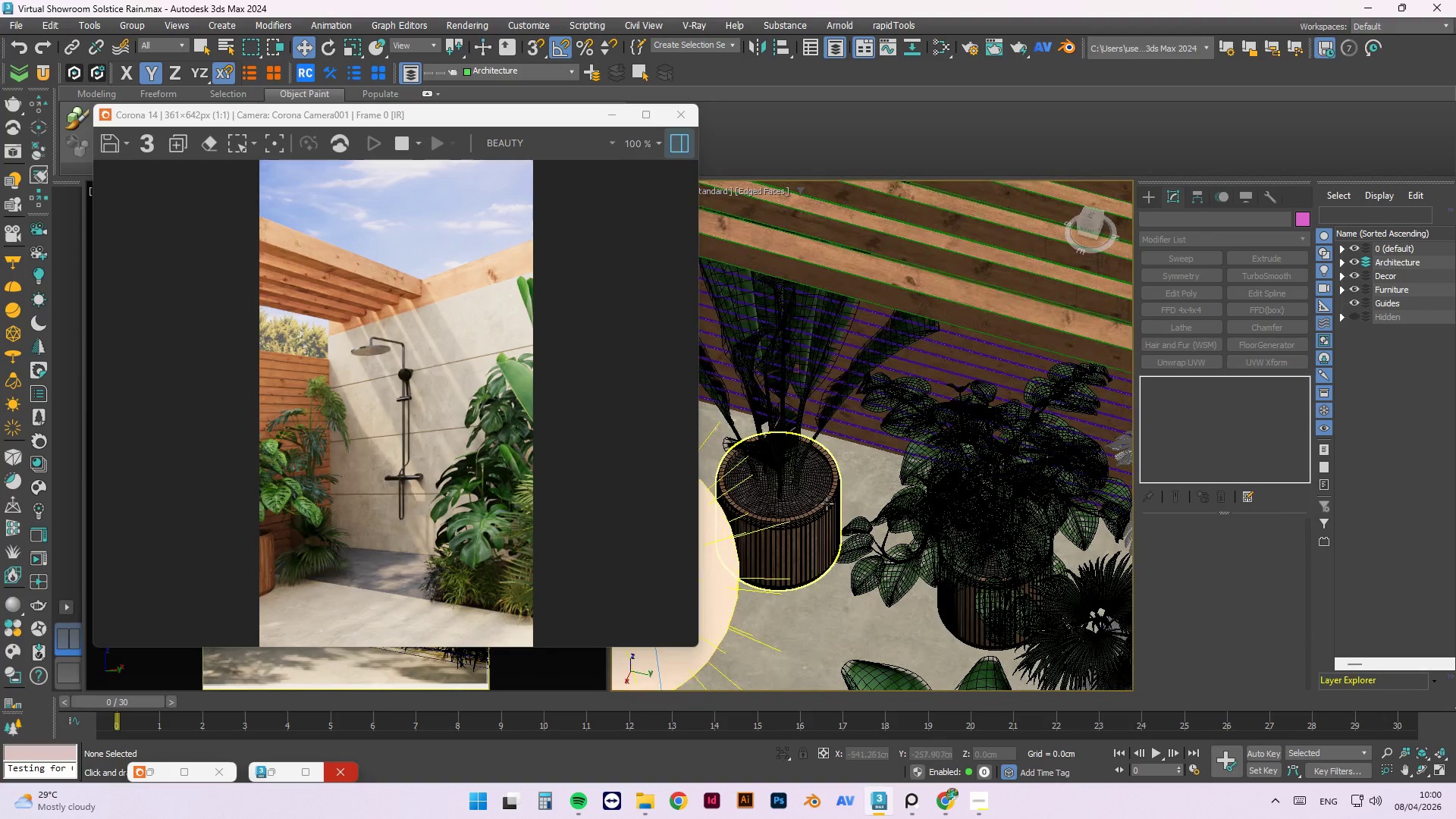 
left_click([827, 504])
 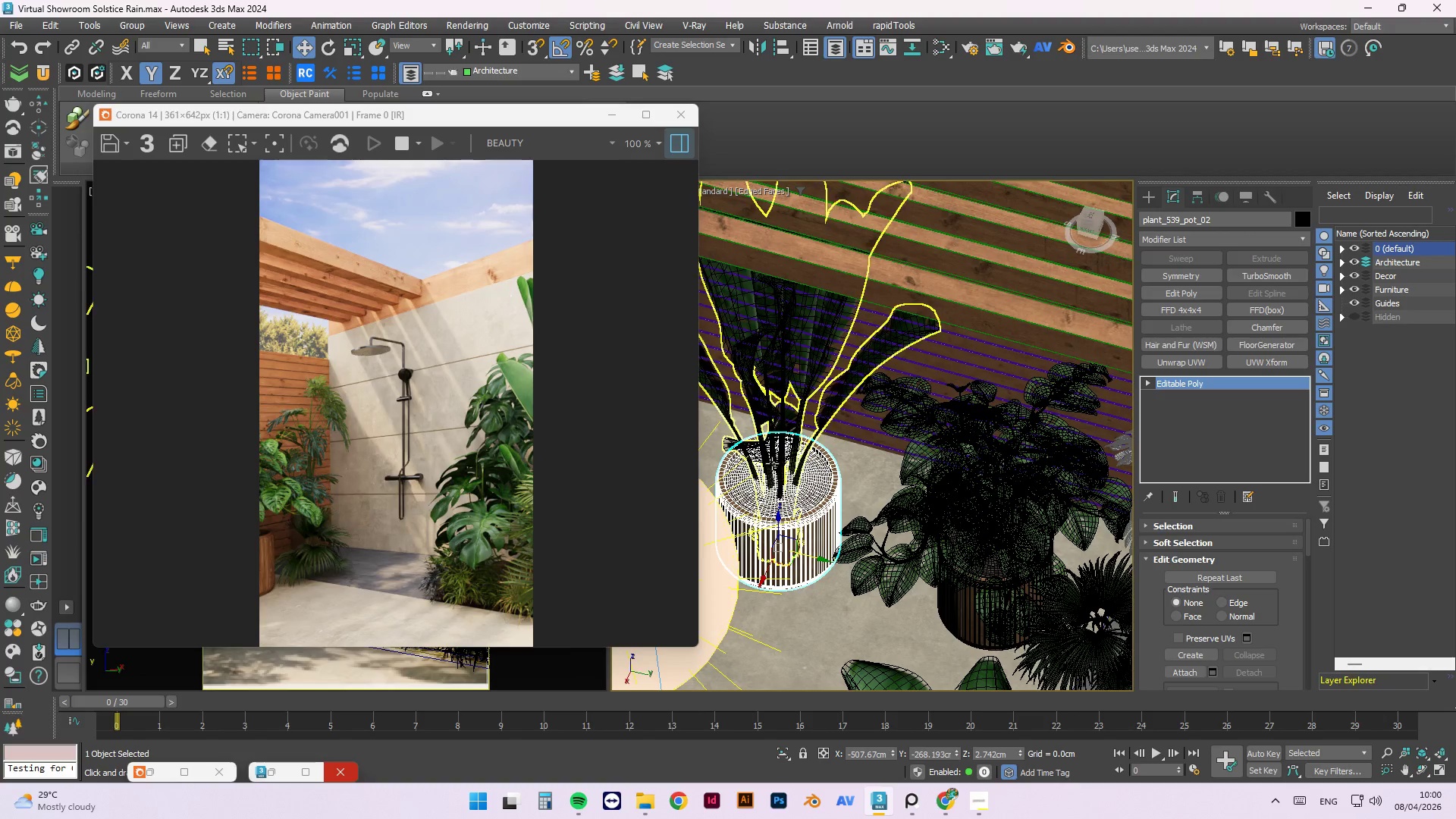 
hold_key(key=ControlLeft, duration=0.61)
left_click([774, 463])
 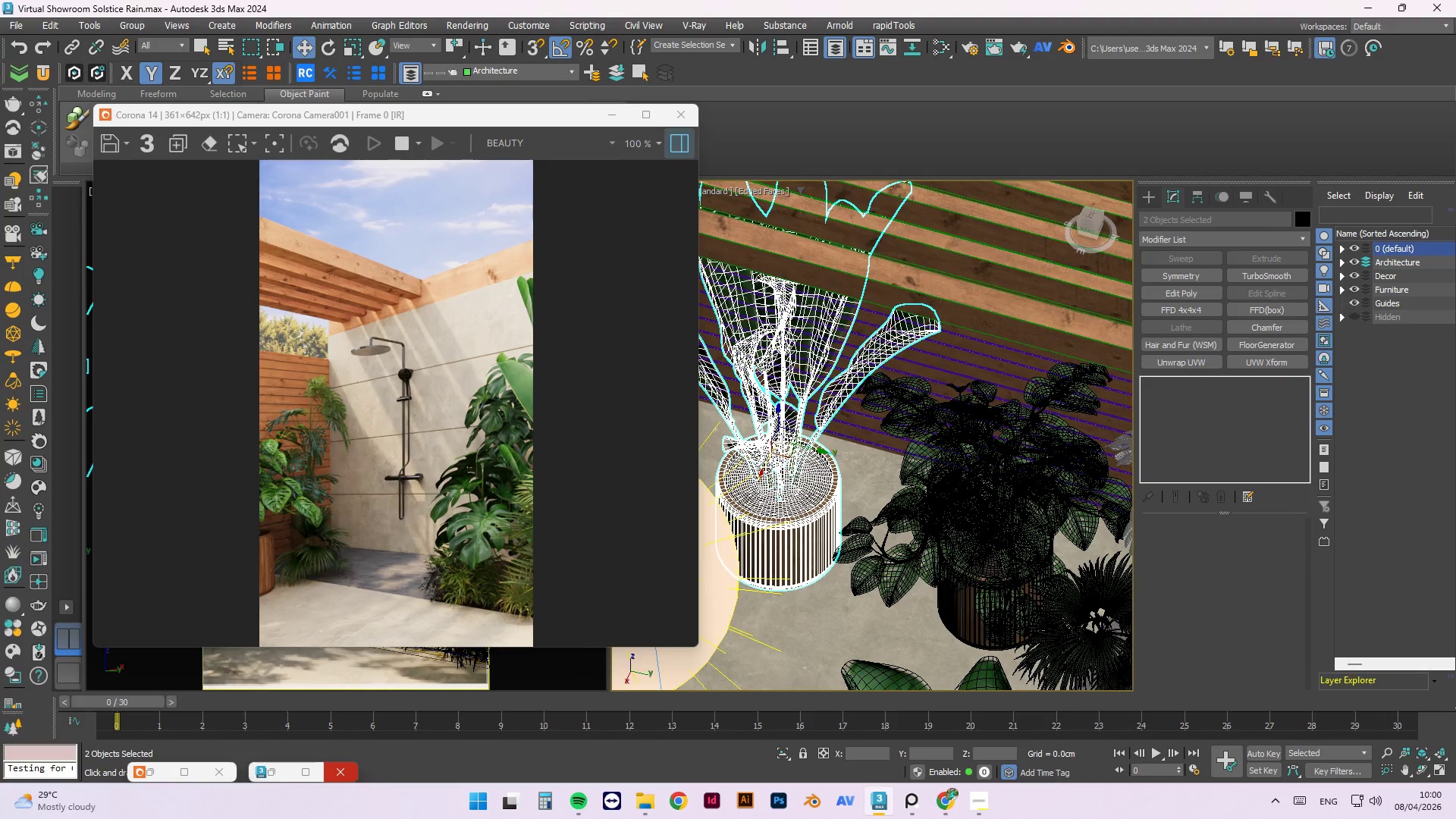 
left_click_drag(start_coordinate=[764, 469], to_coordinate=[752, 497])
 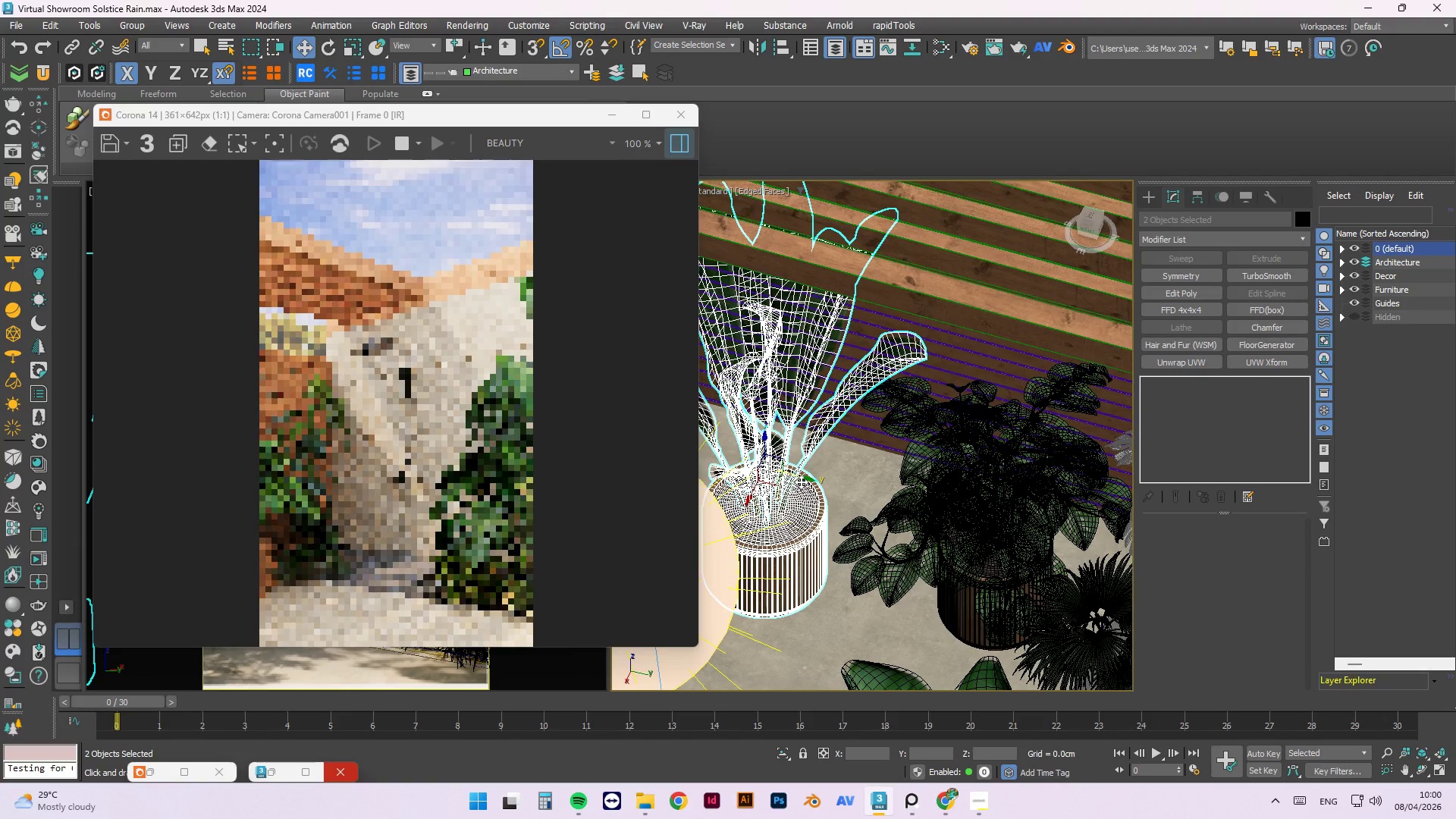 
left_click_drag(start_coordinate=[803, 481], to_coordinate=[854, 506])
 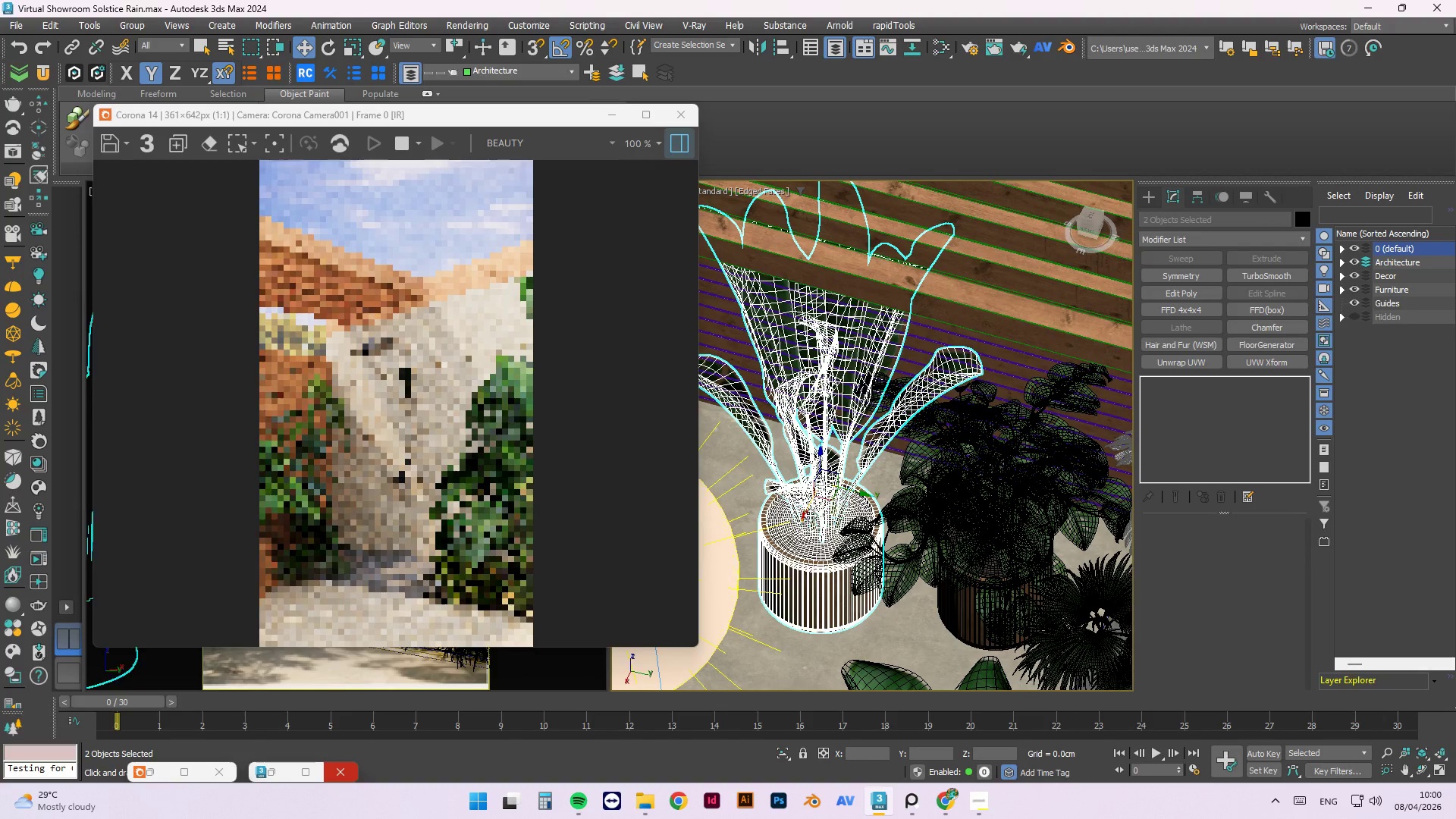 
hold_key(key=AltLeft, duration=1.5)
 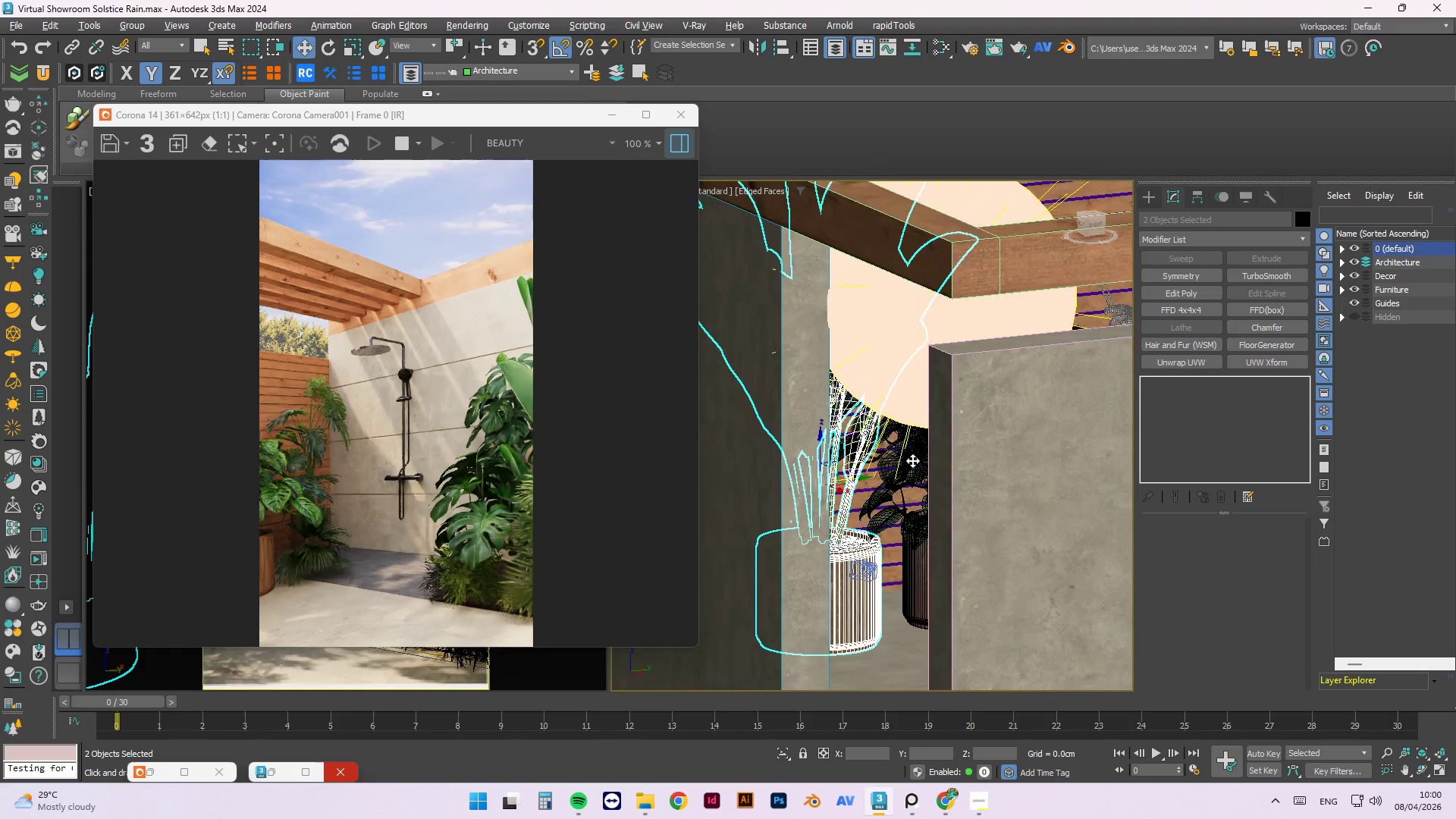 
hold_key(key=AltLeft, duration=1.08)
 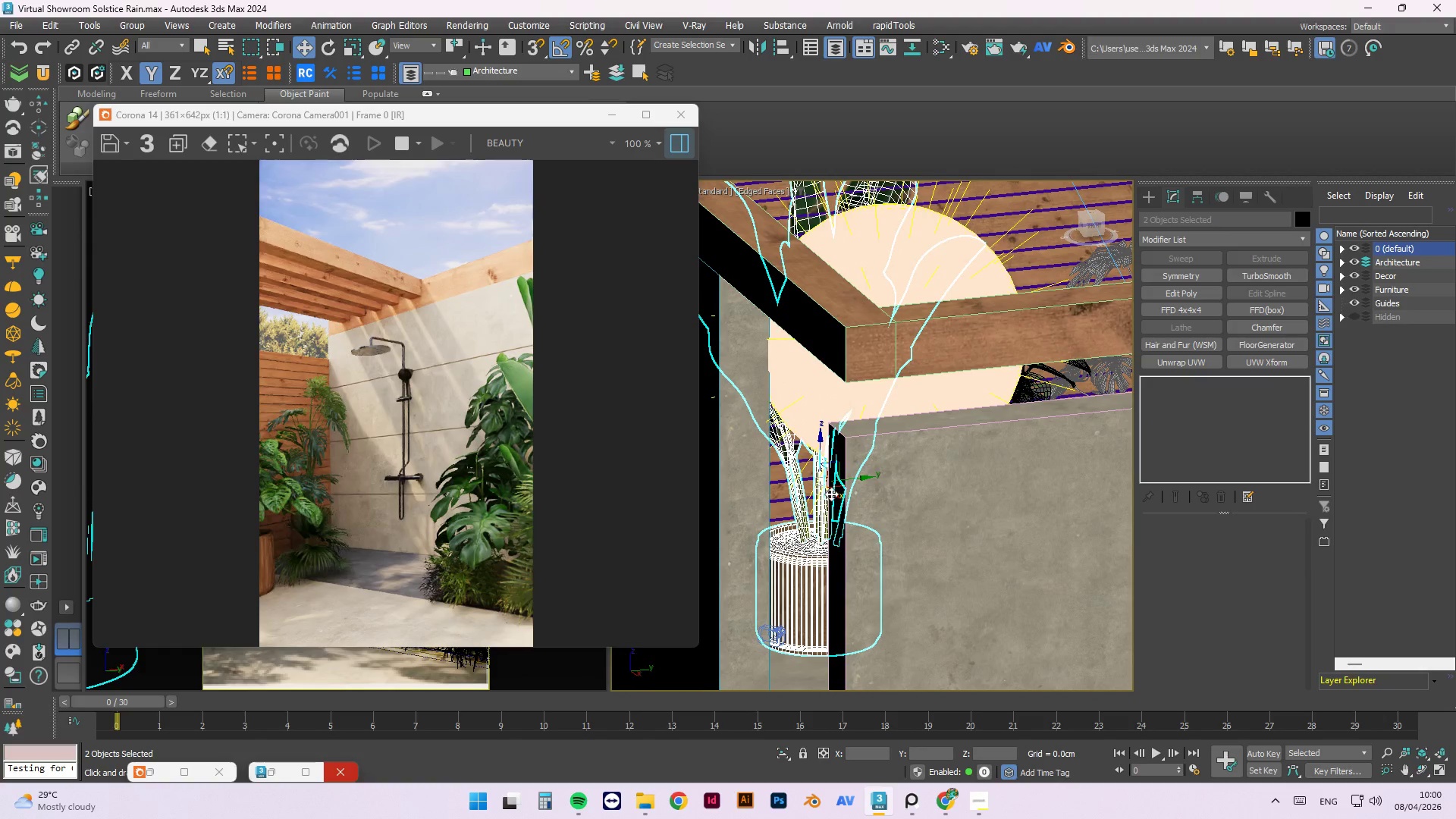 
left_click_drag(start_coordinate=[833, 494], to_coordinate=[849, 500])
 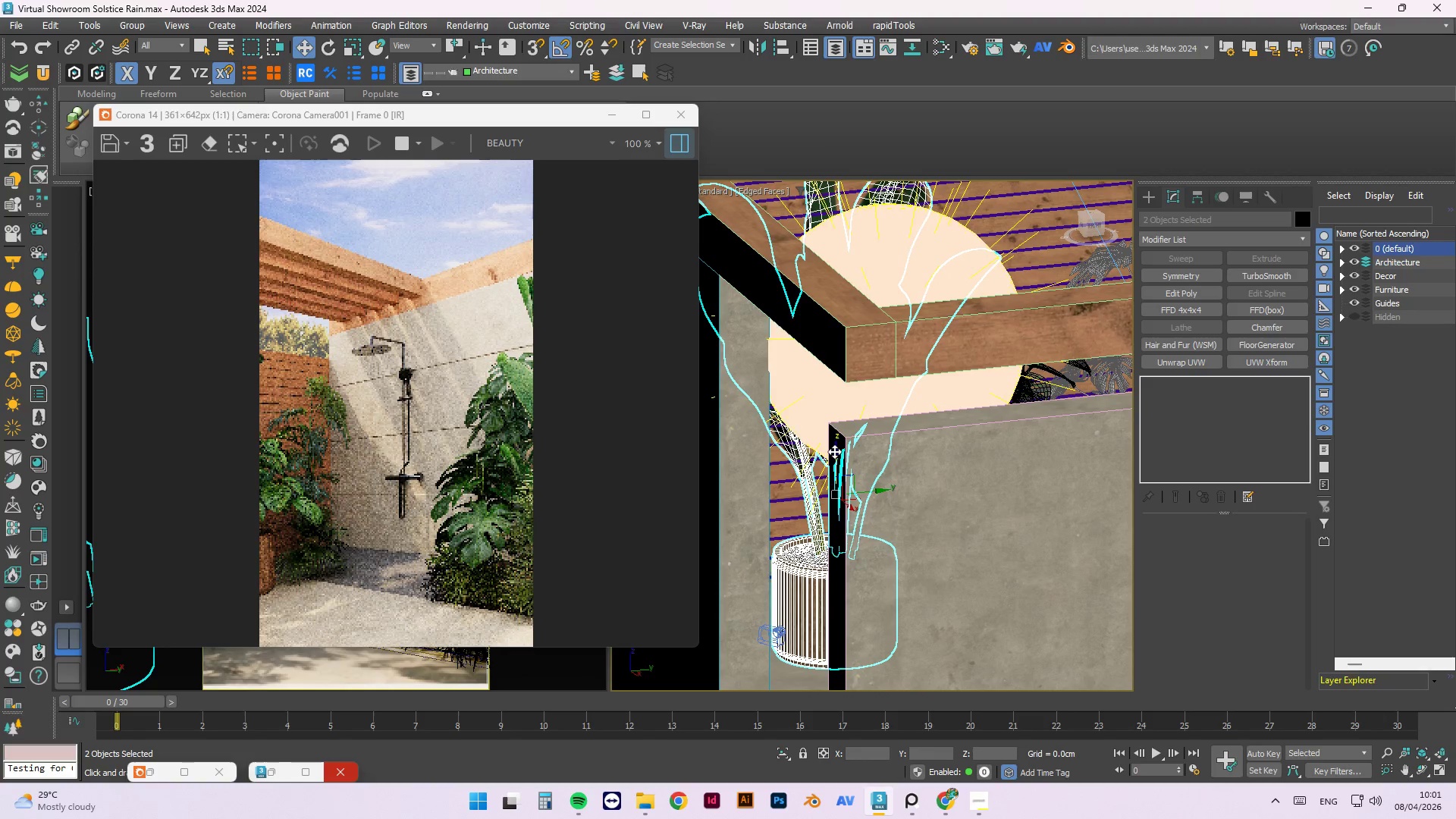 
left_click_drag(start_coordinate=[835, 452], to_coordinate=[831, 516])
 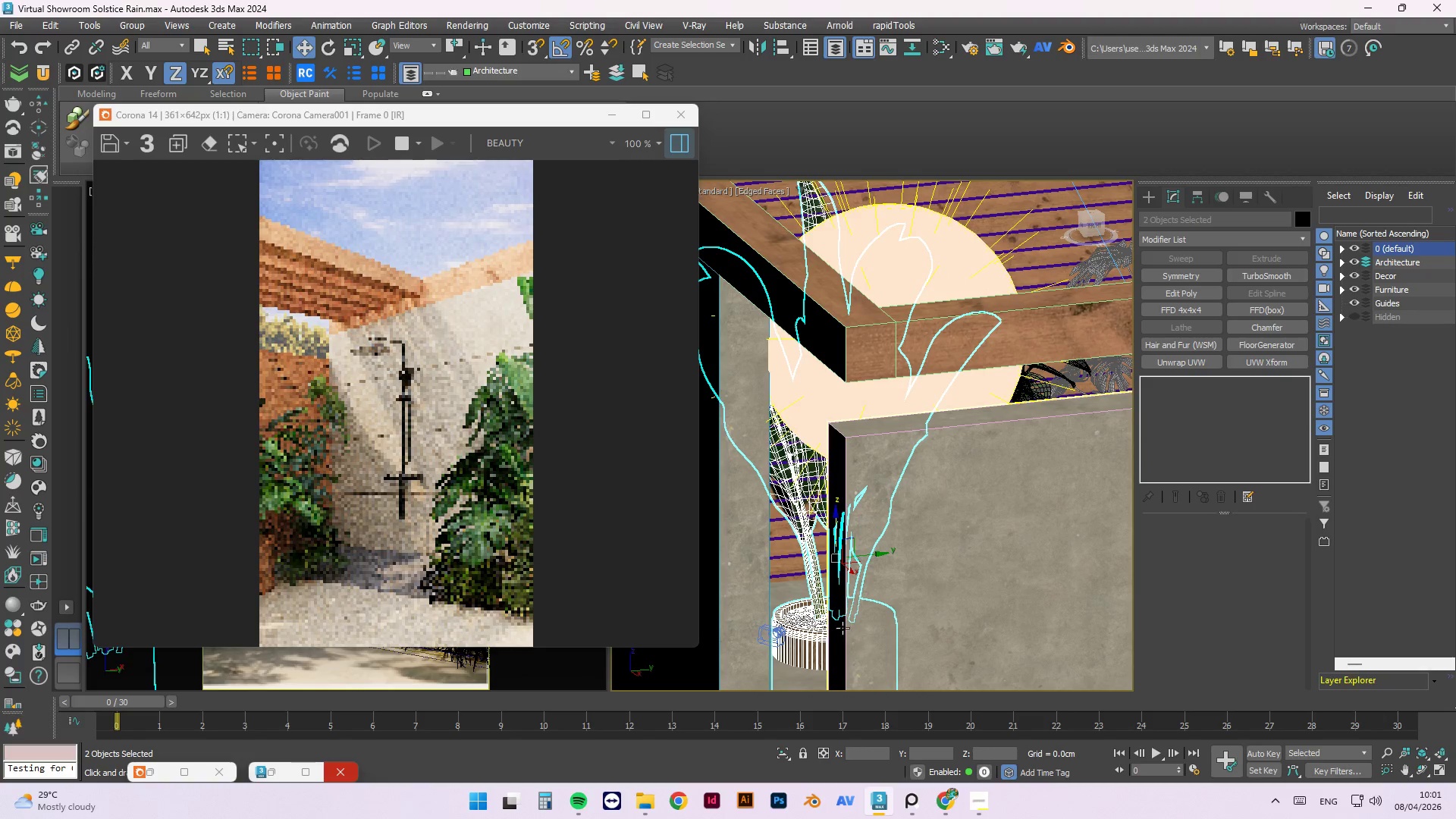 
hold_key(key=AltLeft, duration=0.81)
 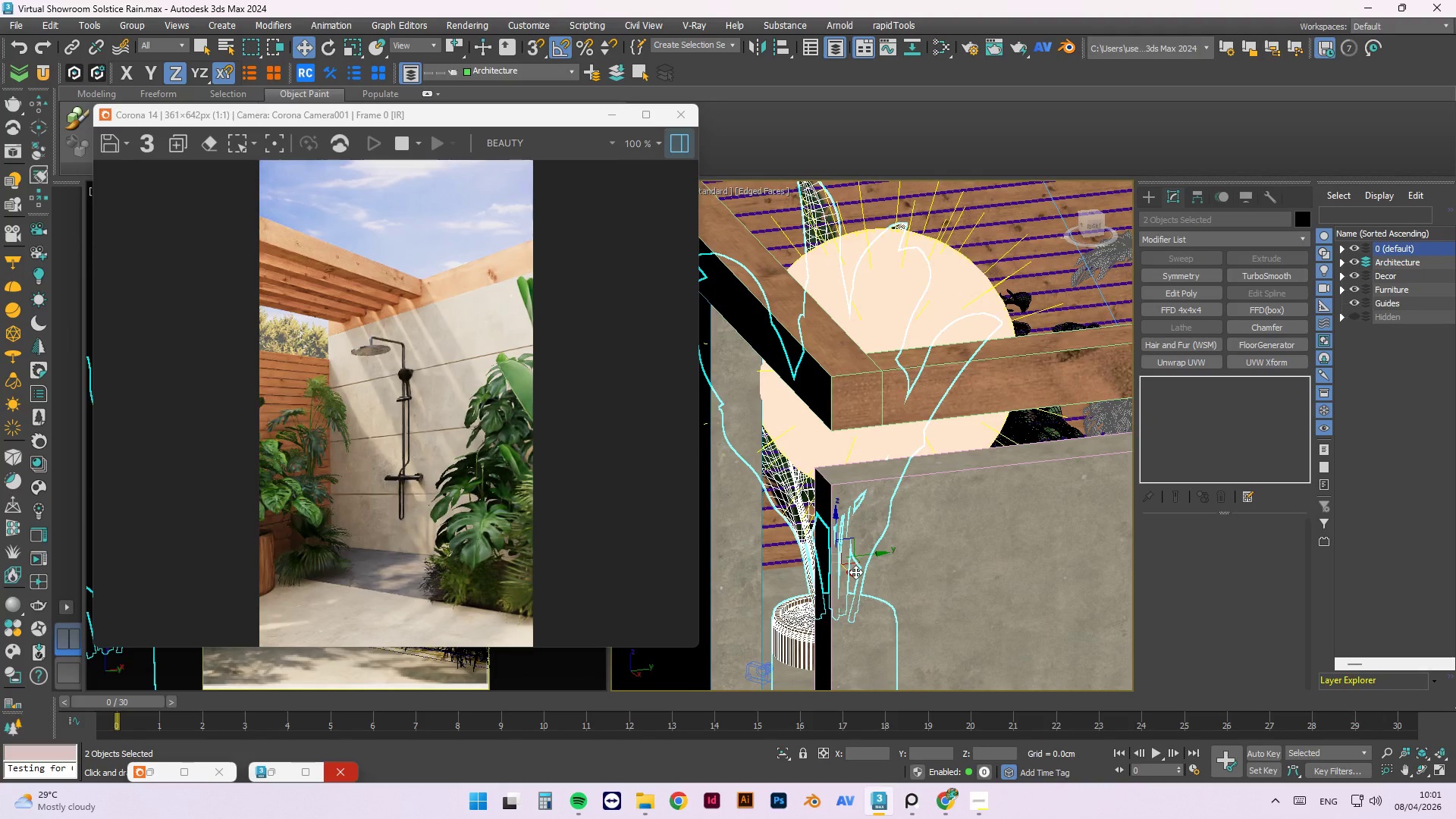 
left_click_drag(start_coordinate=[854, 572], to_coordinate=[869, 603])
 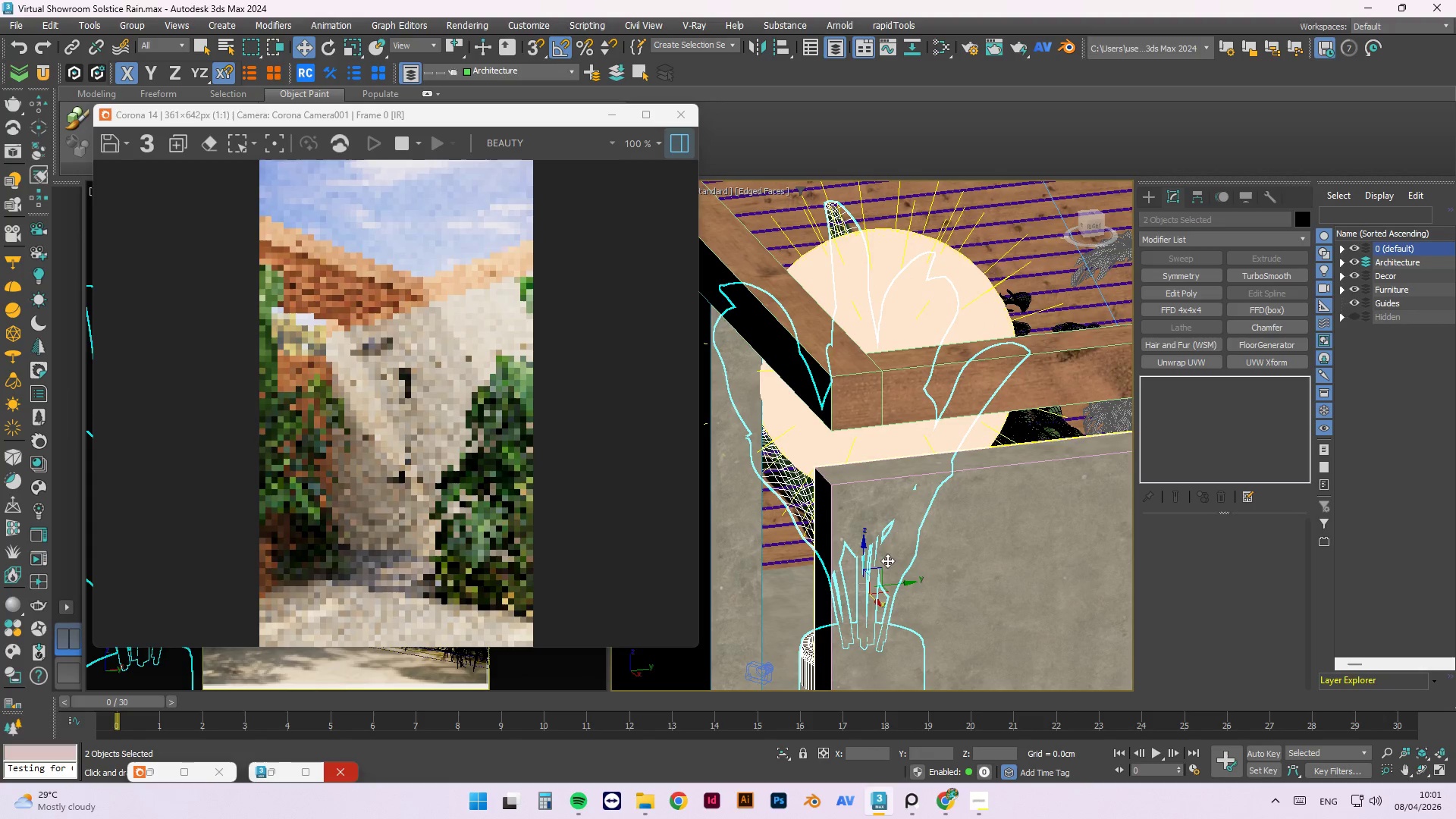 
hold_key(key=AltLeft, duration=1.5)
 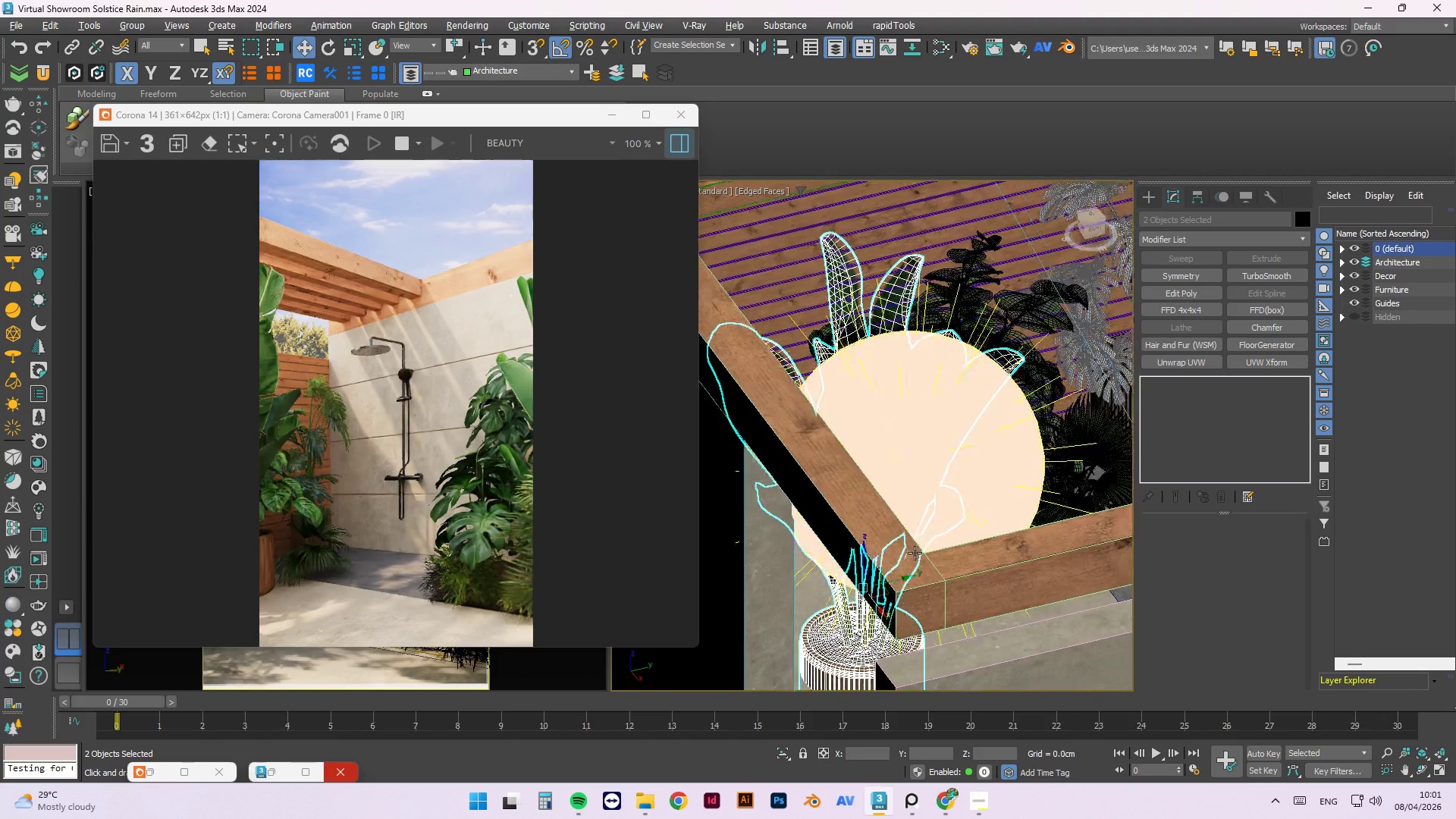 
hold_key(key=AltLeft, duration=1.26)
 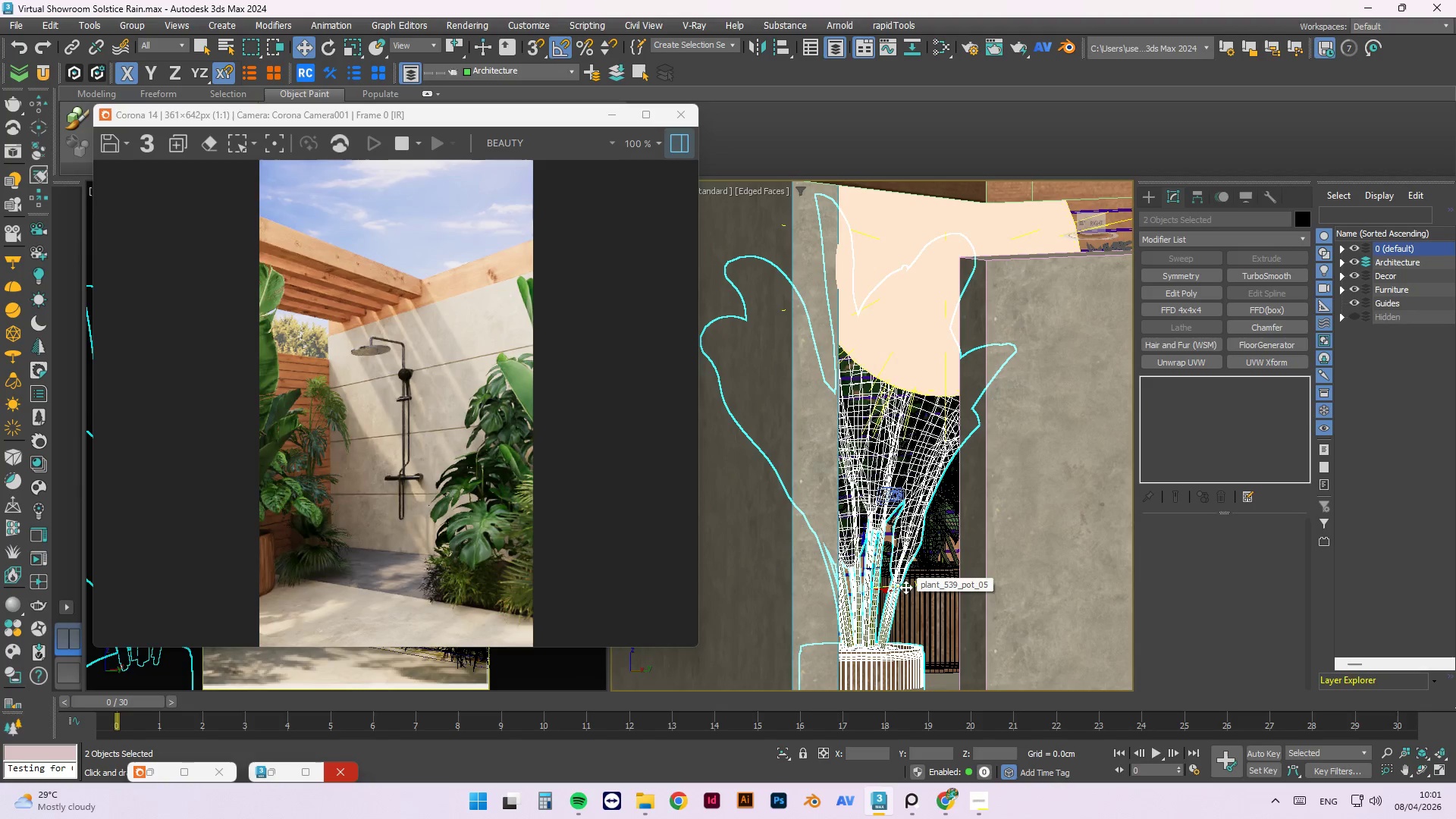 
key(E)
 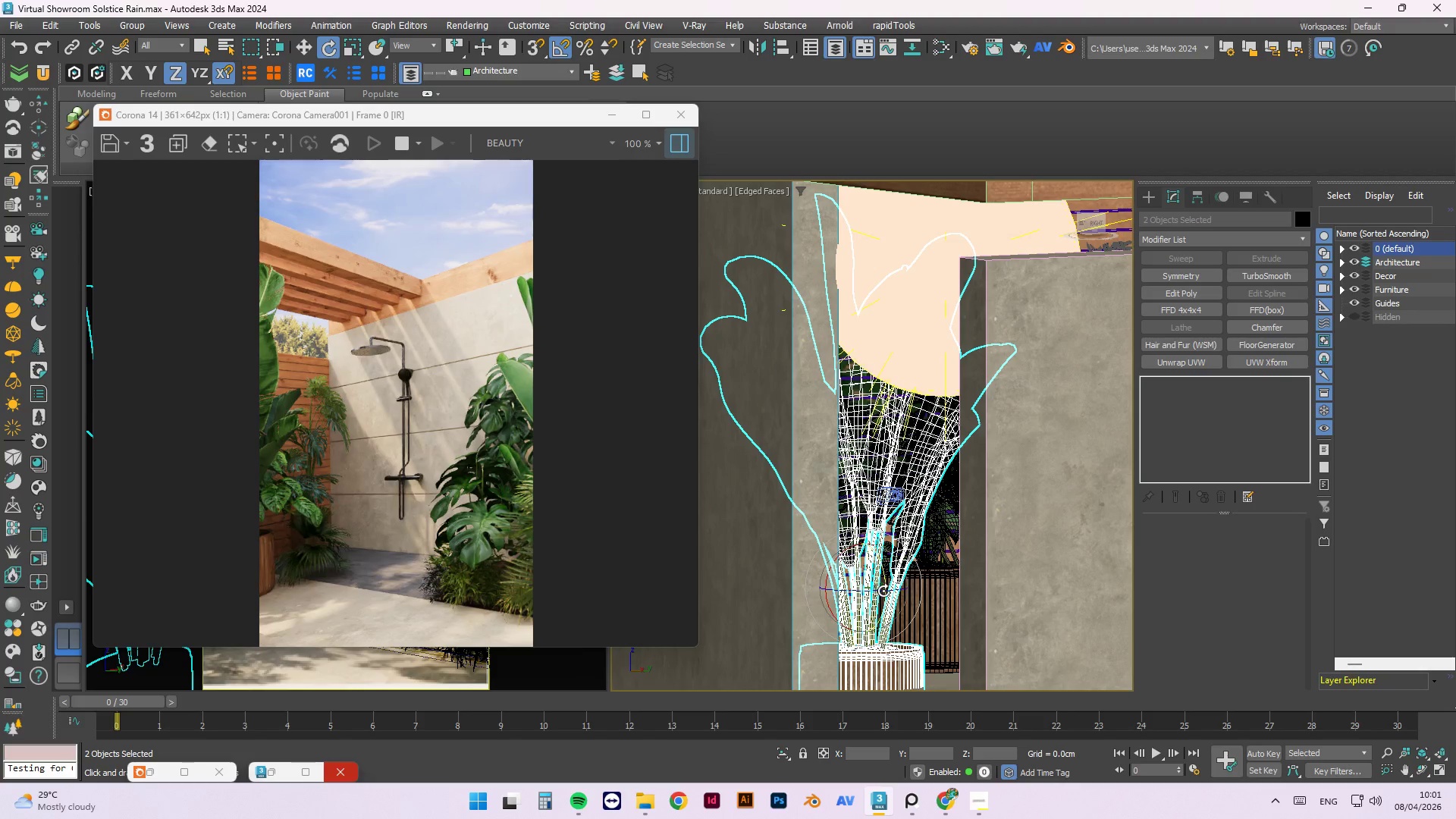 
left_click_drag(start_coordinate=[883, 591], to_coordinate=[830, 585])
 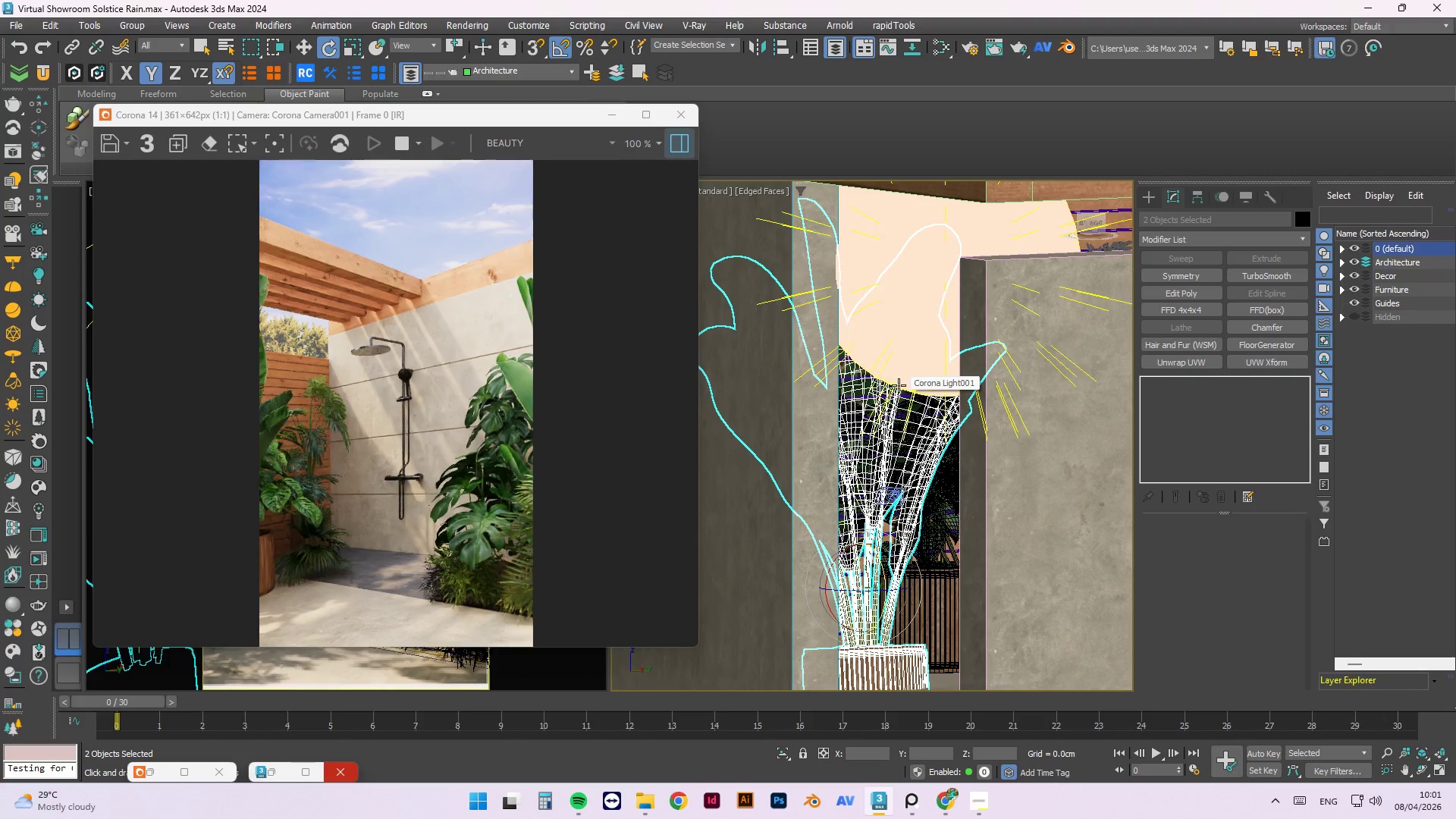 
wait(8.89)
 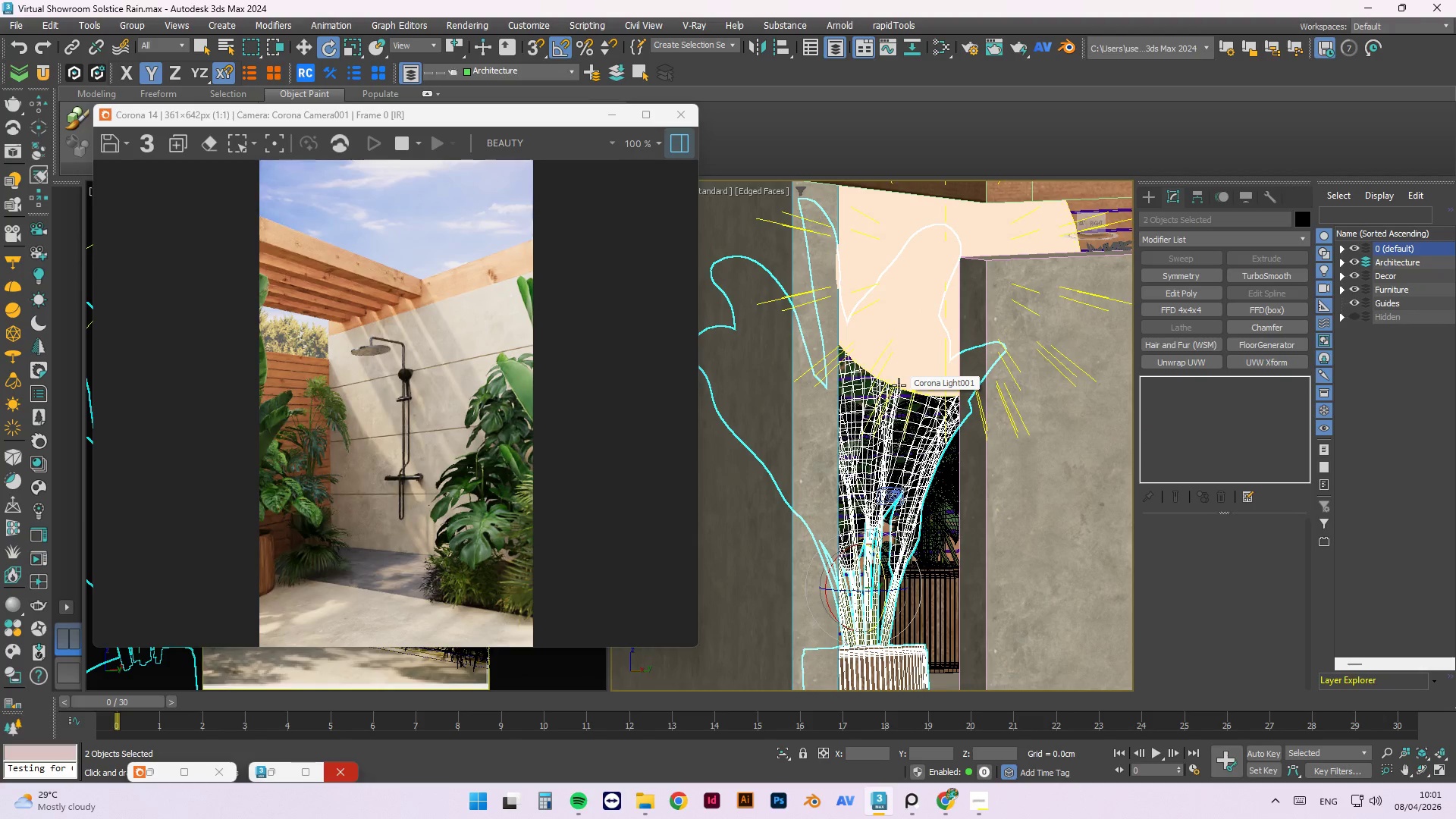 
scroll: coordinate [912, 492], scroll_direction: down, amount: 3.0
 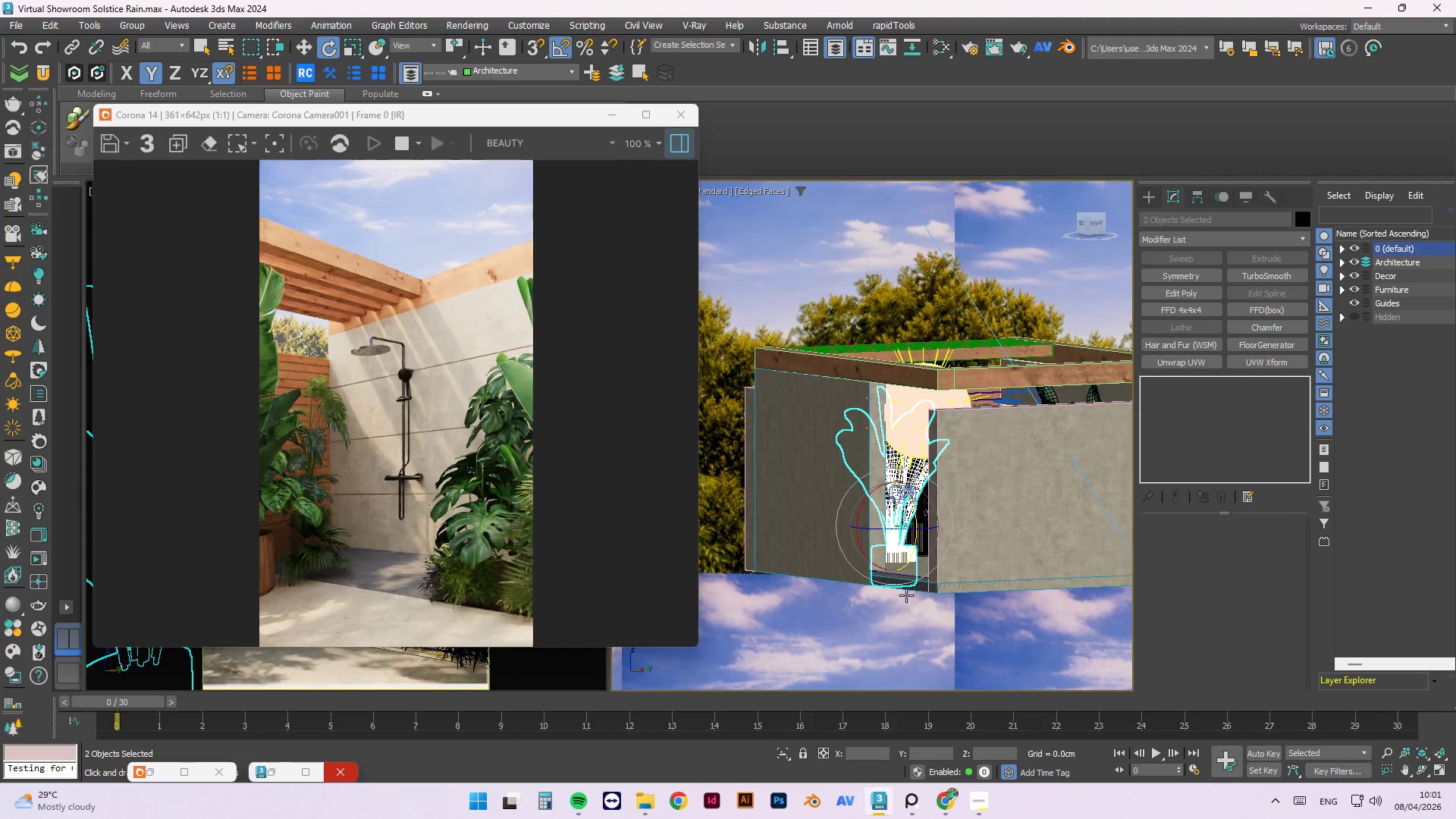 
key(W)
 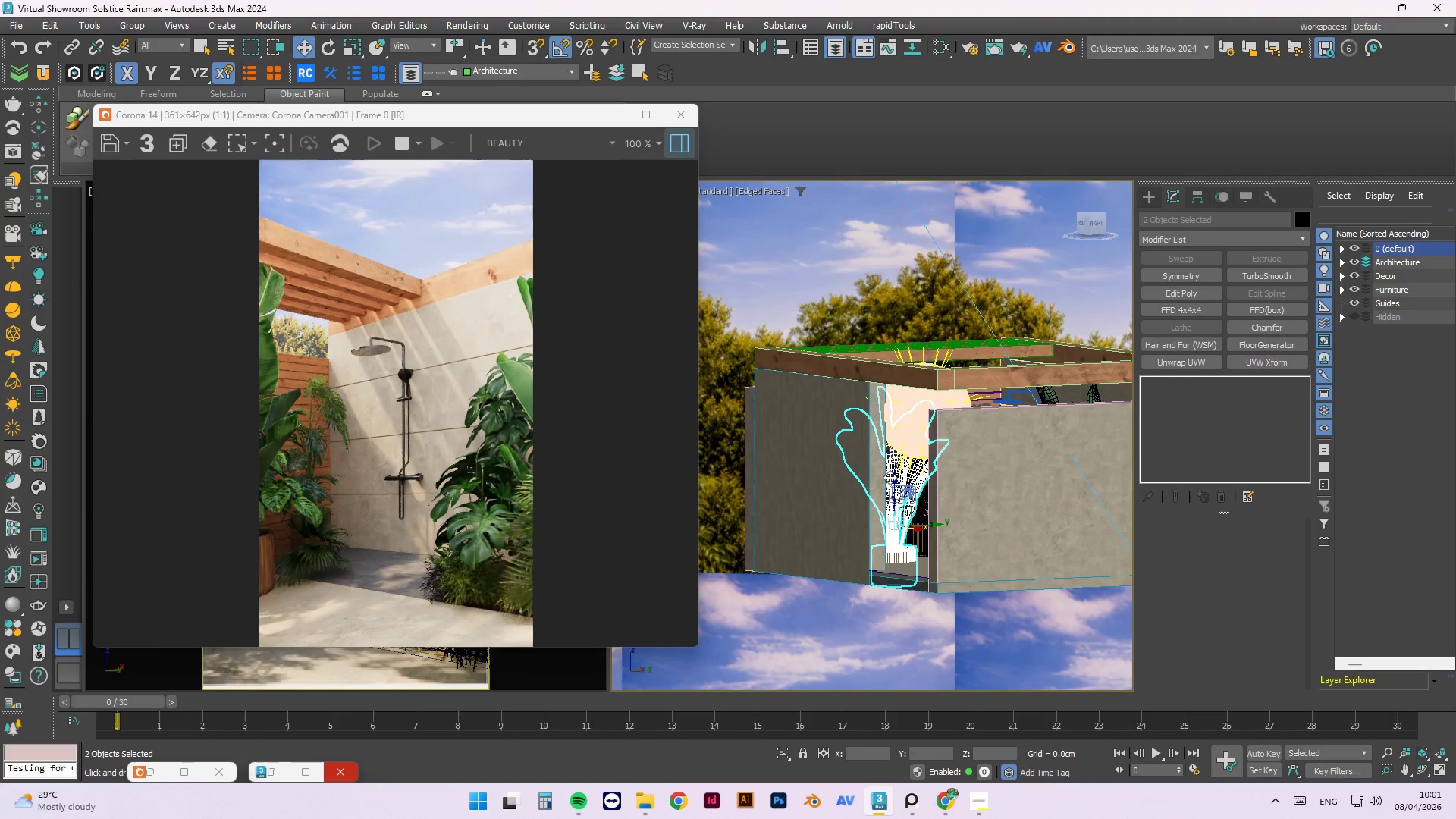 
left_click_drag(start_coordinate=[891, 477], to_coordinate=[896, 551])
 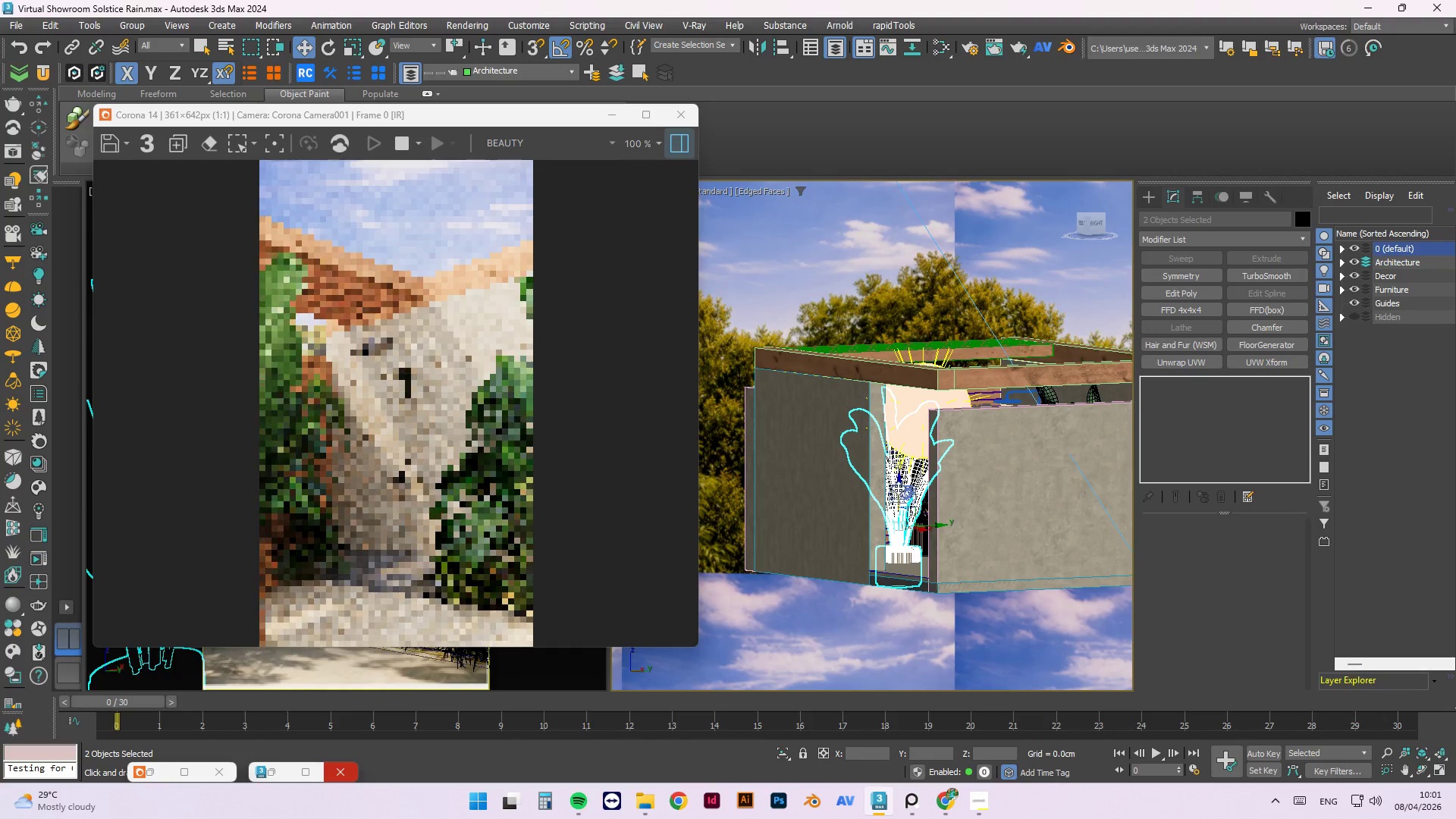 
left_click_drag(start_coordinate=[897, 485], to_coordinate=[890, 525])
 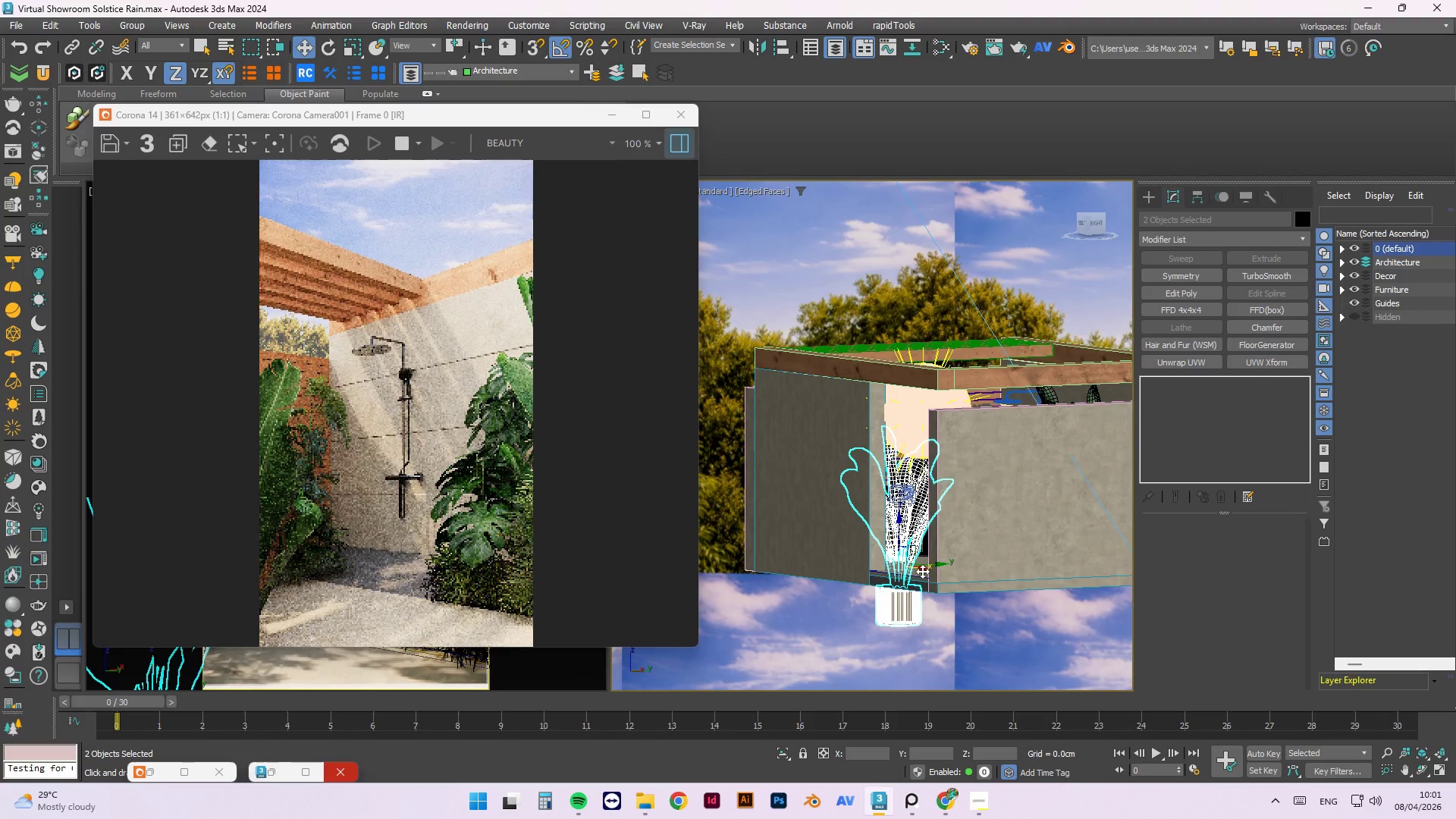 
left_click_drag(start_coordinate=[922, 570], to_coordinate=[1014, 641])
 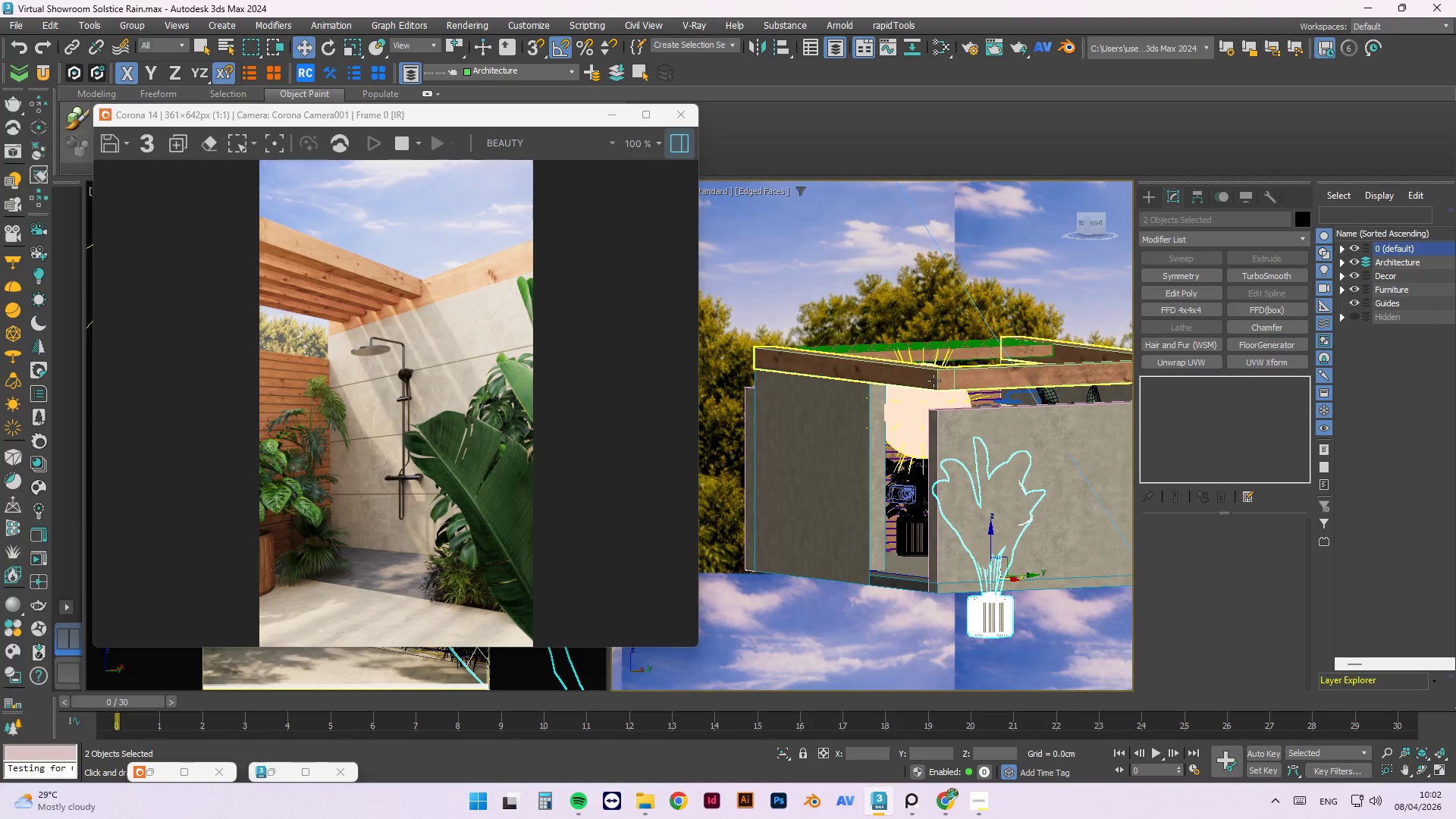 
wait(27.64)
 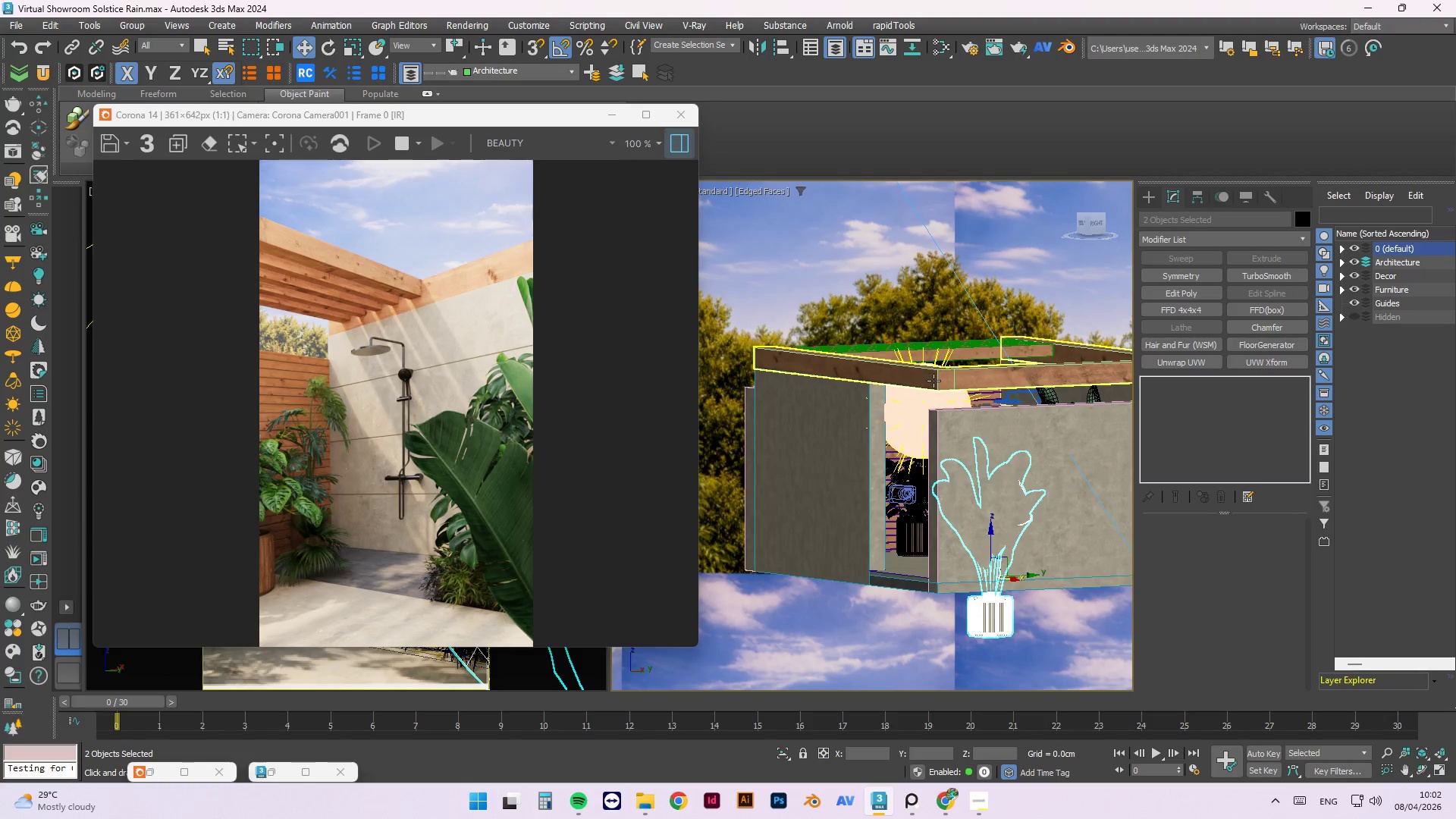 
left_click_drag(start_coordinate=[994, 534], to_coordinate=[1006, 471])
 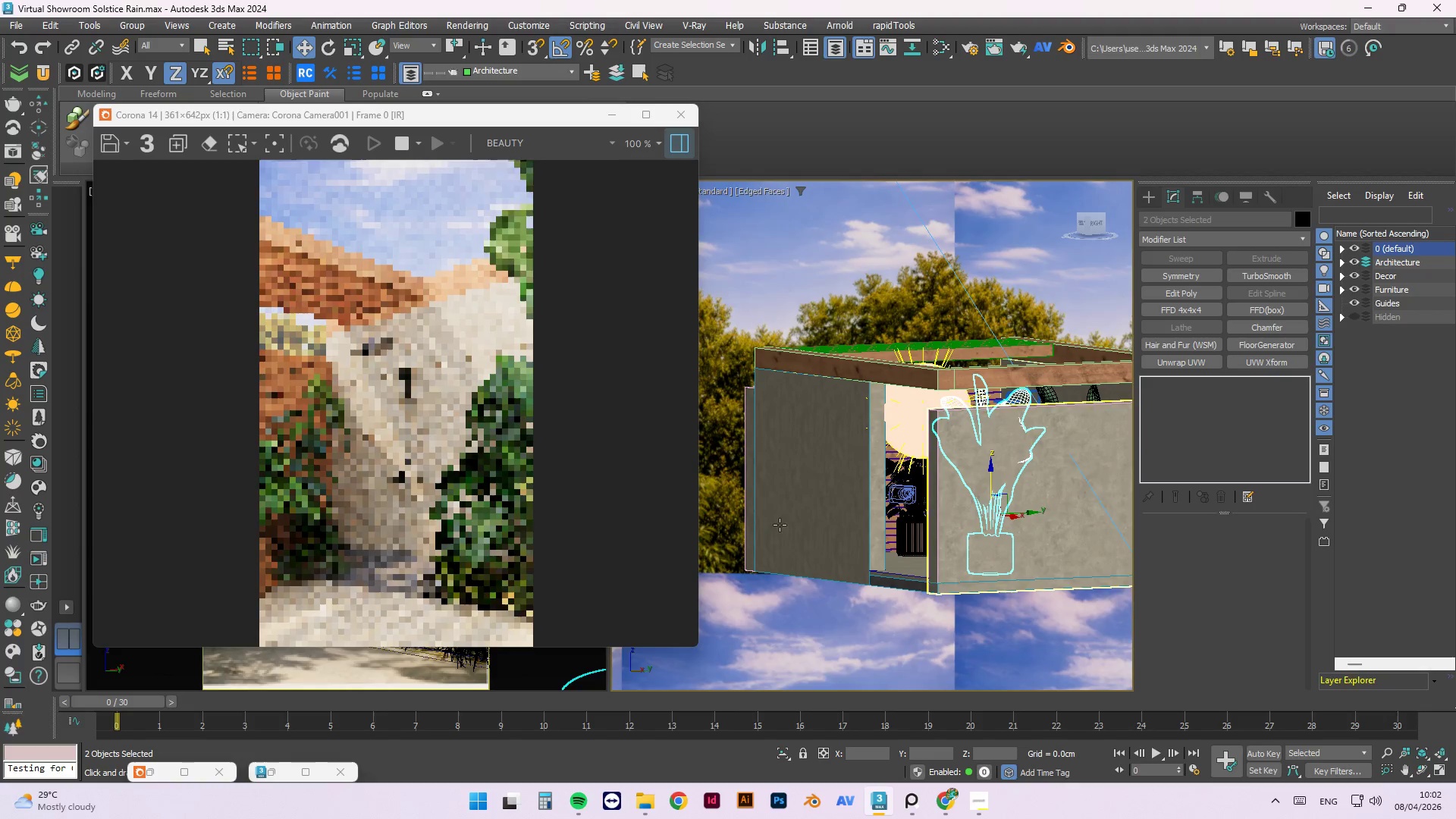 
hold_key(key=AltLeft, duration=1.5)
 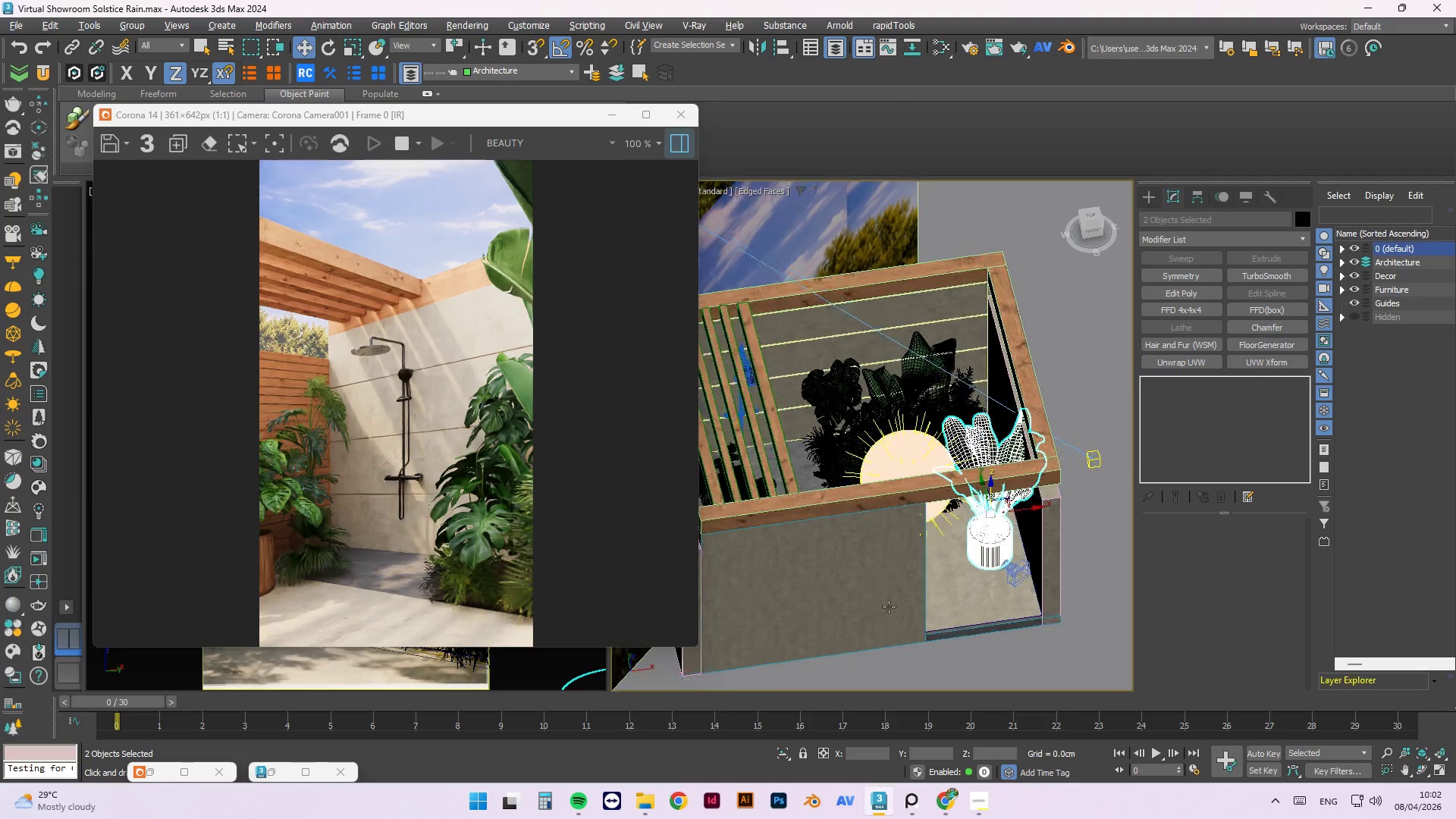 
hold_key(key=AltLeft, duration=0.5)
 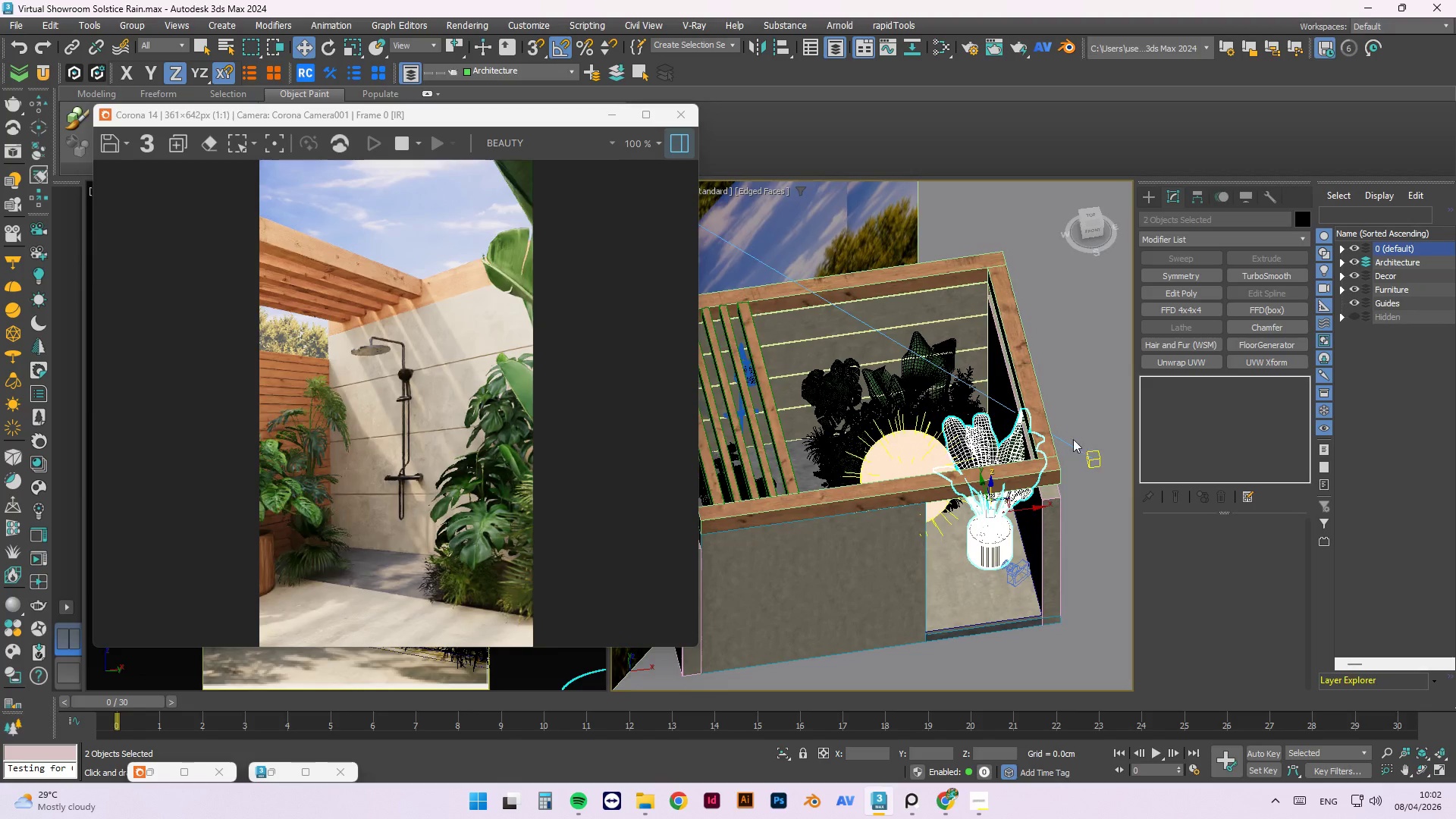 
hold_key(key=AltLeft, duration=1.53)
 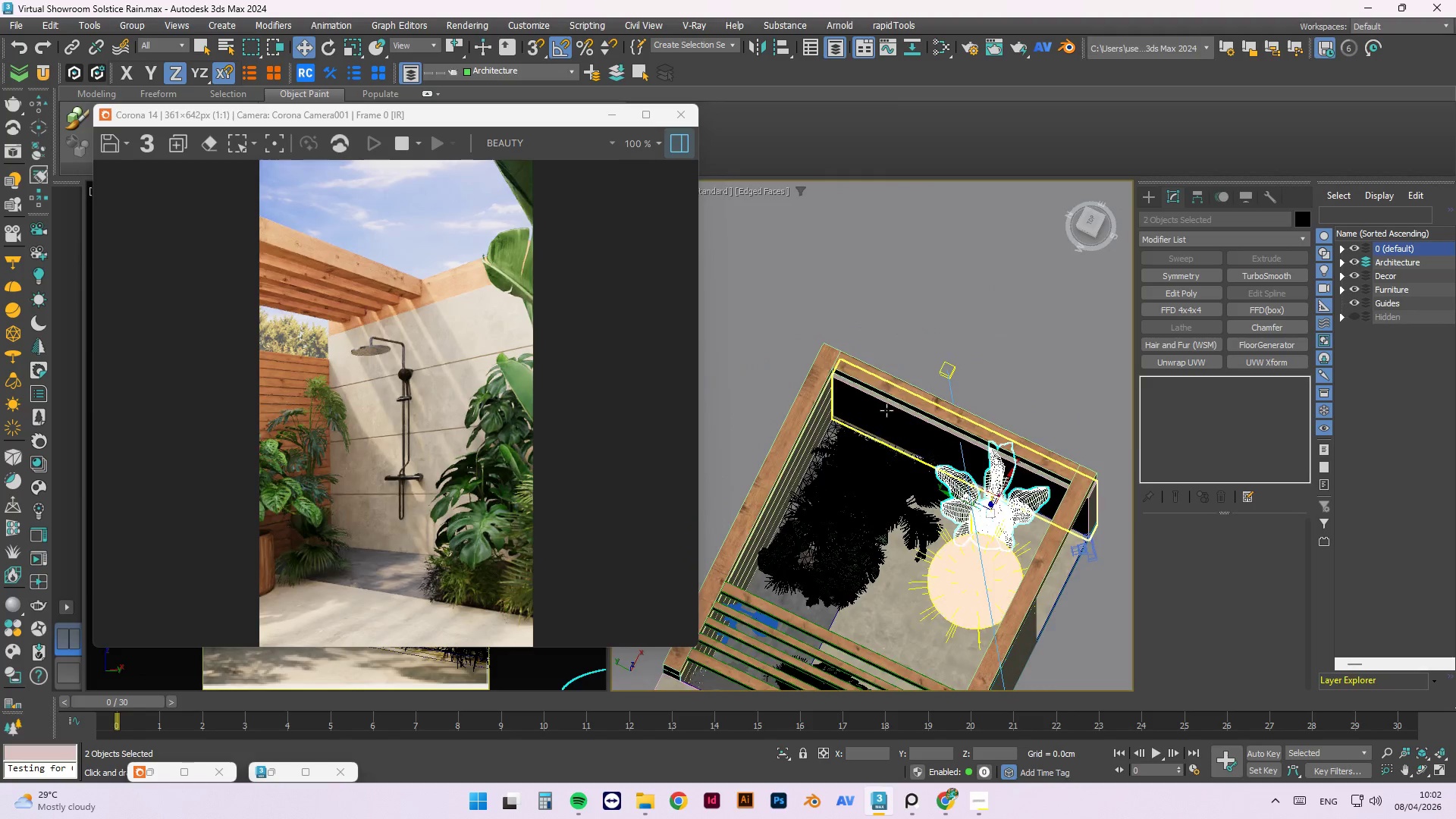 
key(Alt+AltLeft)
 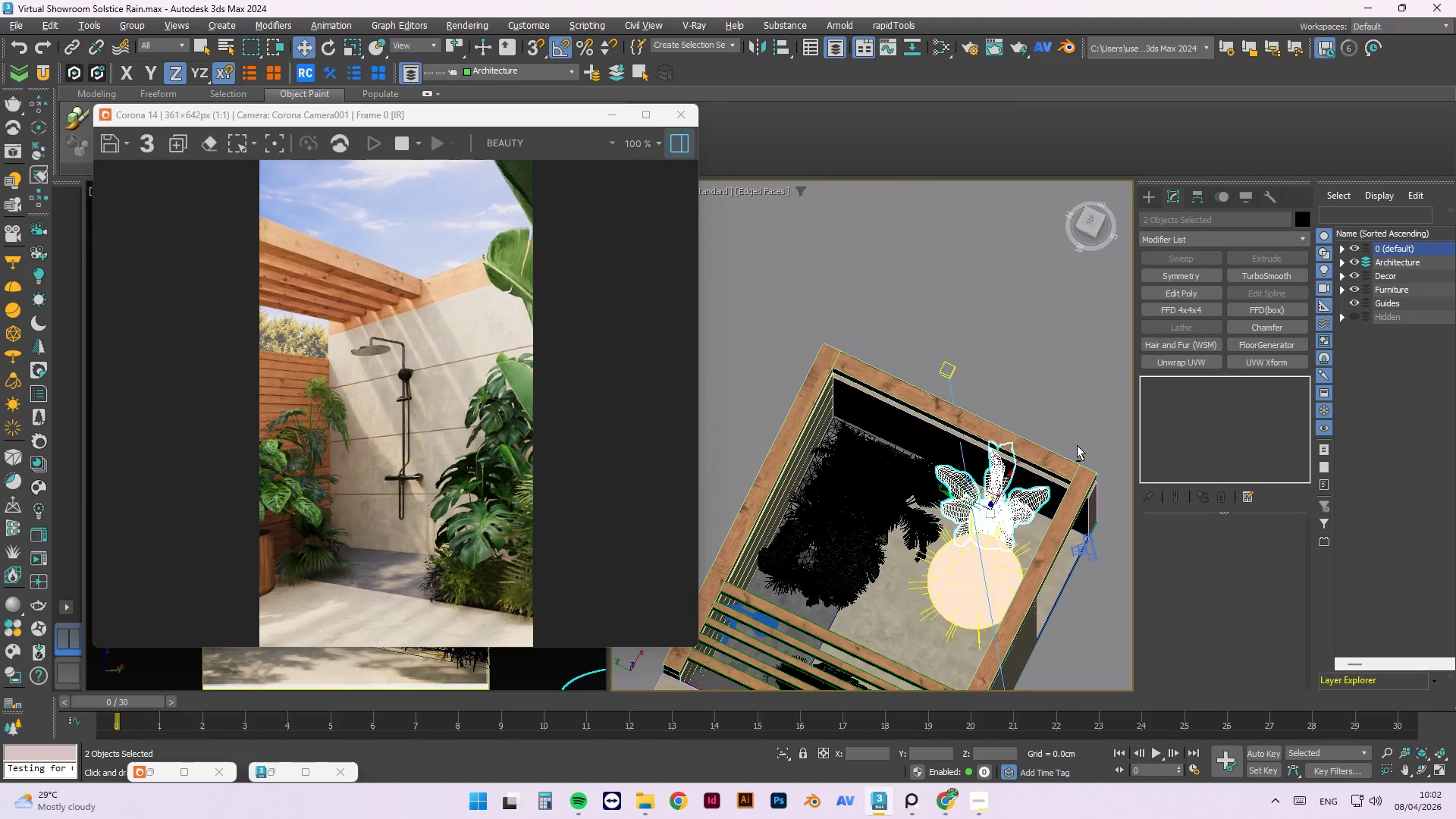 
key(Alt+AltLeft)
 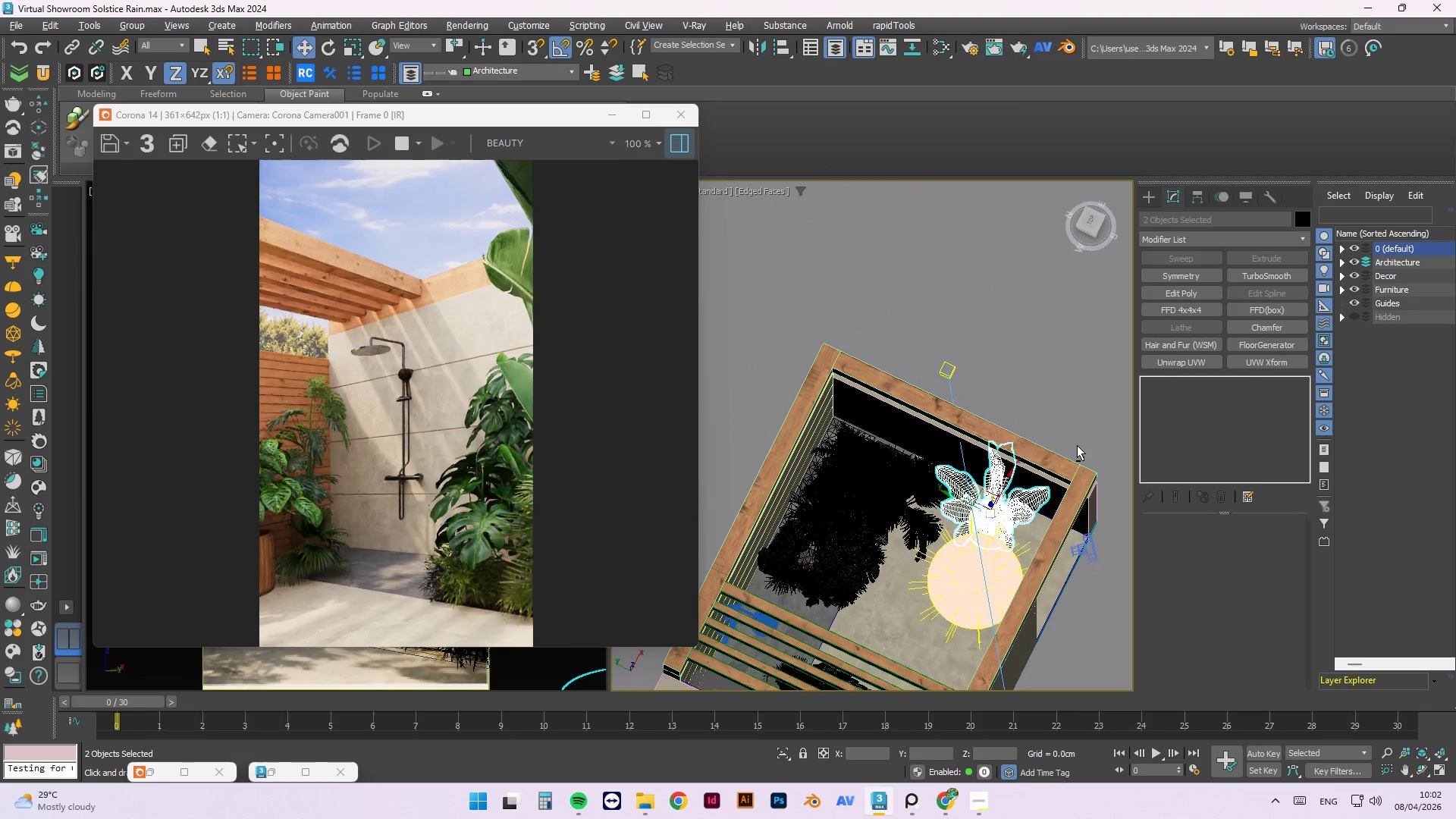 
key(Alt+AltLeft)
 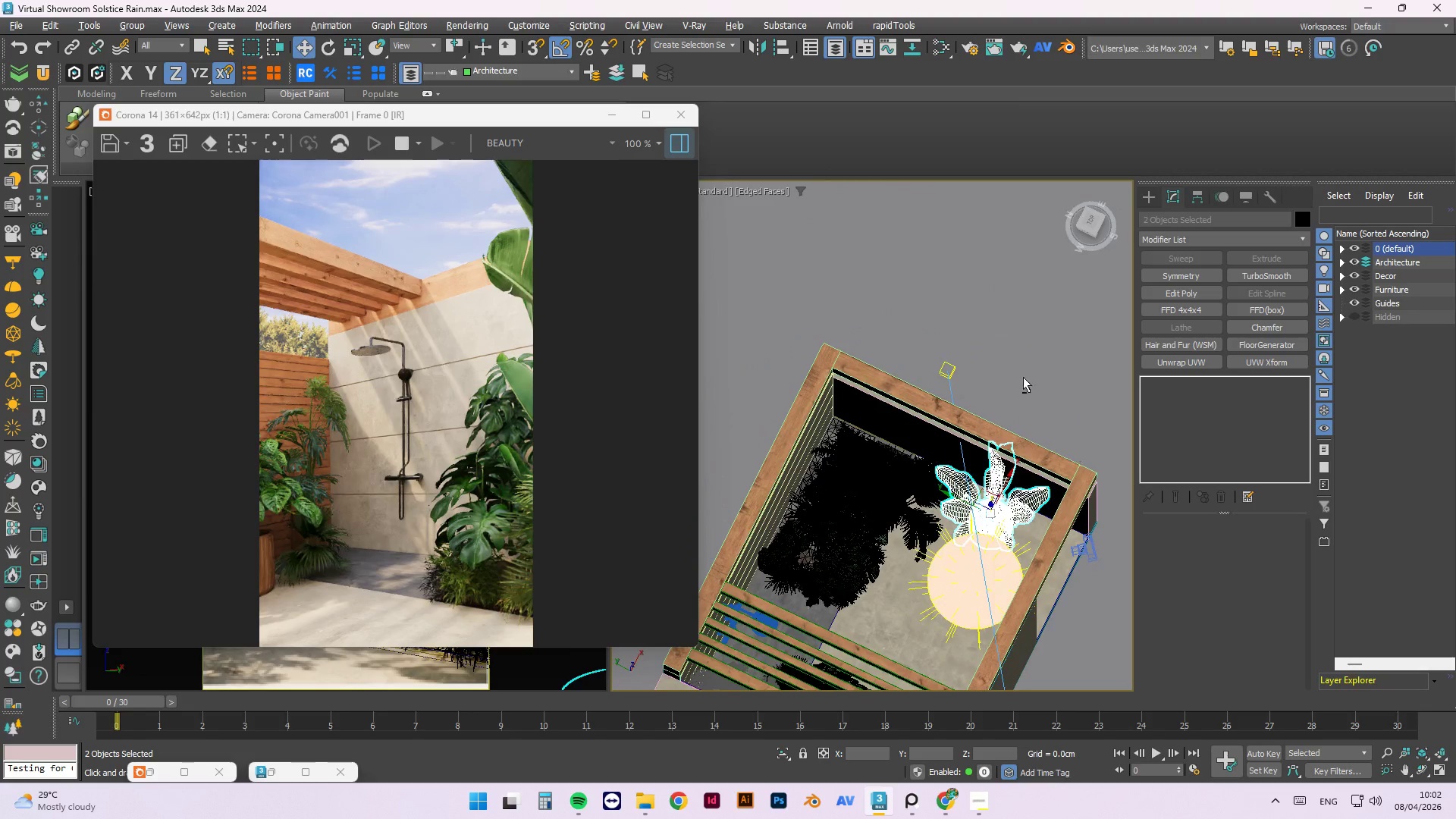 
key(Alt+AltLeft)
 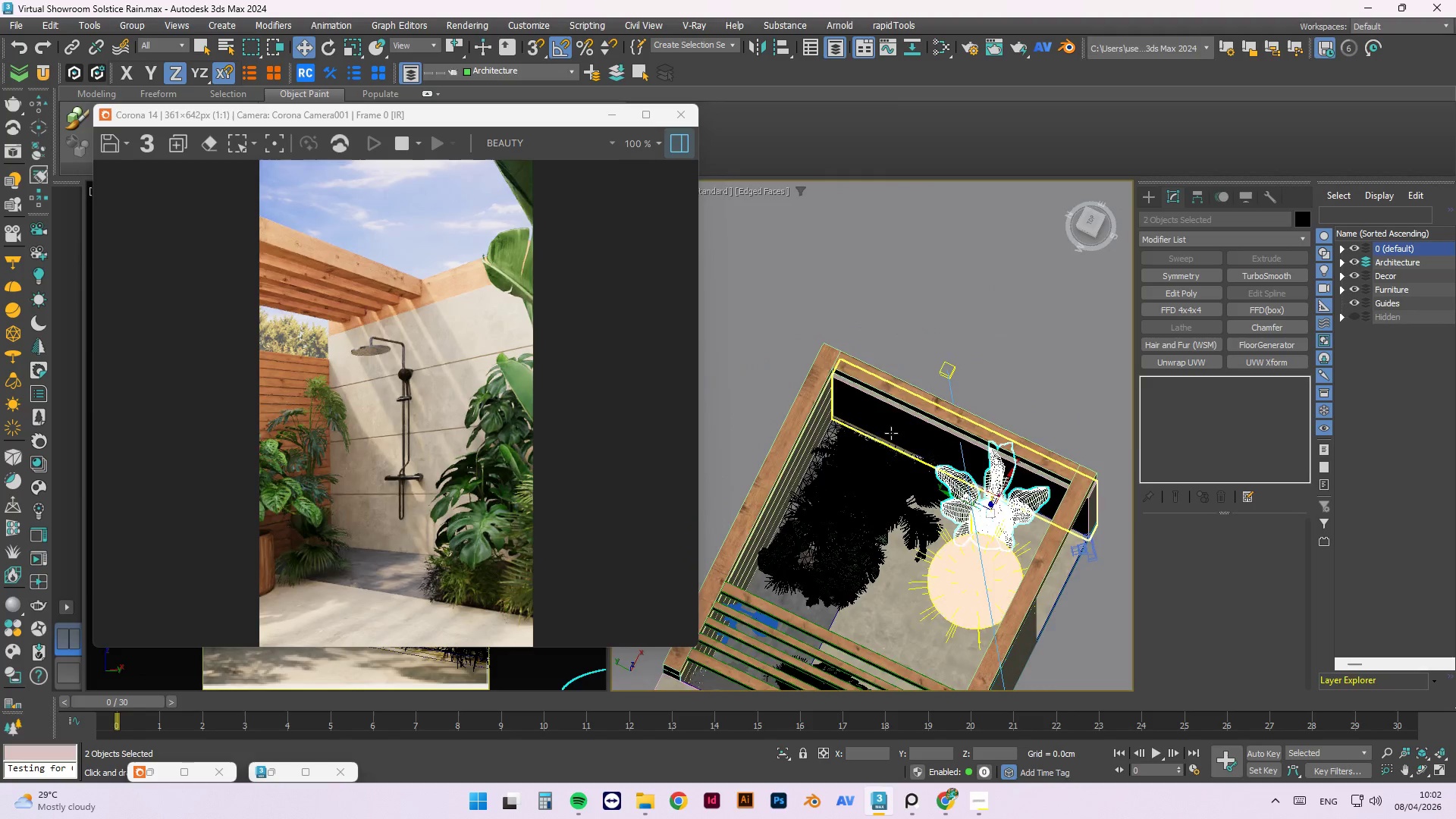 
scroll: coordinate [821, 604], scroll_direction: up, amount: 8.0
 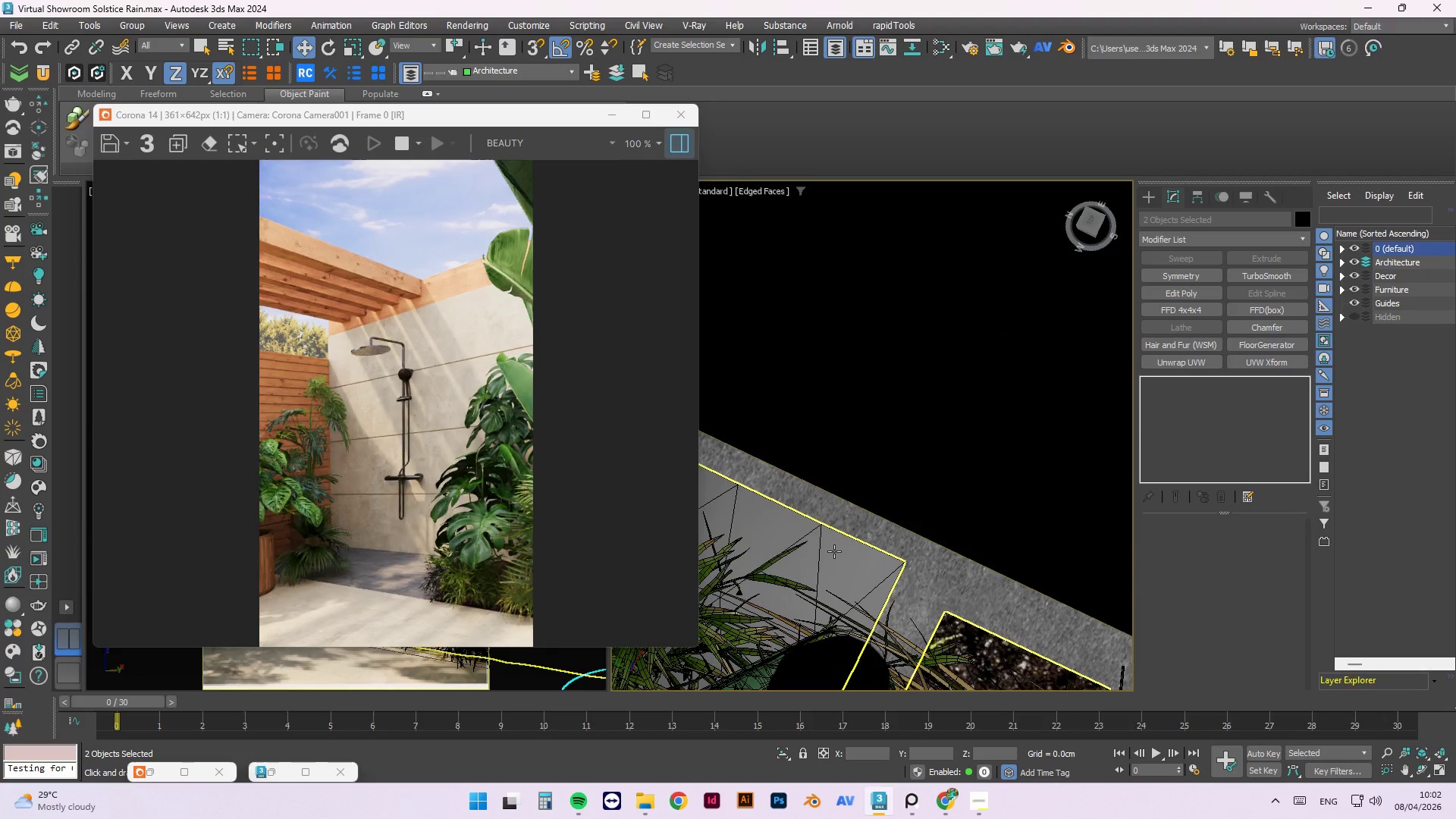 
left_click([834, 551])
 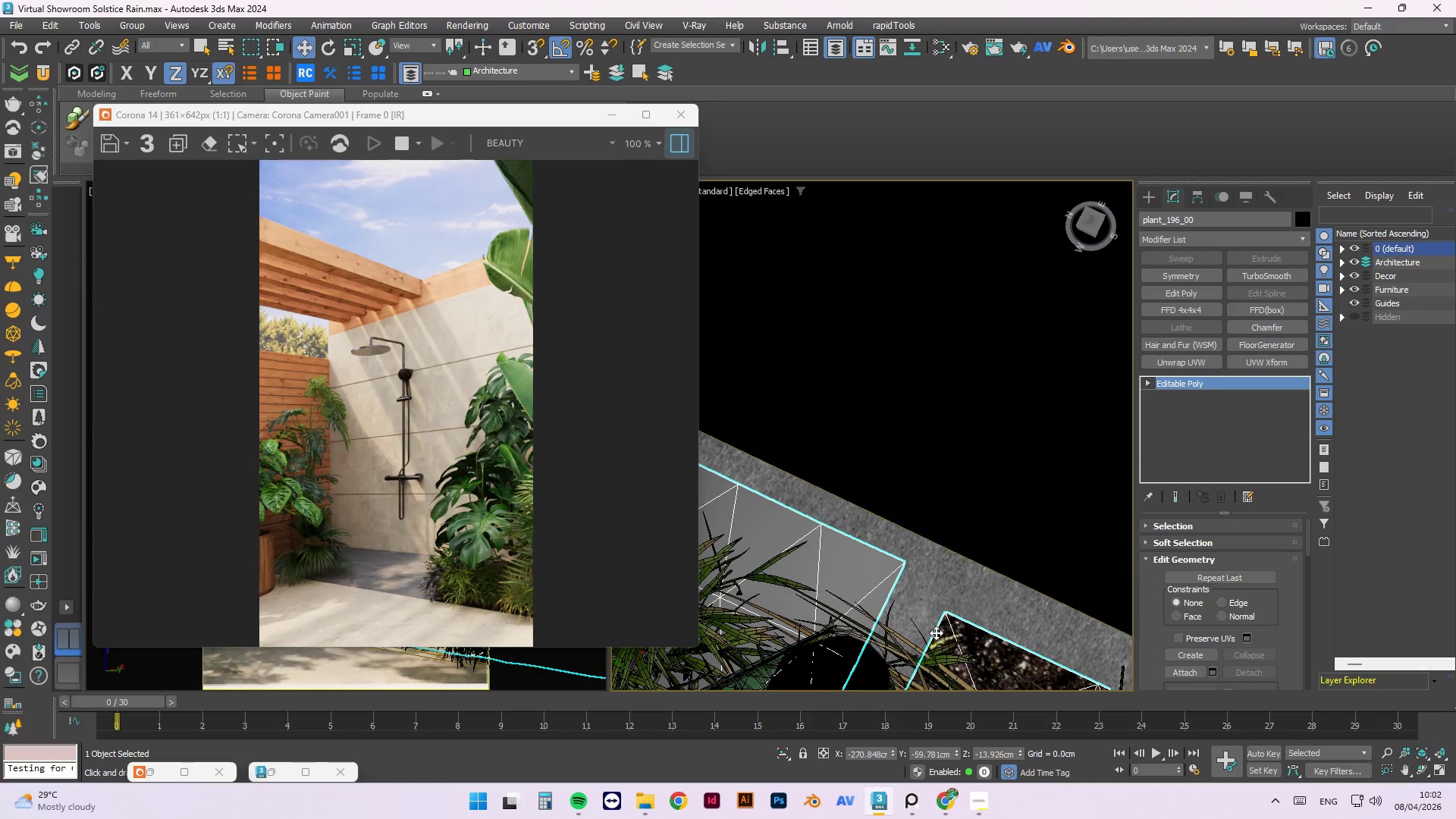 
left_click([849, 559])
 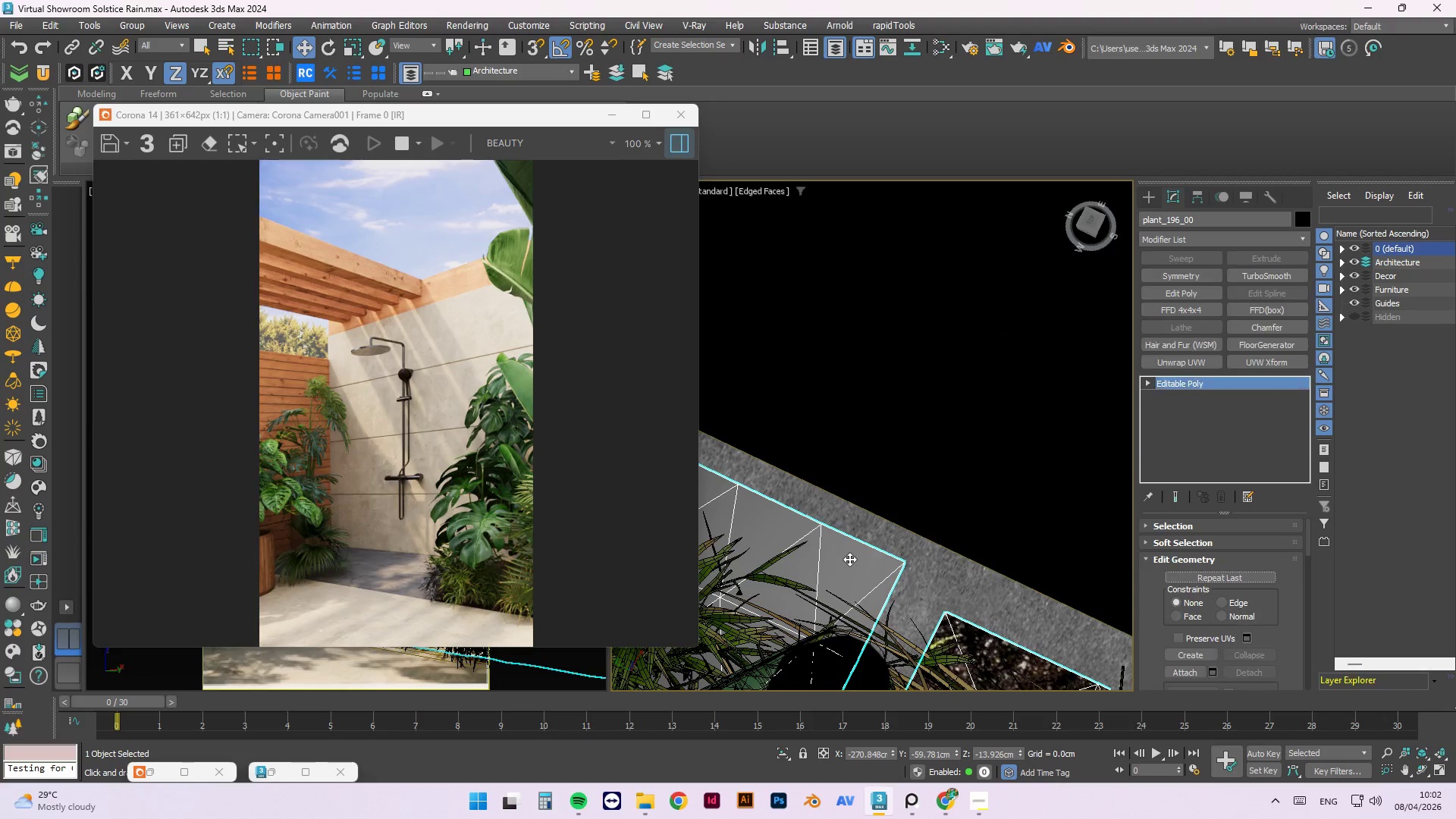 
key(Delete)
 